 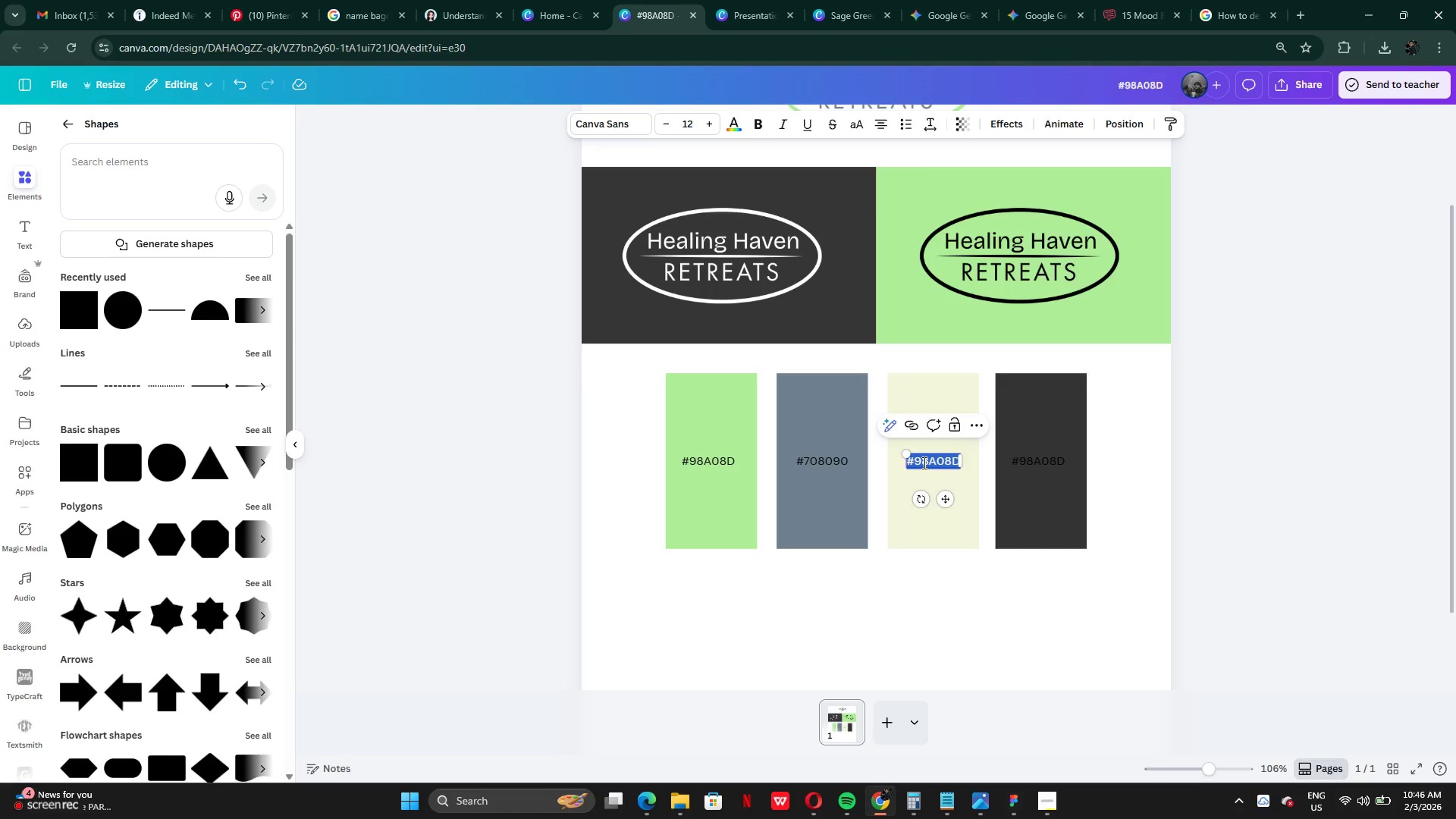 
key(Control+V)
 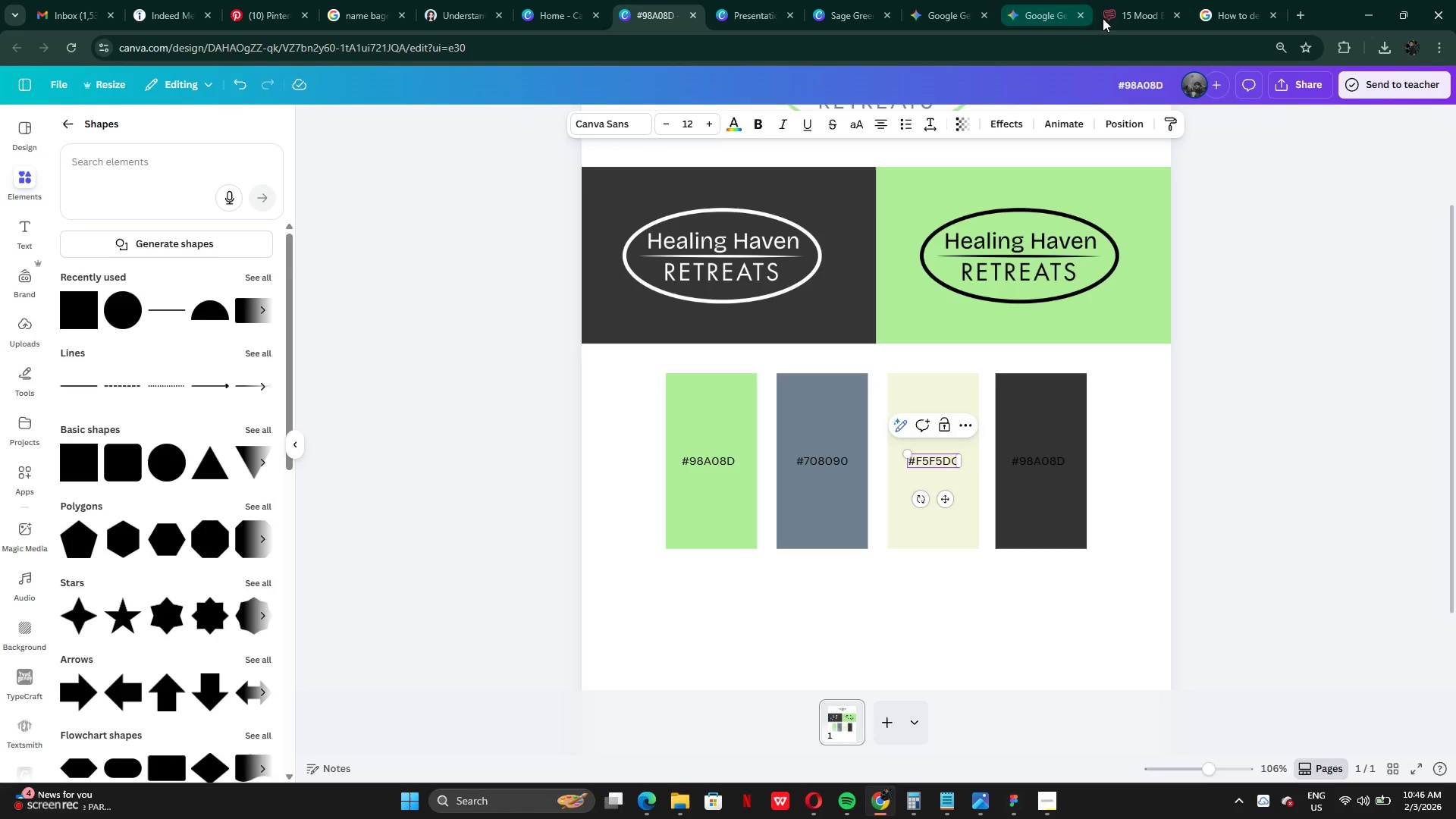 
left_click([1043, 11])
 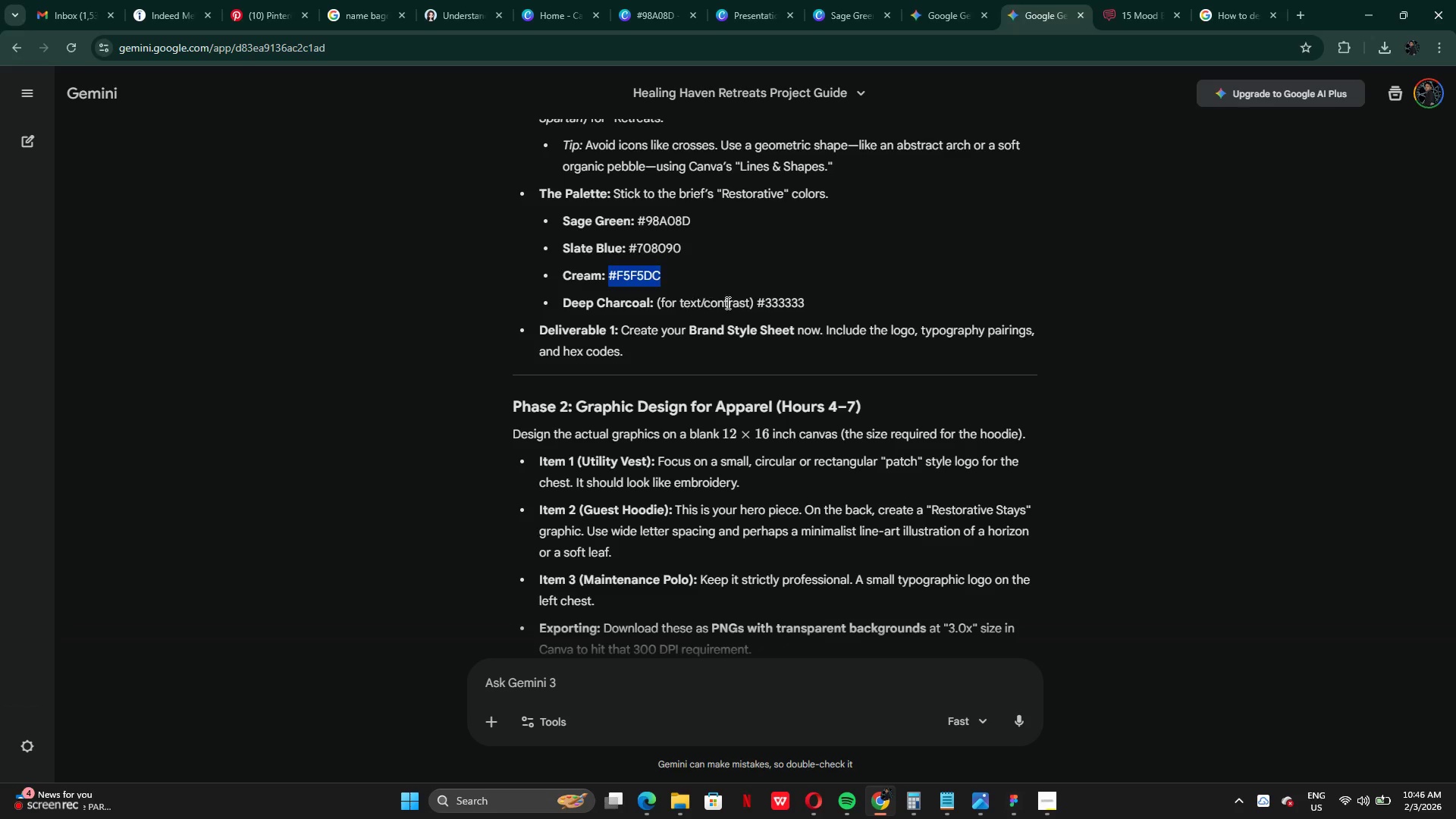 
left_click_drag(start_coordinate=[762, 303], to_coordinate=[811, 303])
 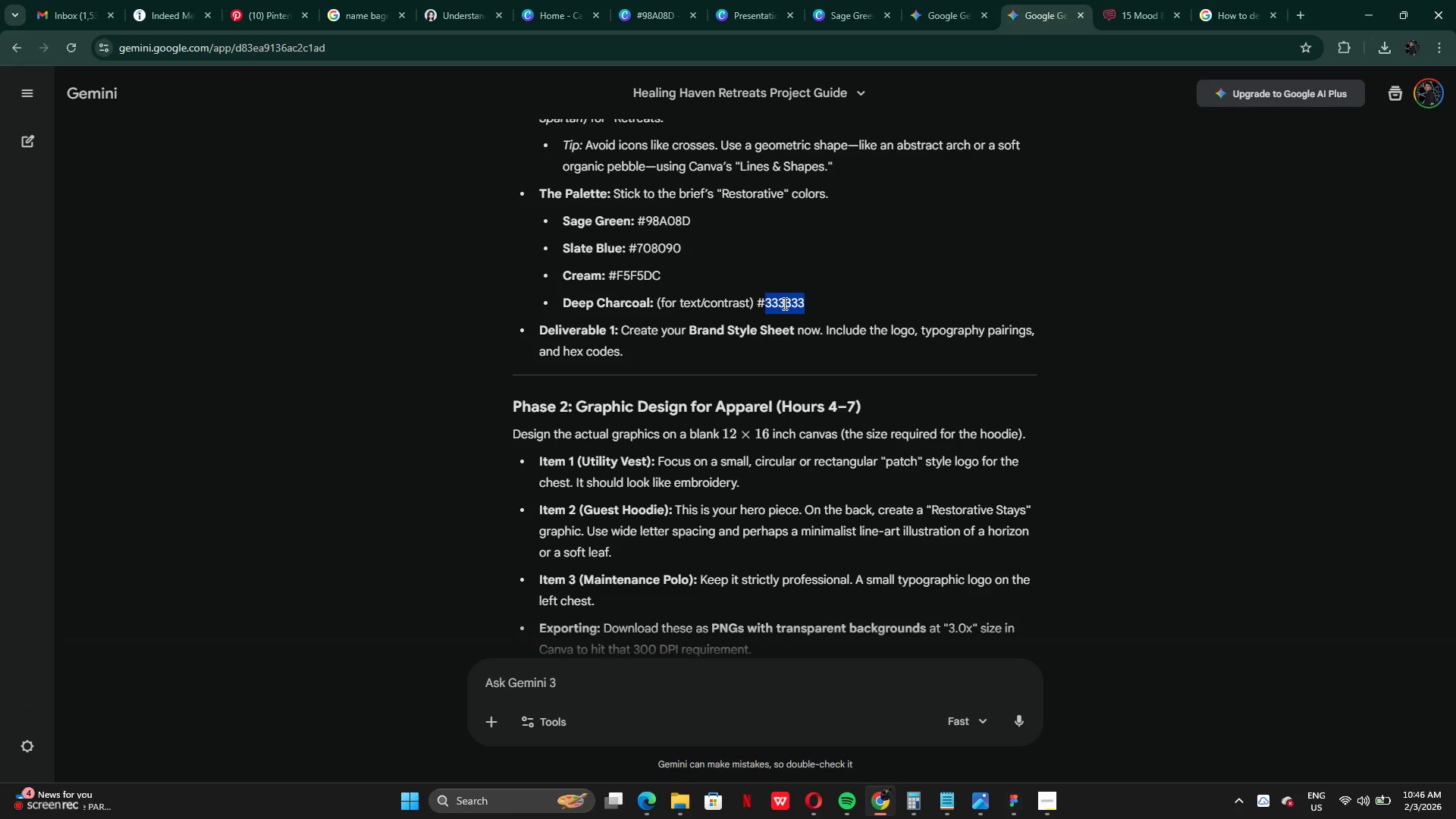 
left_click([783, 303])
 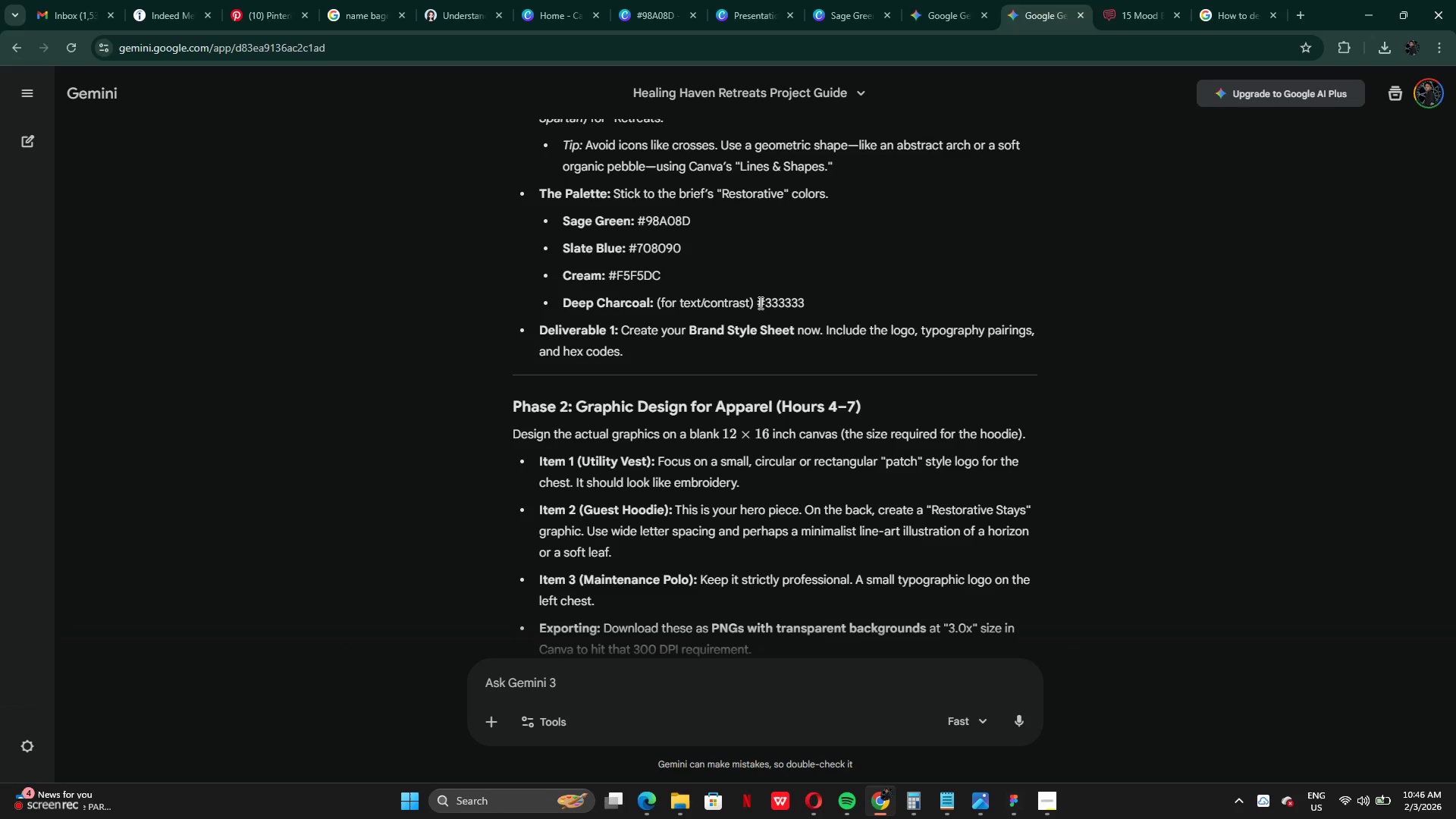 
left_click_drag(start_coordinate=[759, 303], to_coordinate=[809, 299])
 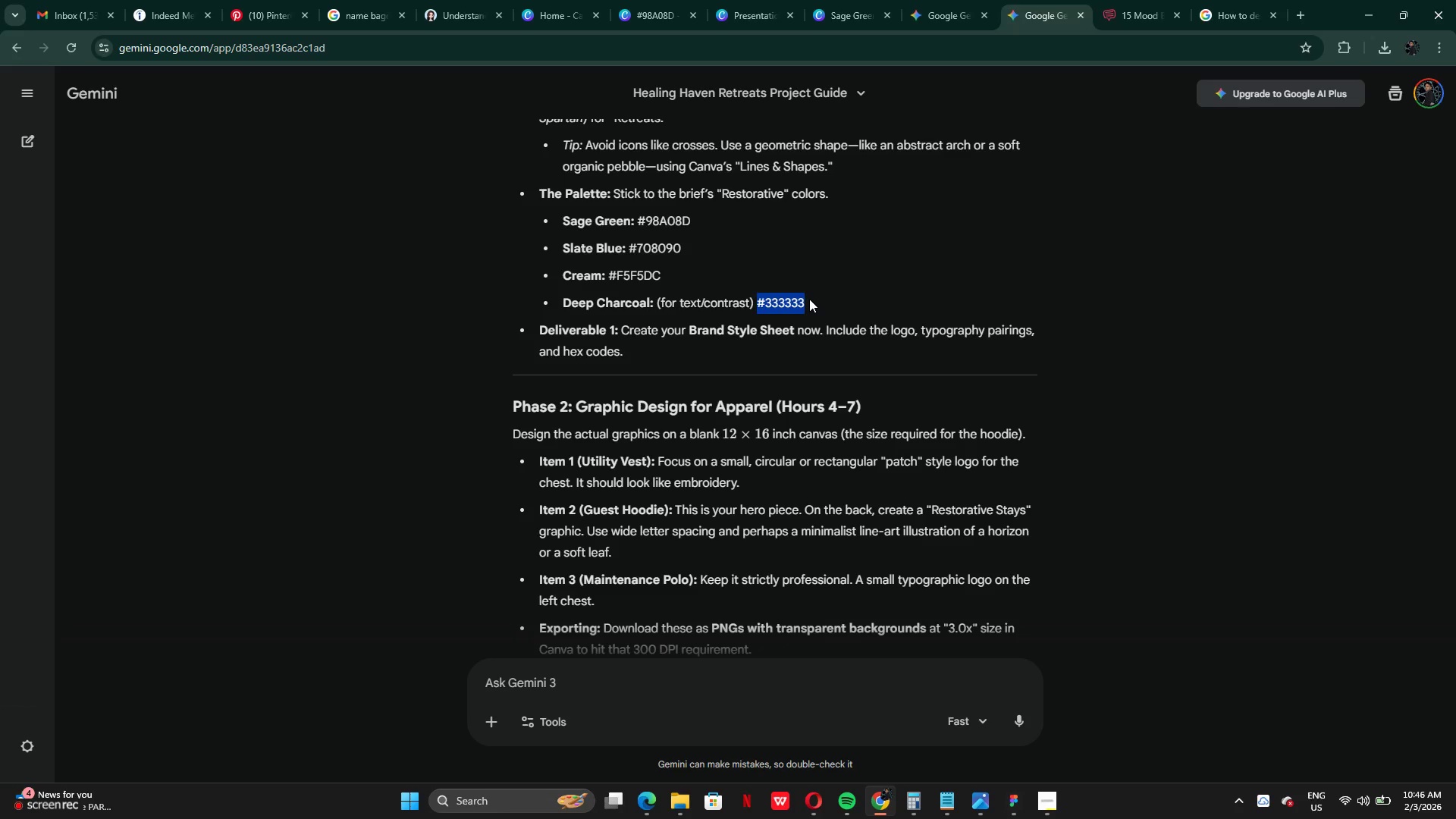 
key(Control+C)
 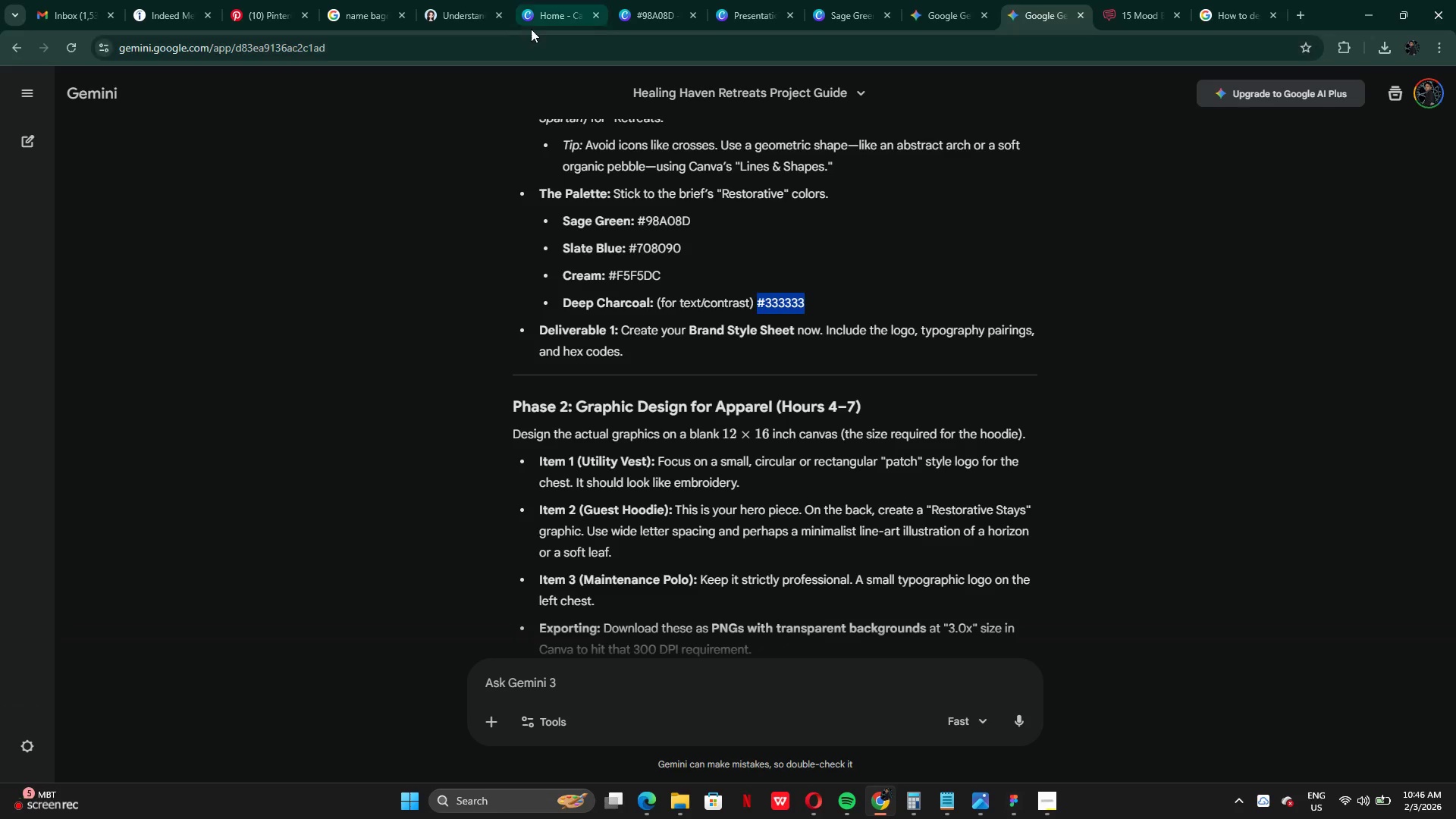 
left_click([535, 27])
 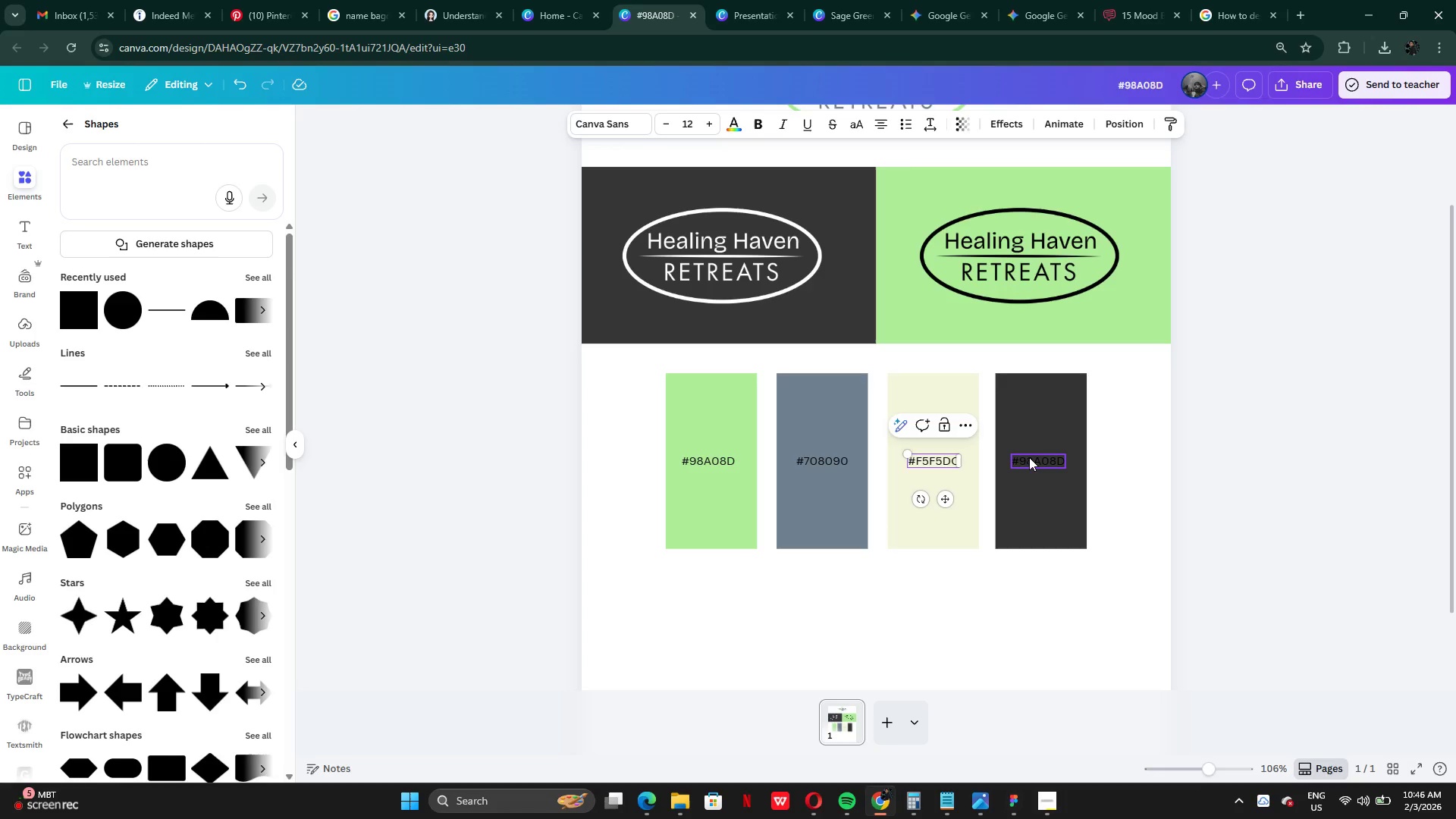 
double_click([1037, 461])
 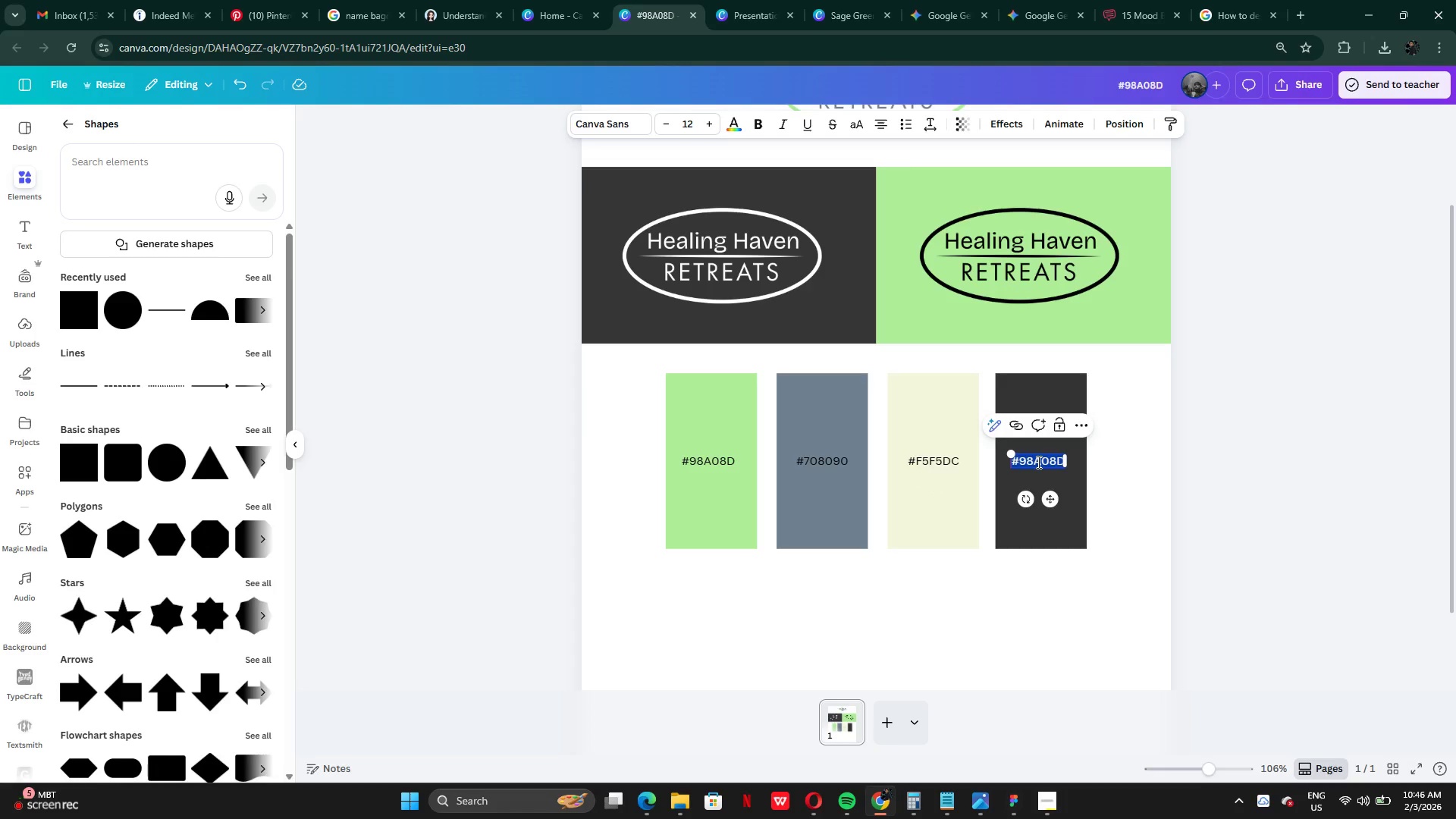 
key(Control+V)
 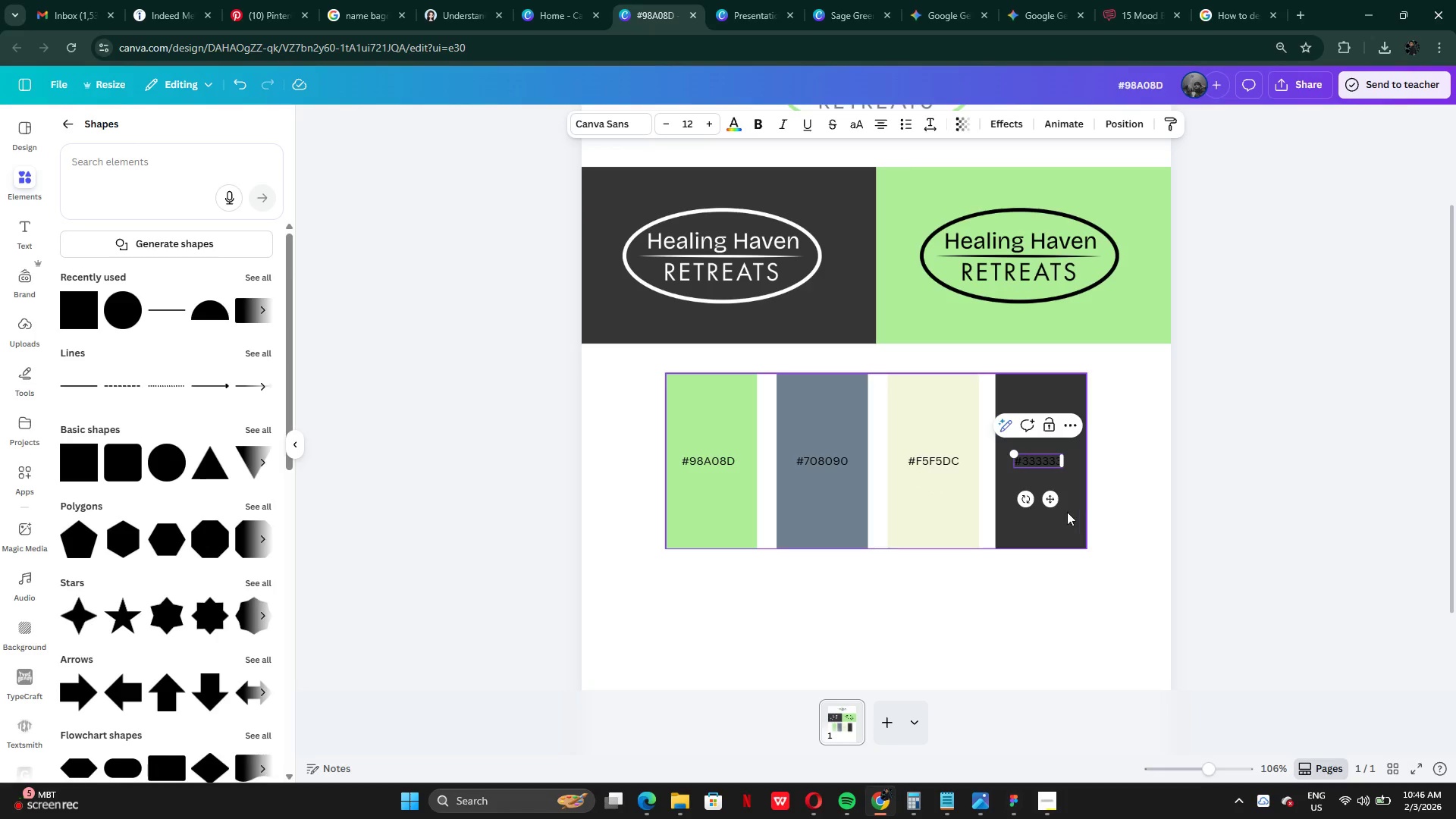 
left_click_drag(start_coordinate=[1053, 497], to_coordinate=[1059, 494])
 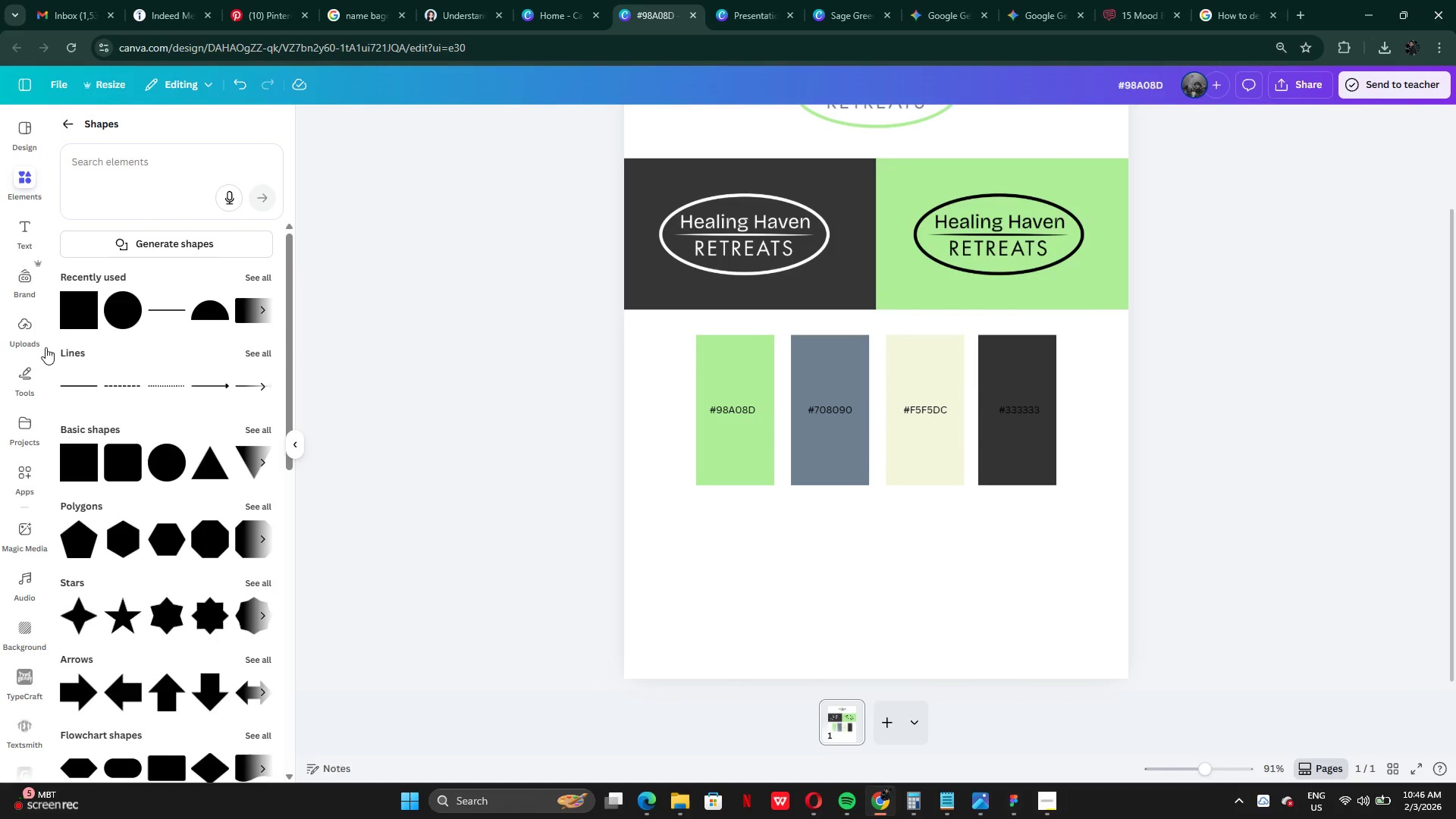 
wait(13.98)
 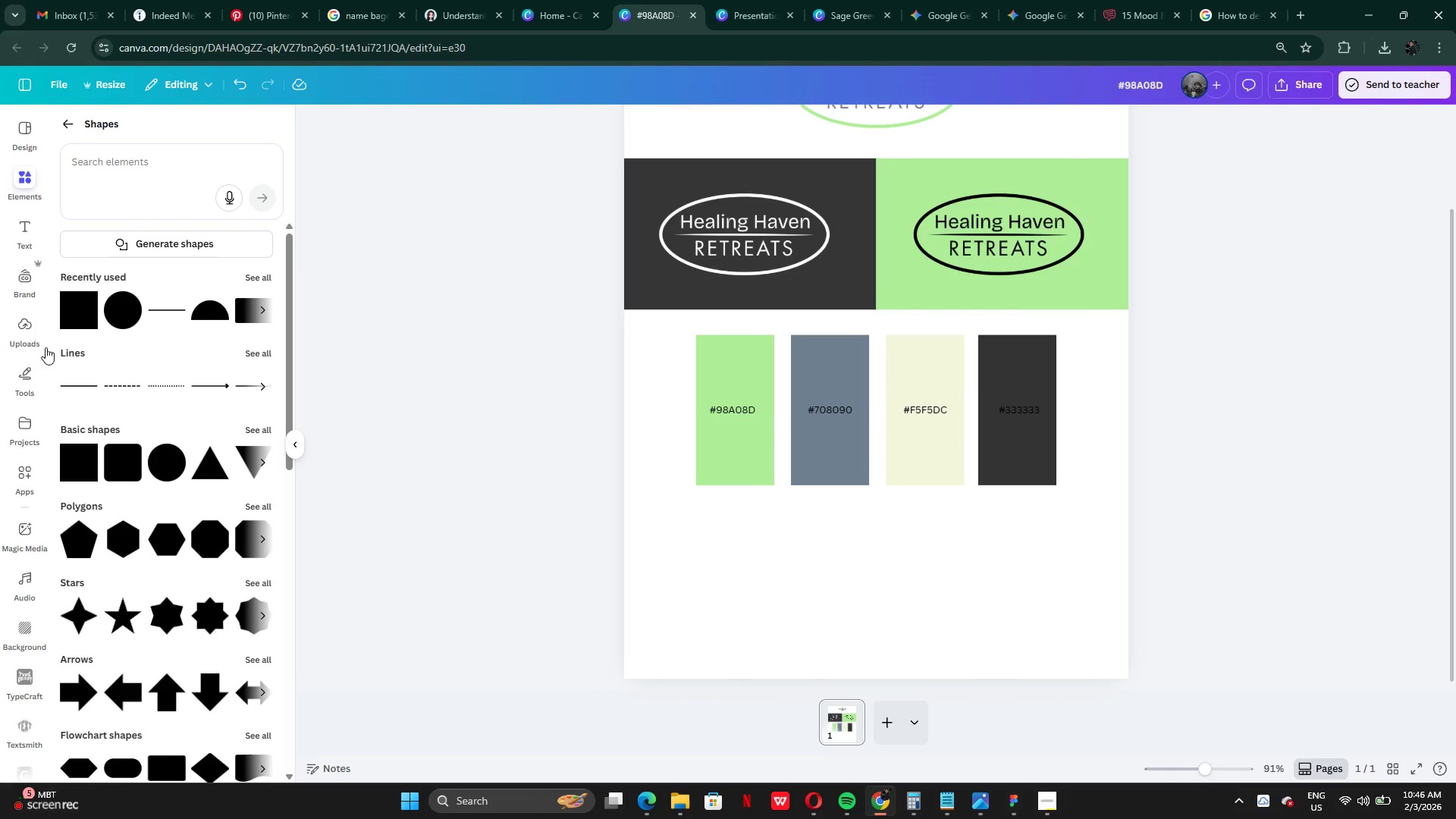 
left_click_drag(start_coordinate=[497, 381], to_coordinate=[1106, 469])
 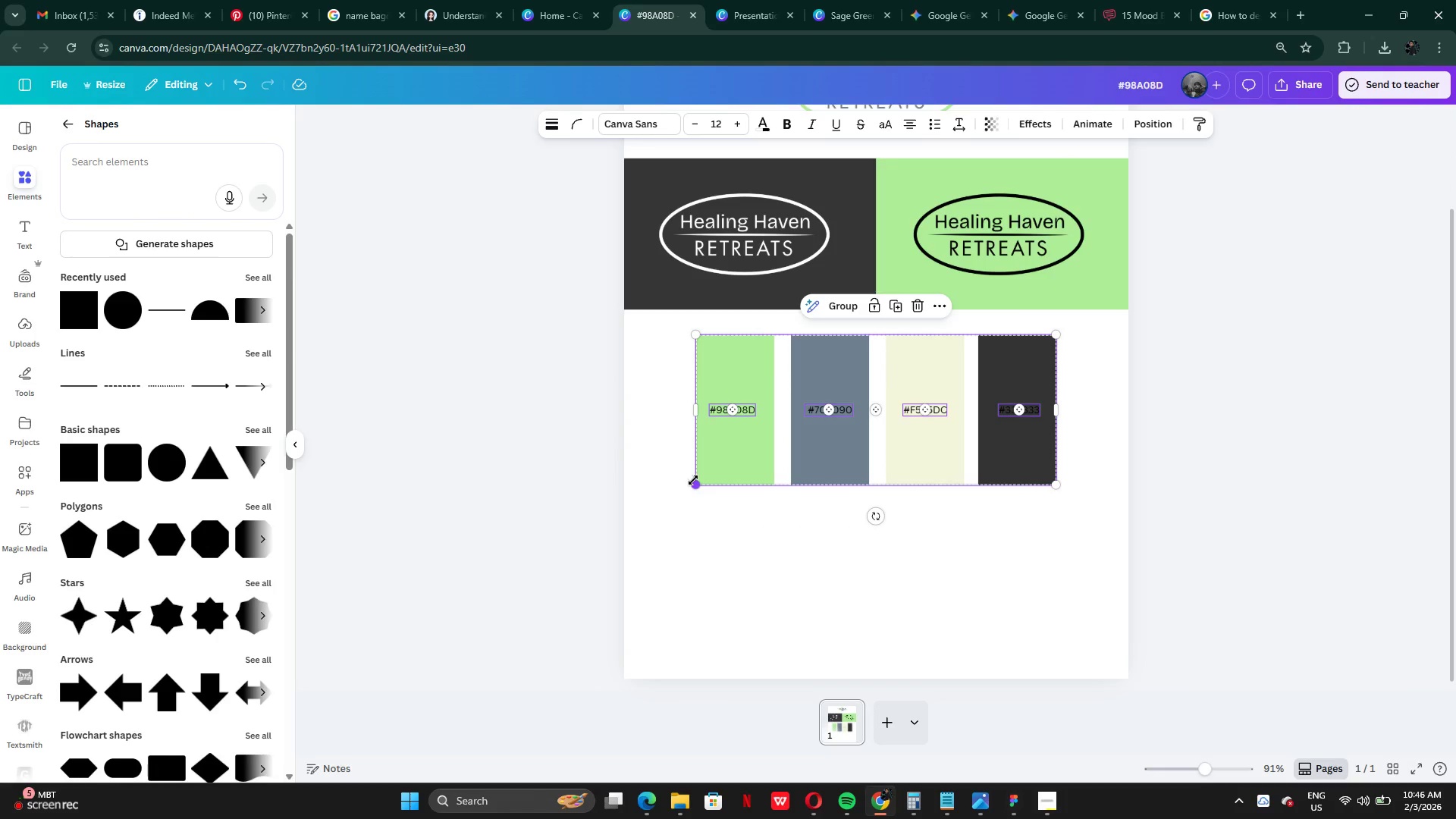 
left_click_drag(start_coordinate=[693, 480], to_coordinate=[623, 463])
 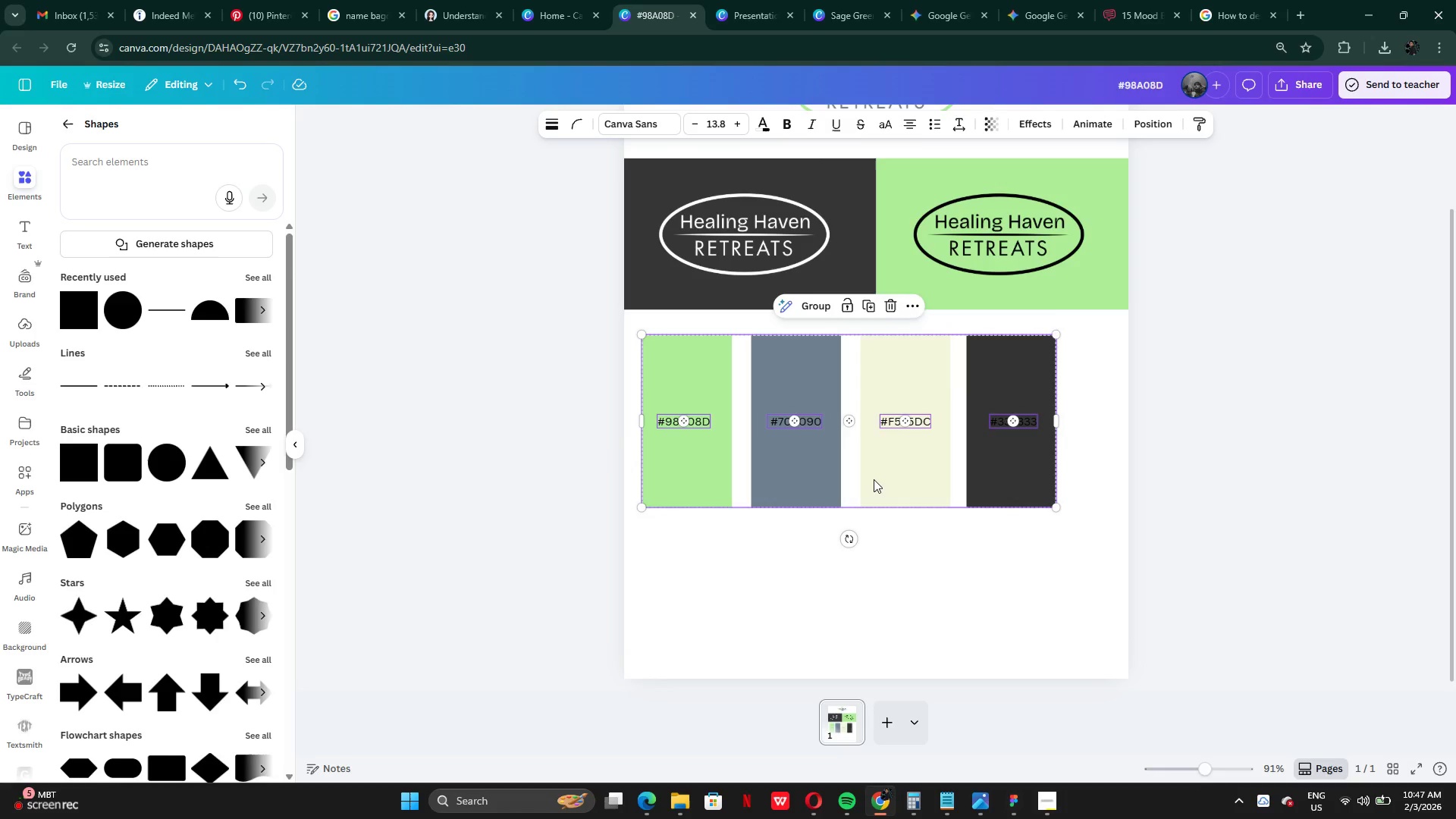 
left_click_drag(start_coordinate=[874, 479], to_coordinate=[902, 479])
 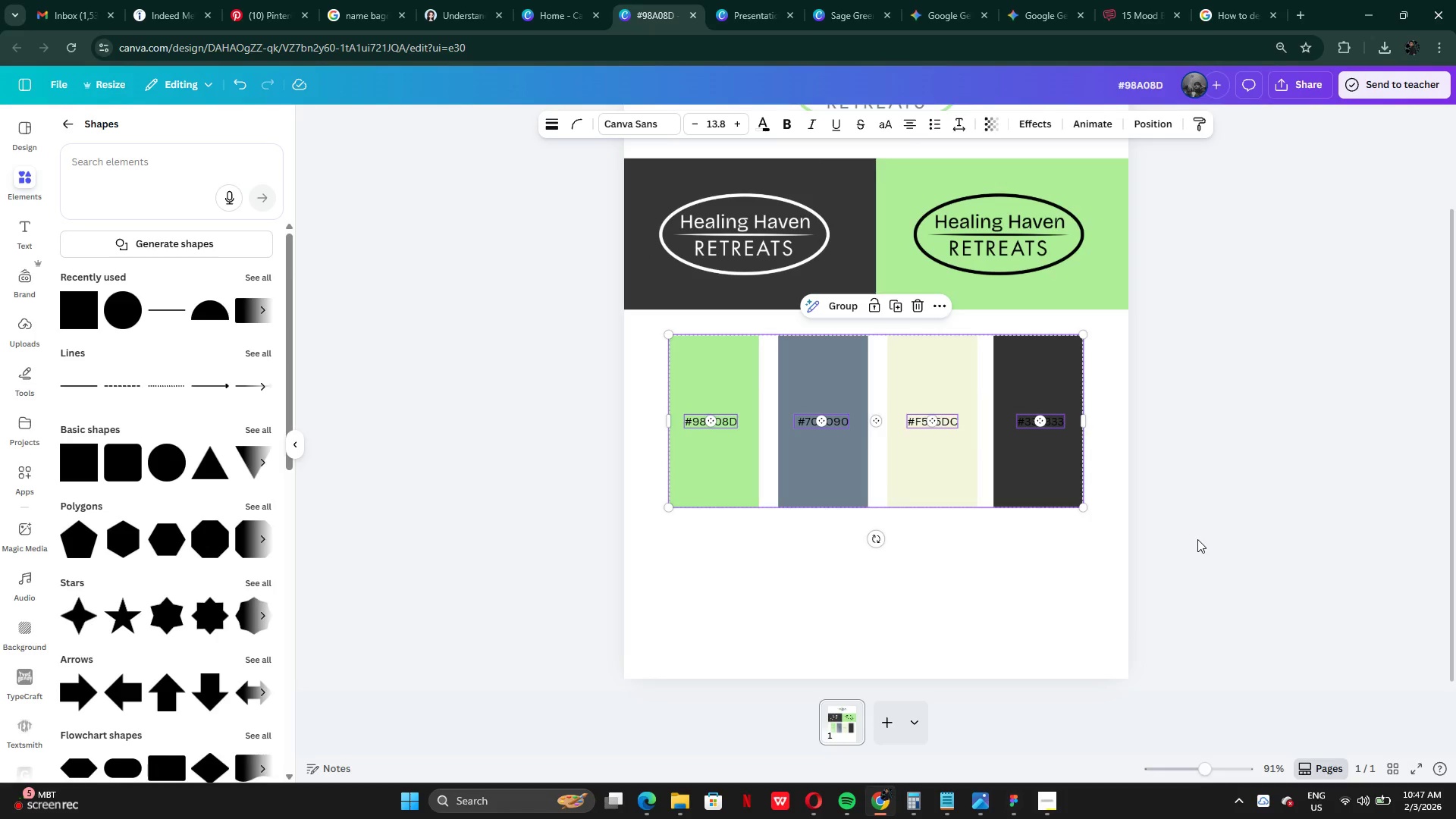 
left_click([1197, 539])
 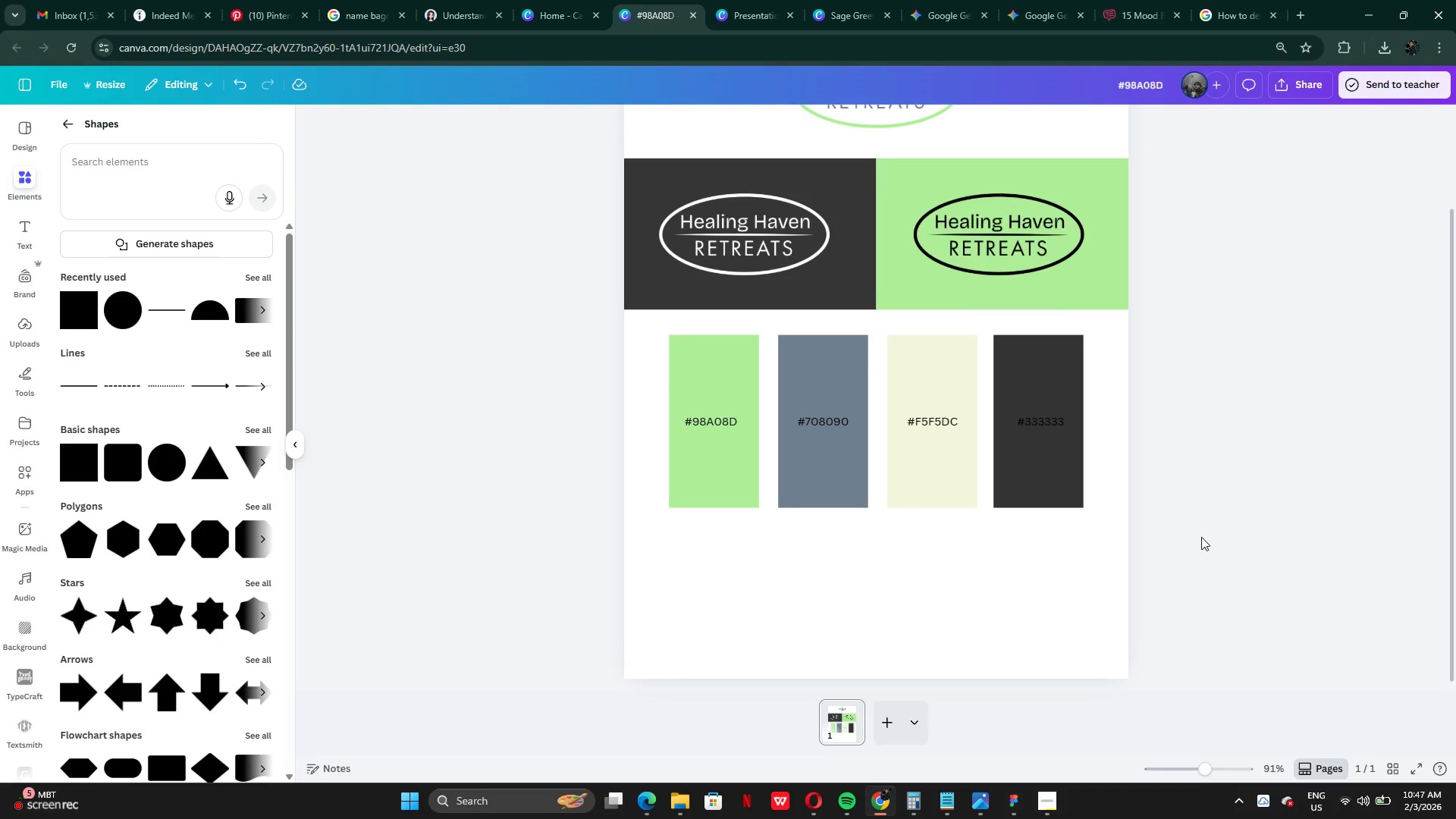 
scroll: coordinate [1202, 528], scroll_direction: up, amount: 6.0
 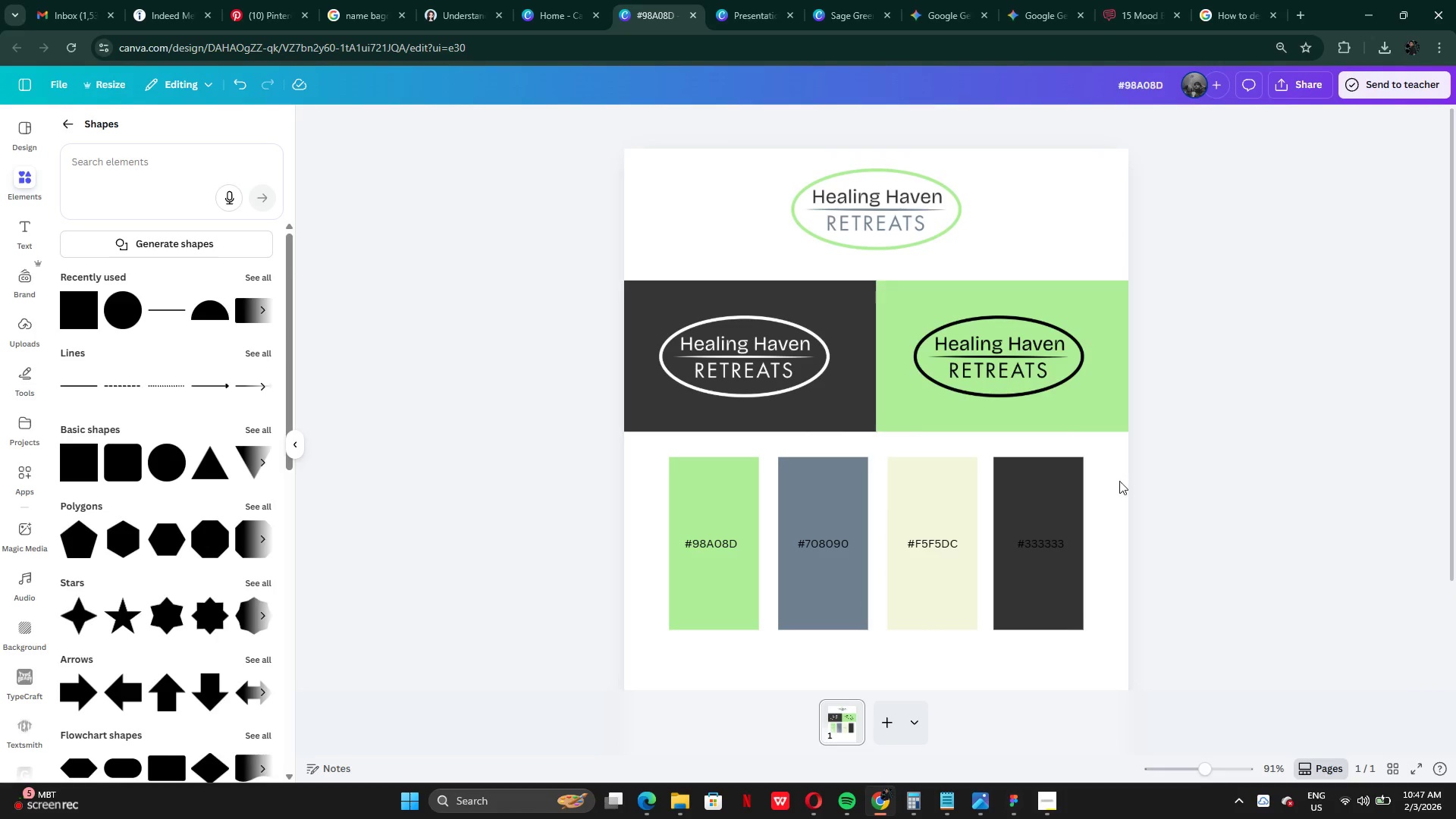 
wait(5.27)
 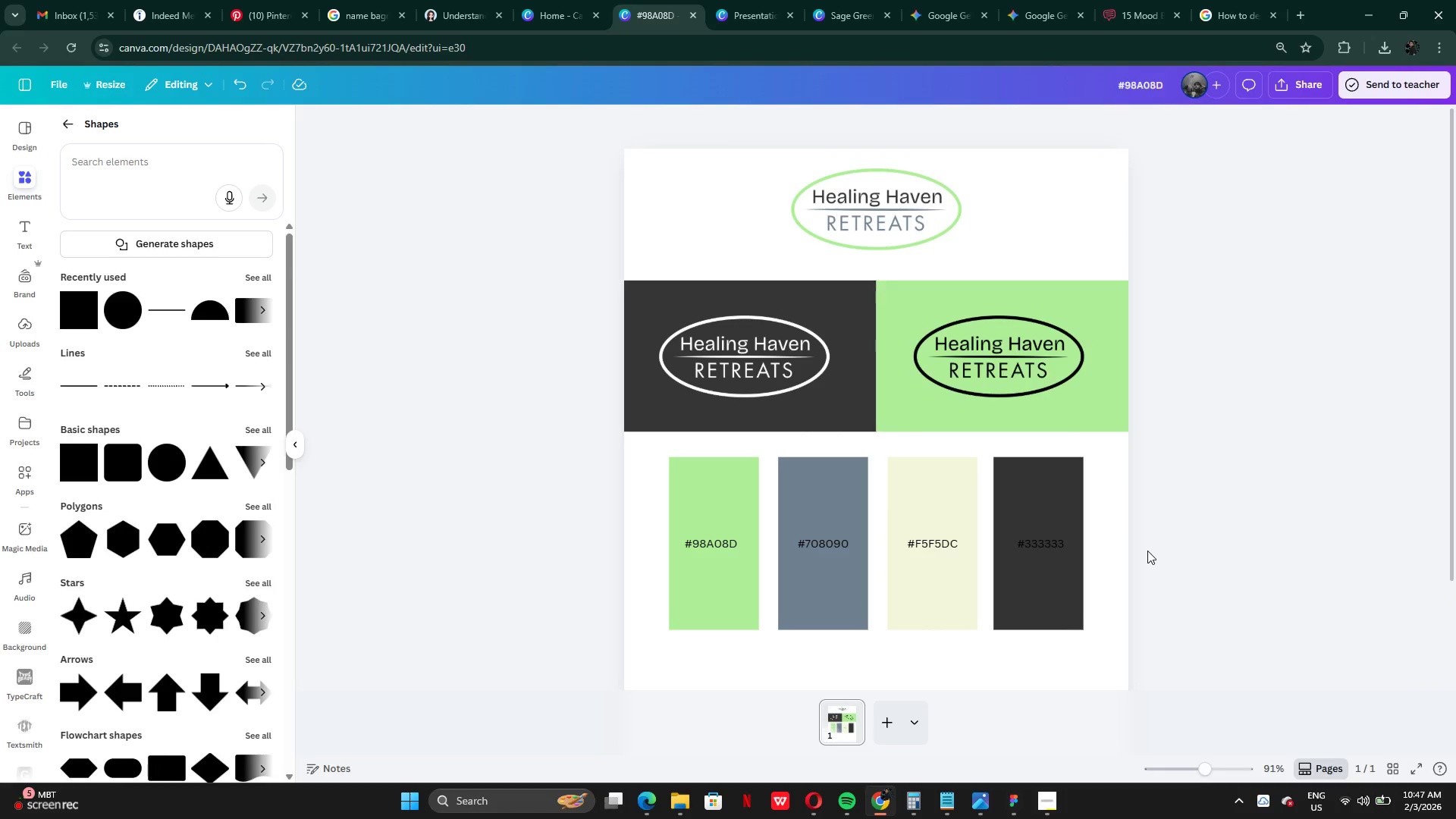 
scroll: coordinate [1212, 513], scroll_direction: down, amount: 3.0
 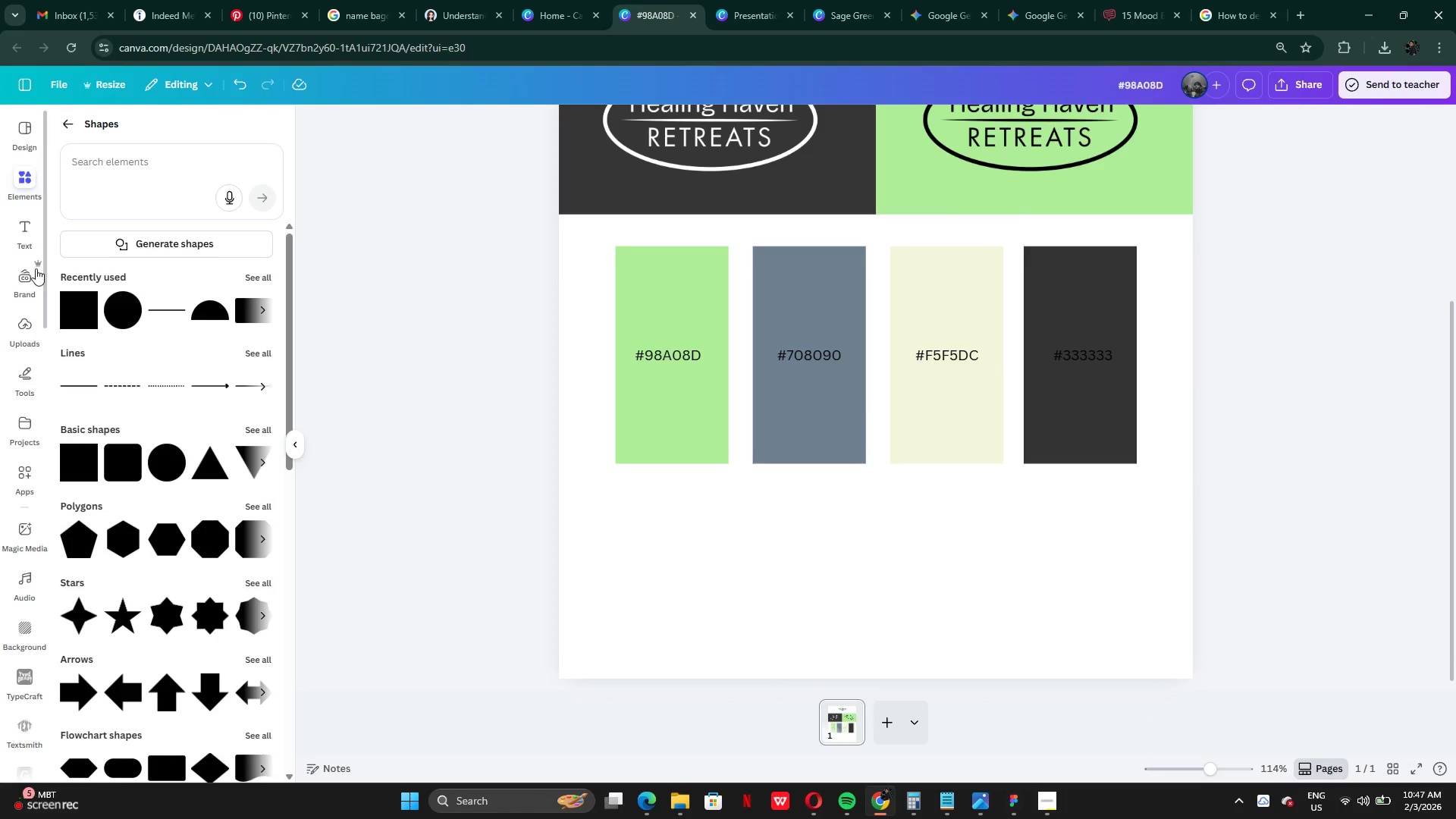 
left_click([33, 209])
 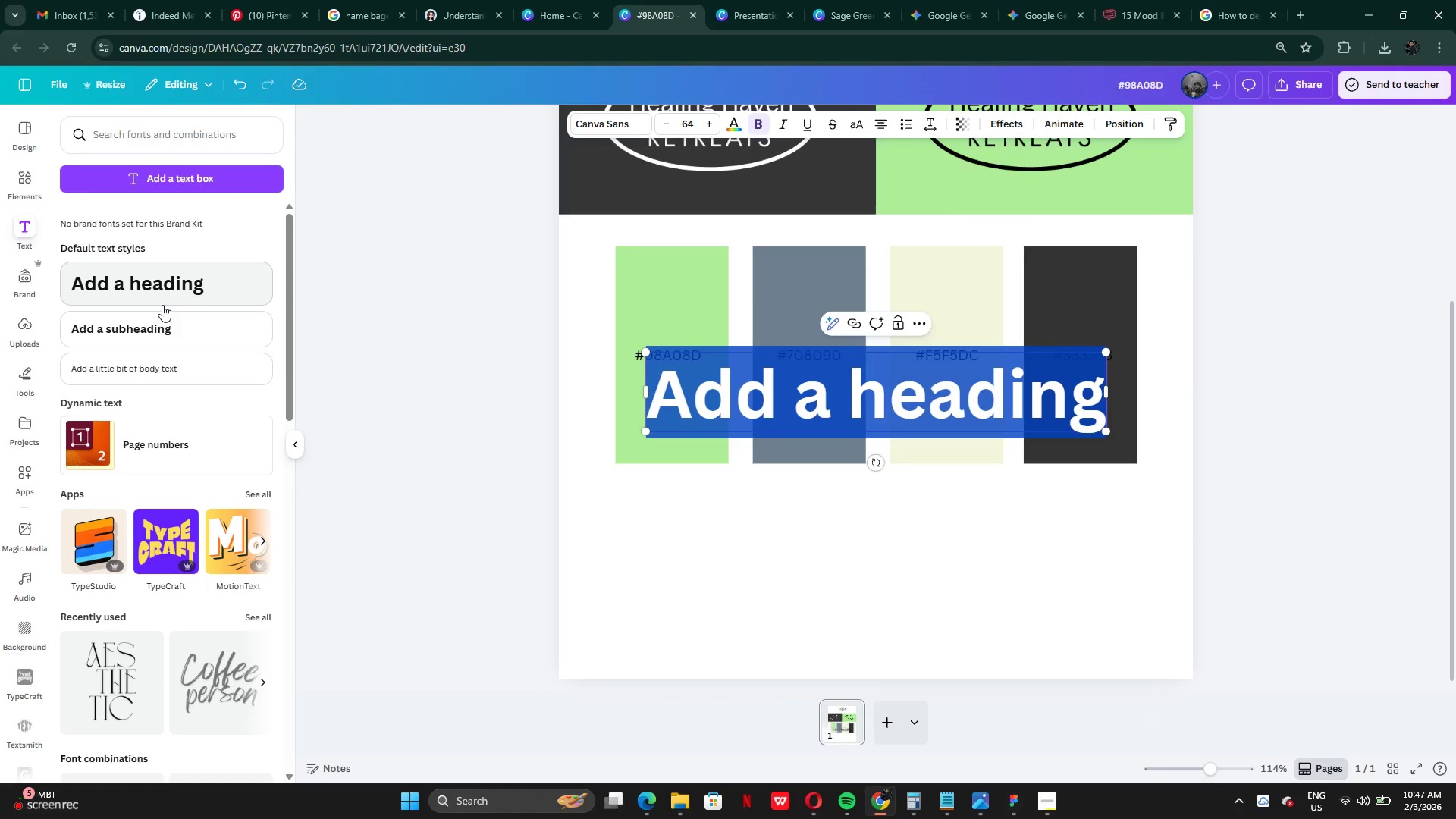 
type(TYPOGRAPHY)
 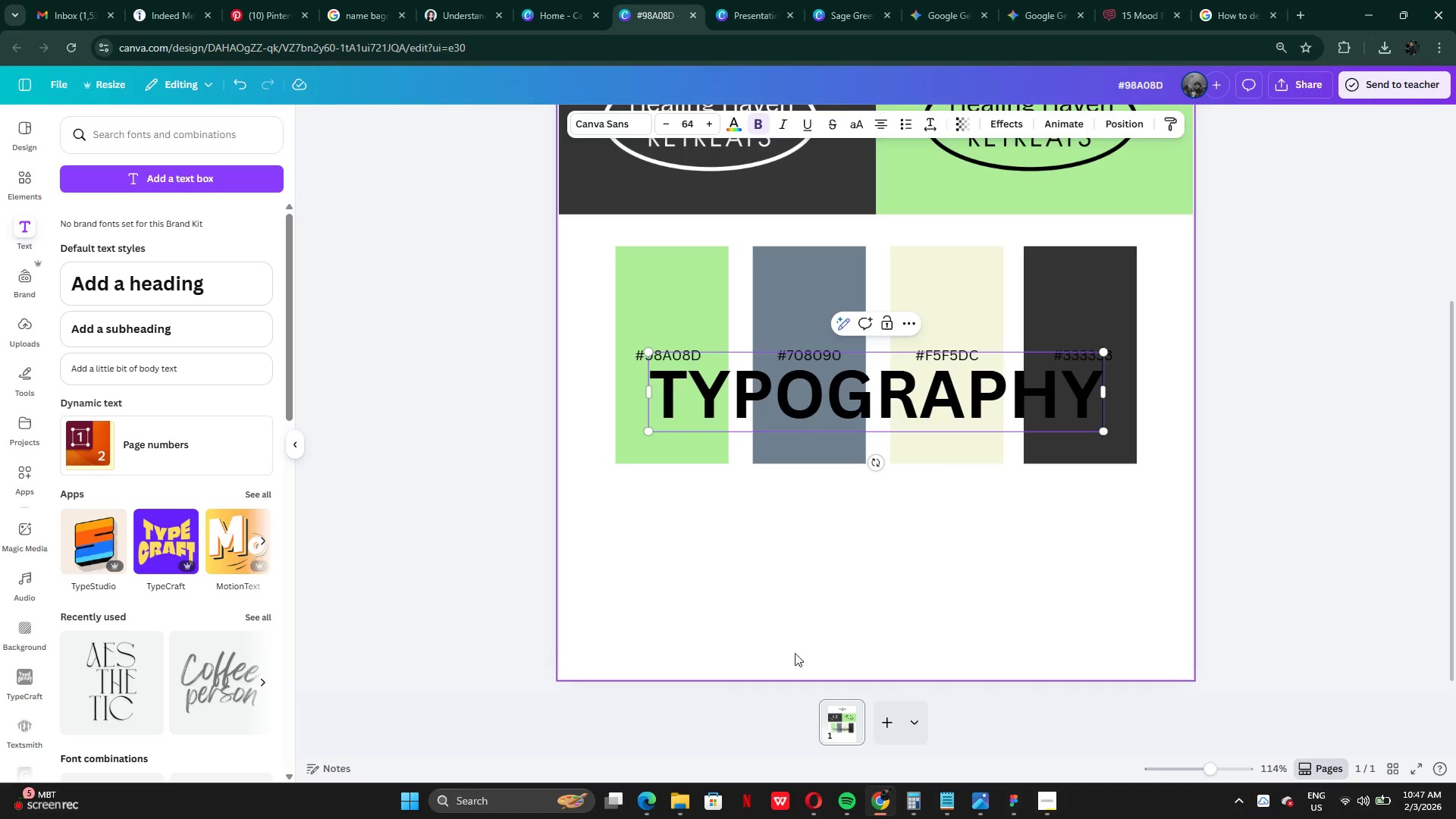 
left_click([833, 604])
 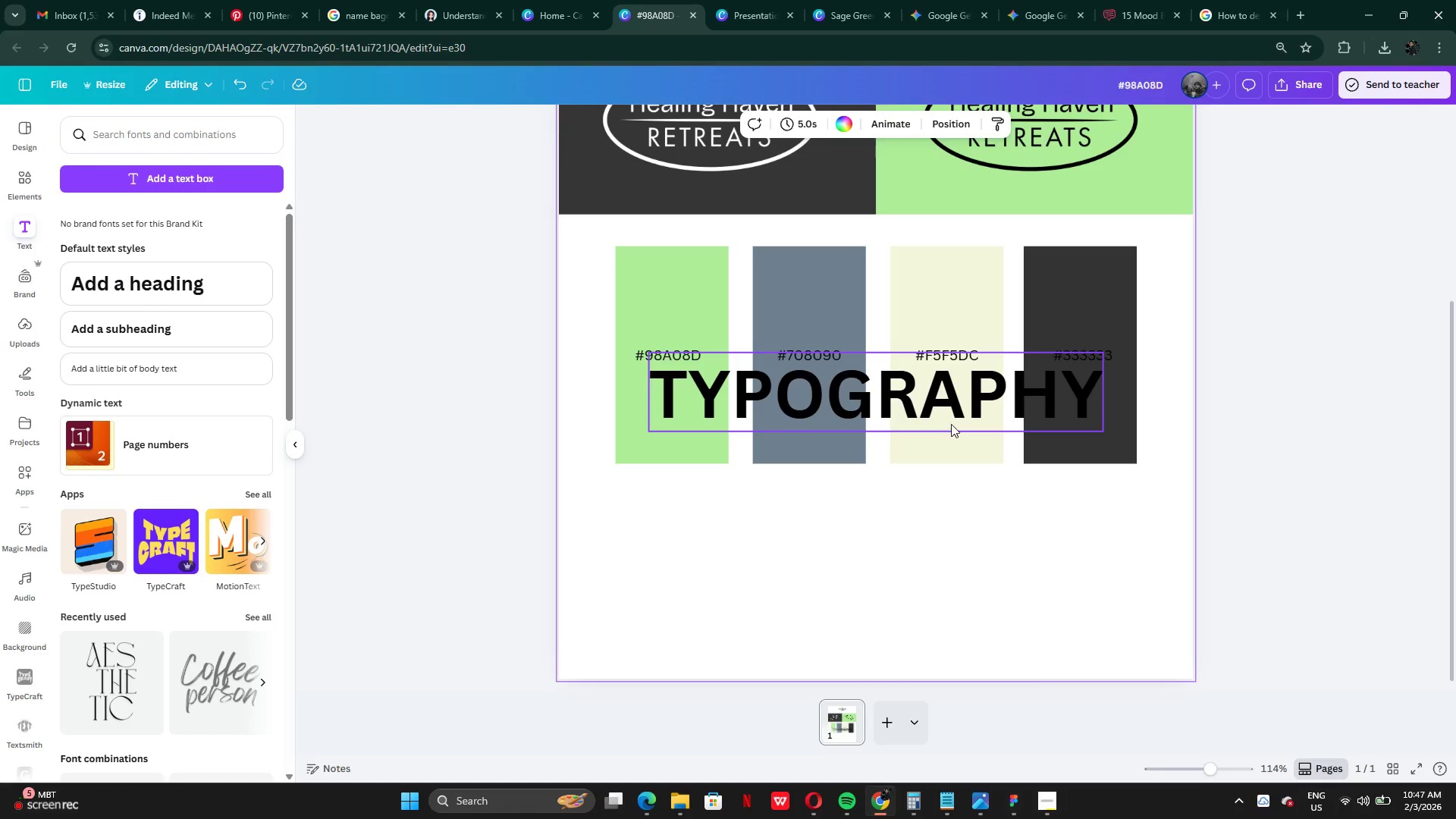 
left_click_drag(start_coordinate=[959, 402], to_coordinate=[965, 544])
 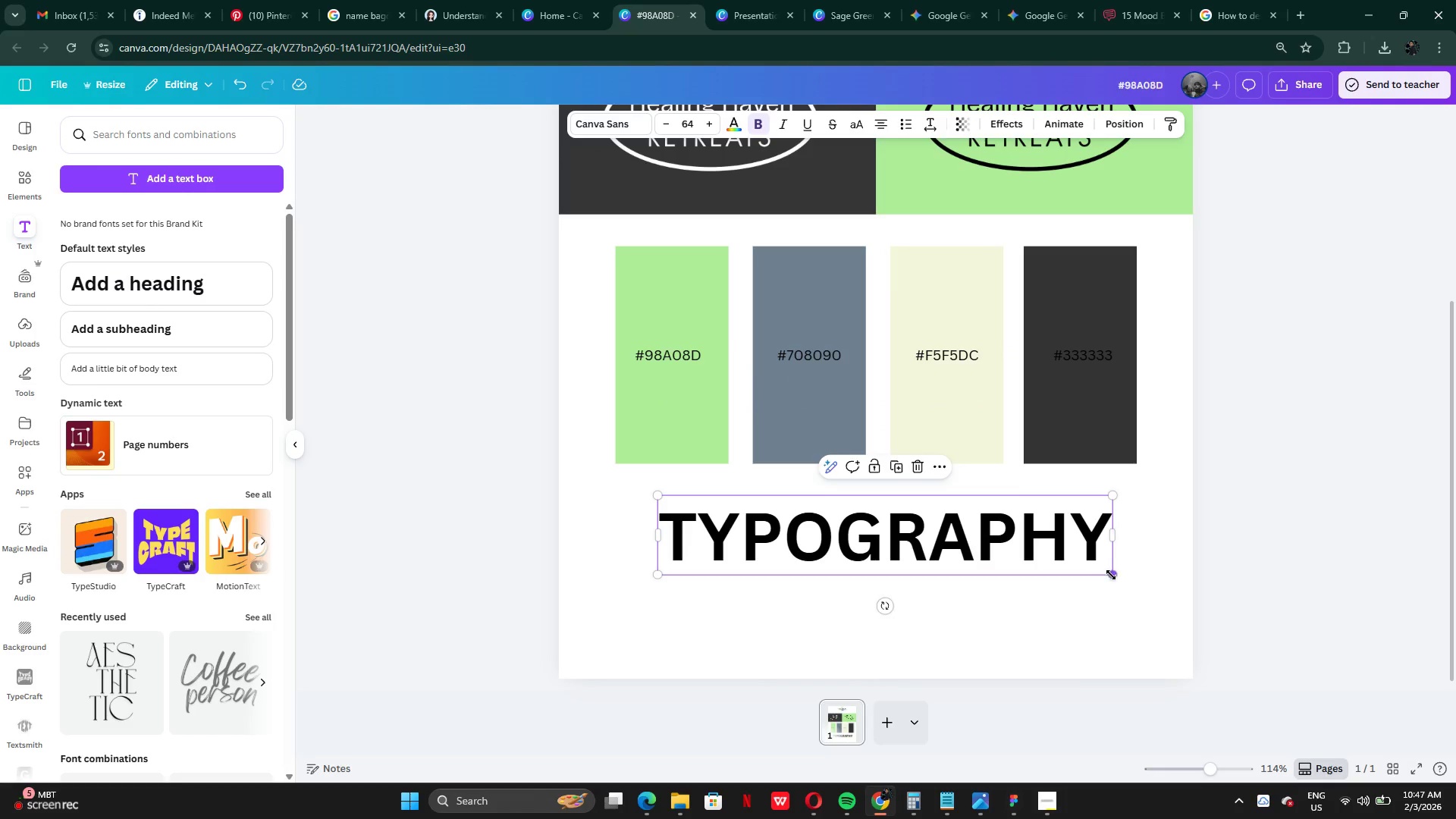 
left_click_drag(start_coordinate=[1111, 575], to_coordinate=[785, 502])
 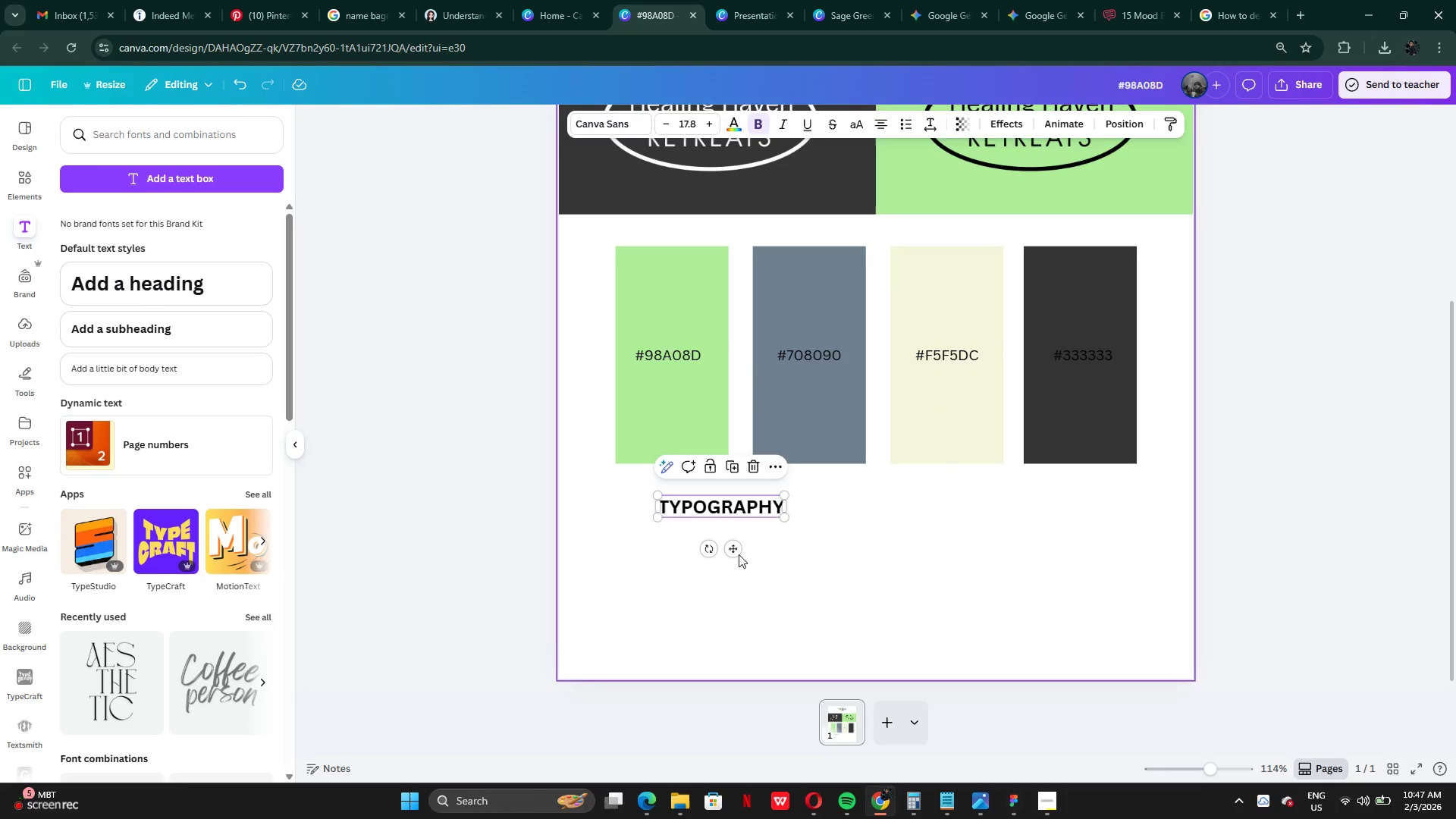 
left_click_drag(start_coordinate=[739, 554], to_coordinate=[893, 543])
 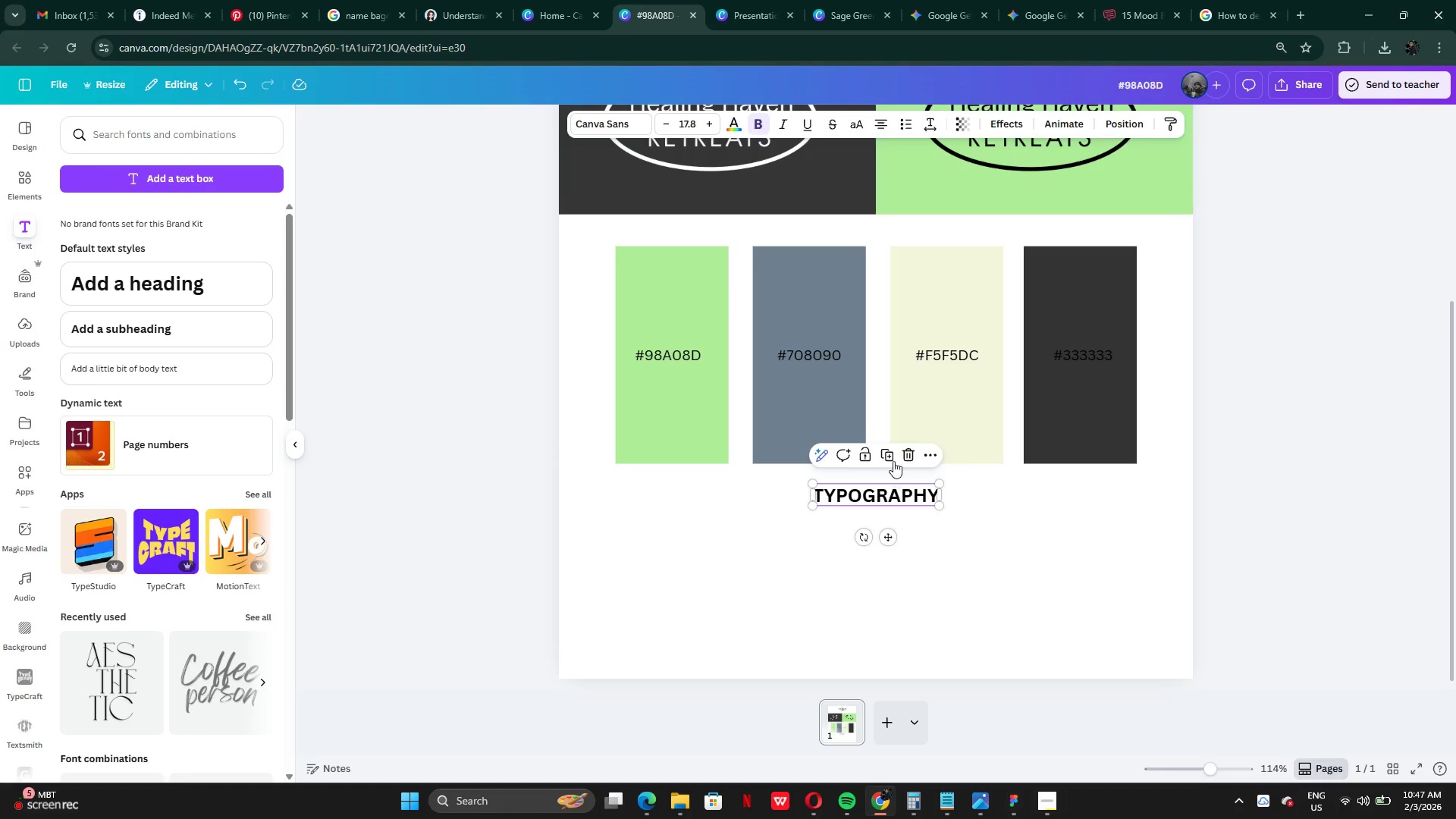 
left_click([893, 455])
 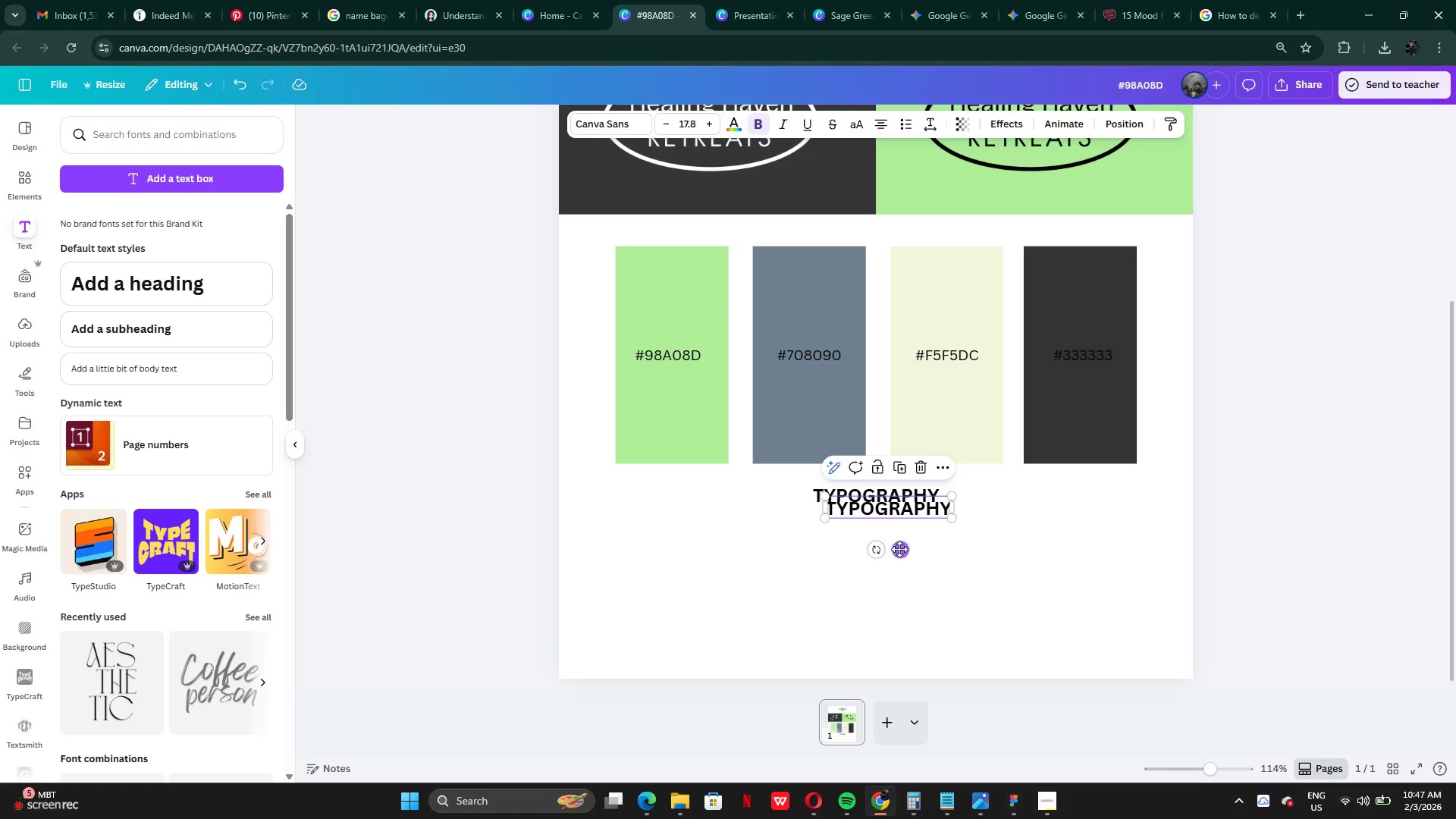 
left_click_drag(start_coordinate=[899, 549], to_coordinate=[886, 271])
 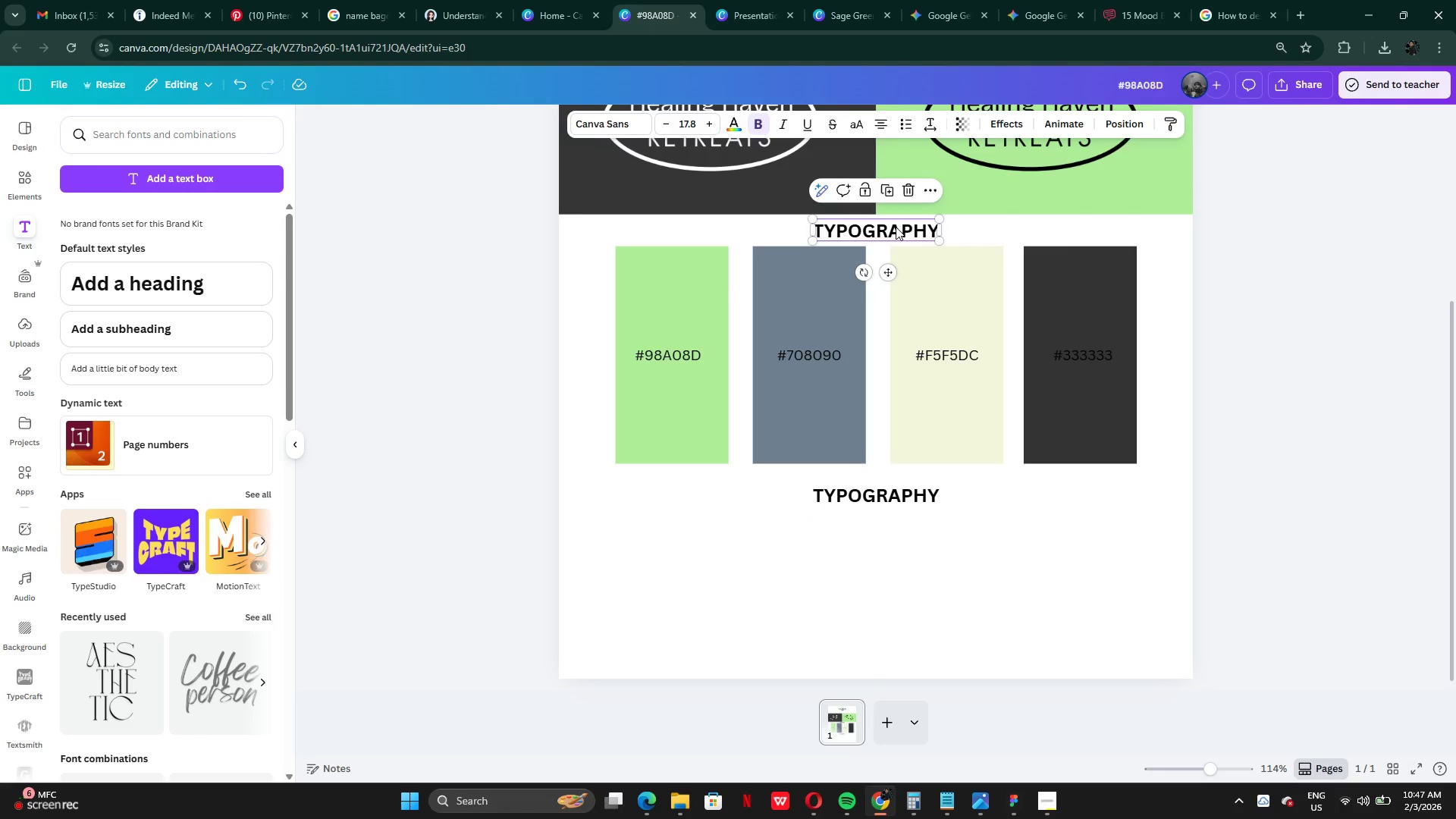 
double_click([896, 226])
 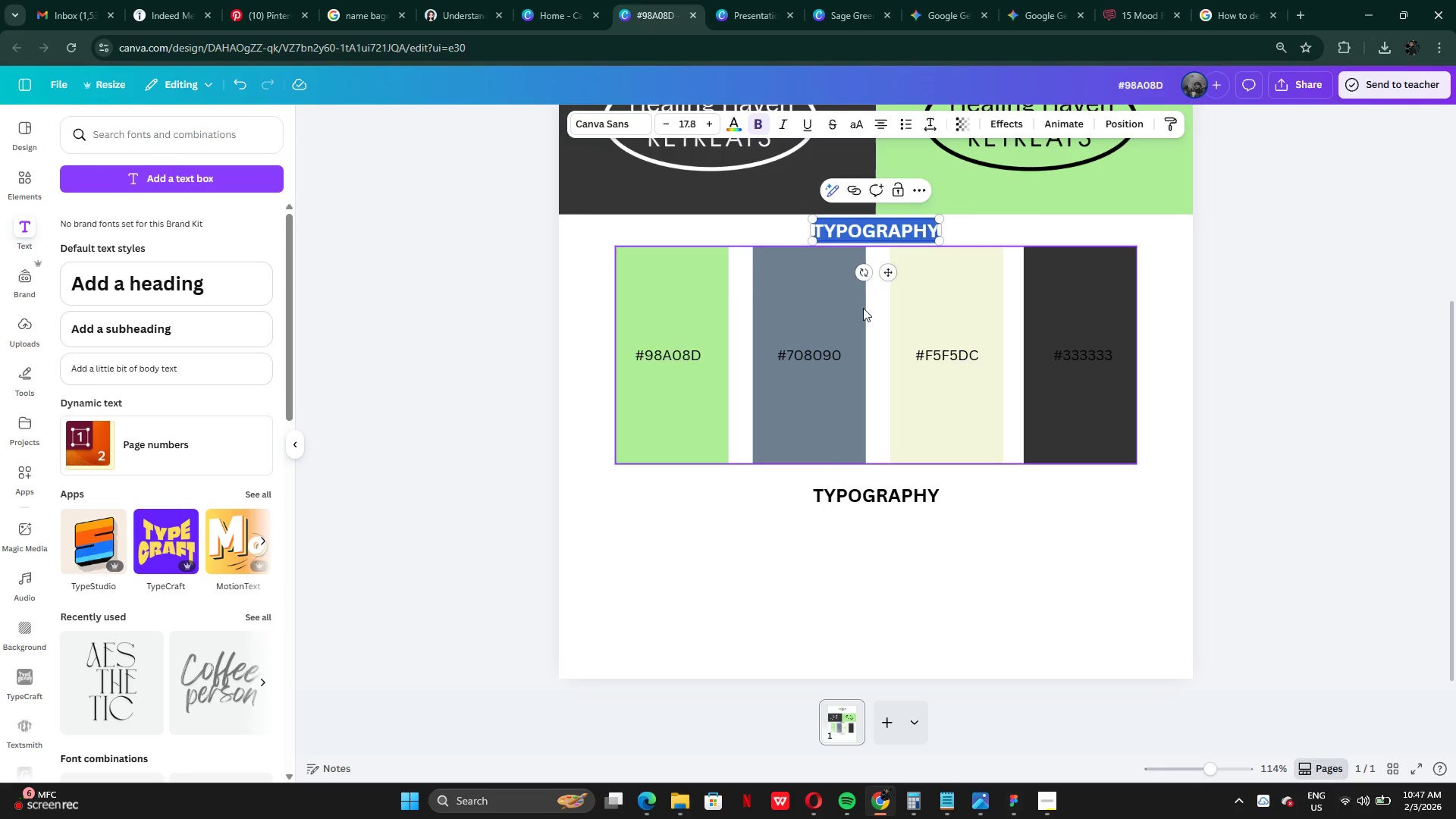 
type(COLOR)
 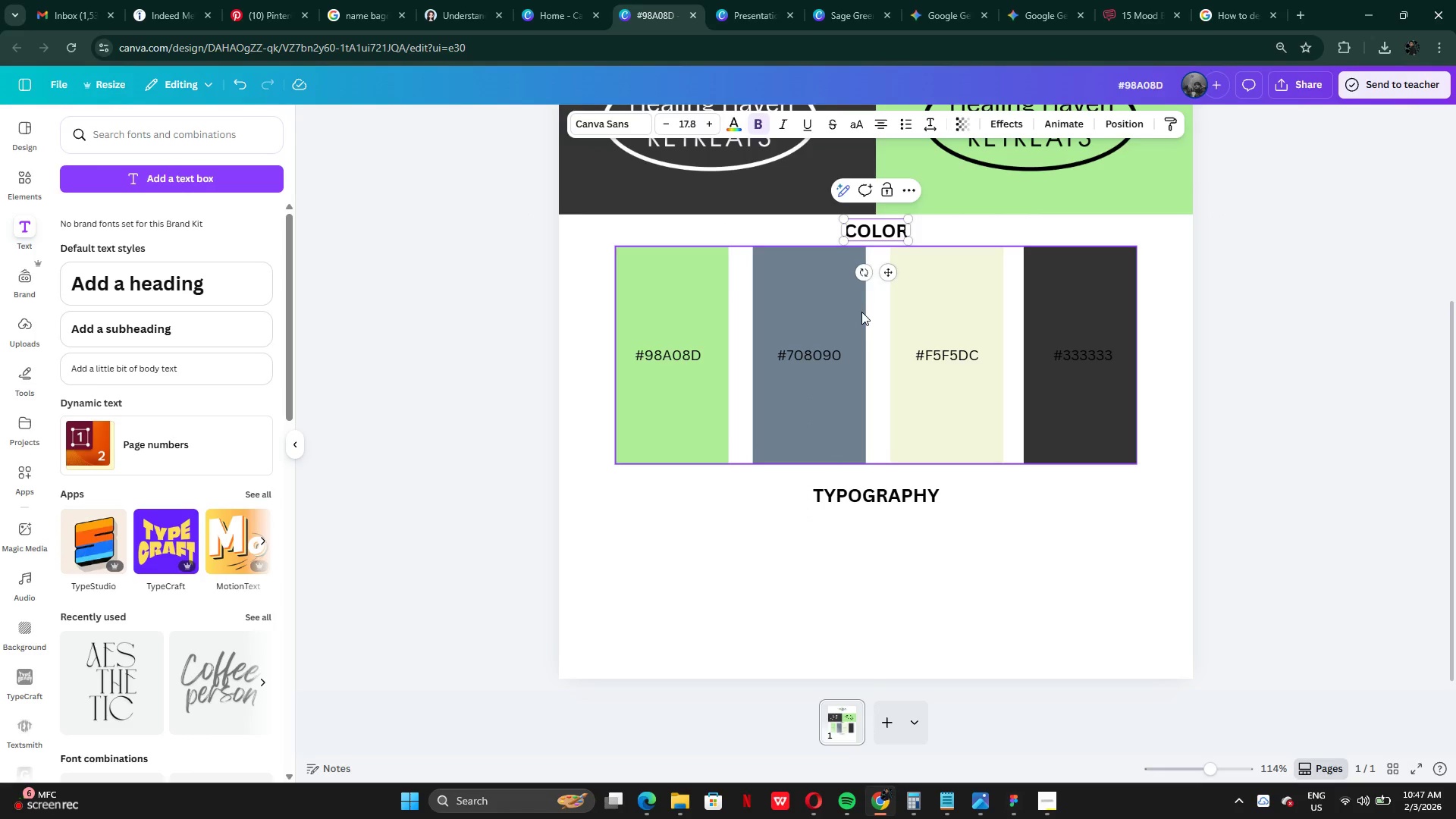 
type( PSL)
key(Backspace)
key(Backspace)
type(ALTE)
key(Backspace)
key(Backspace)
type(ETTE)
 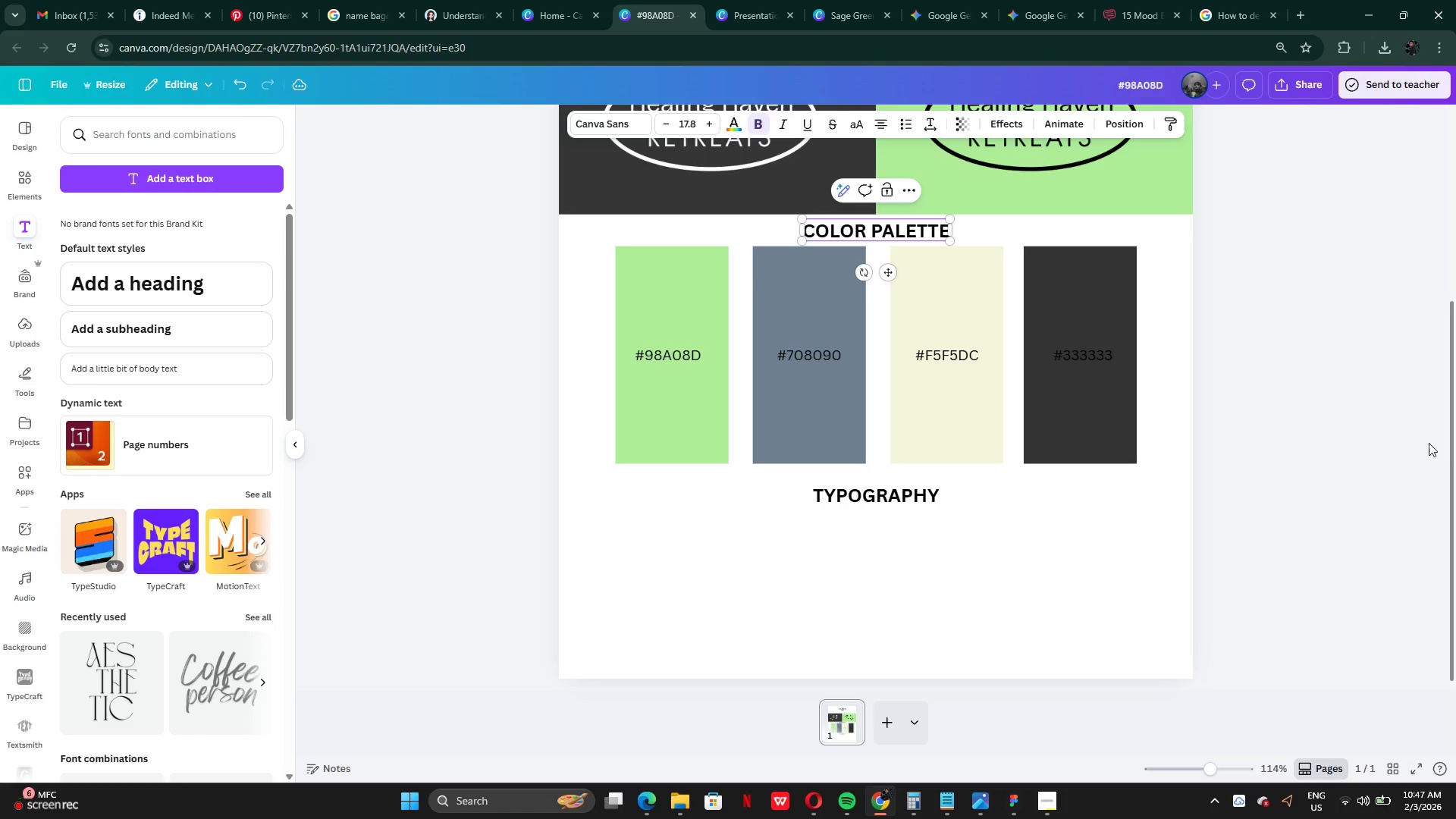 
left_click([1335, 441])
 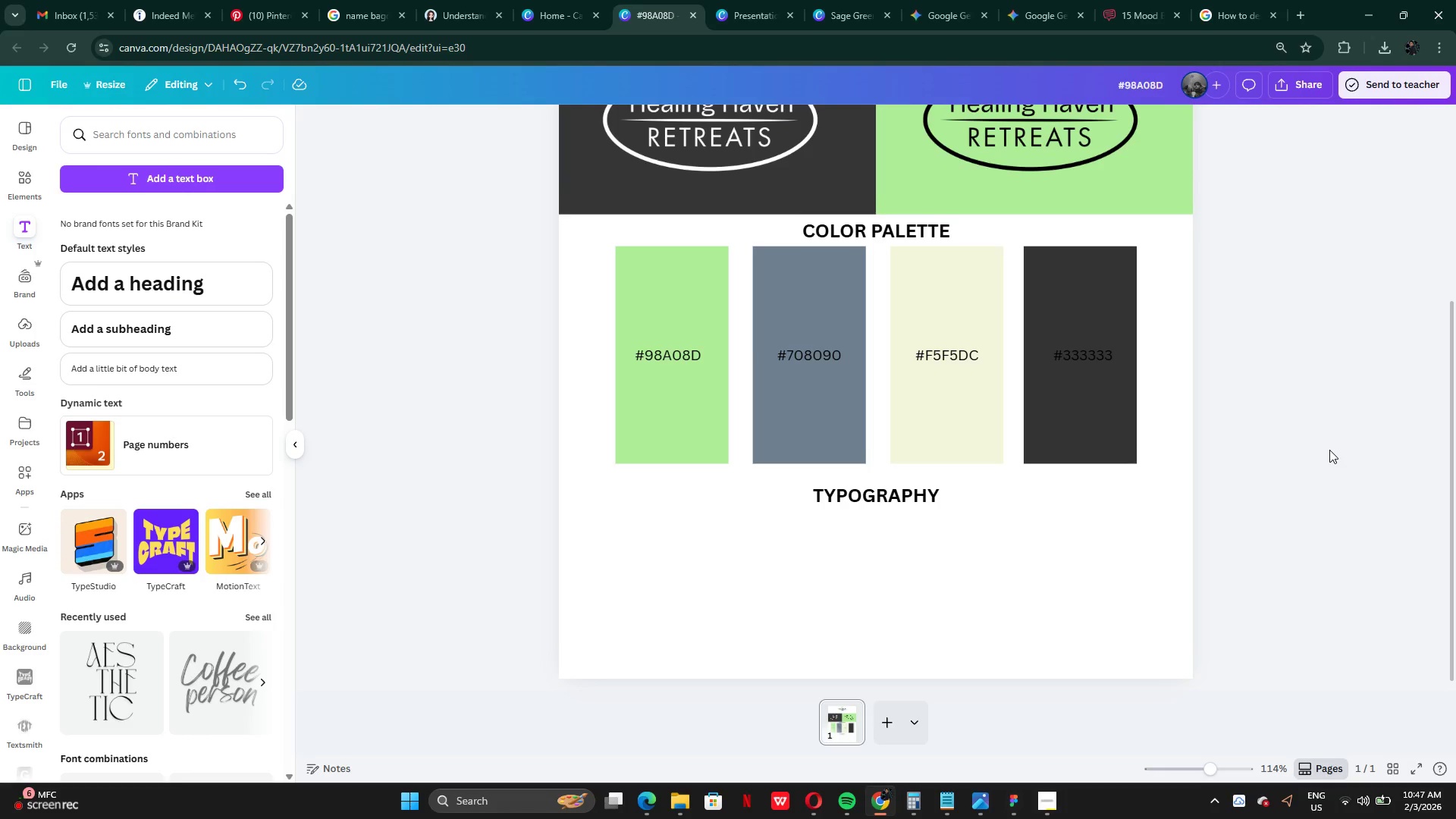 
scroll: coordinate [1328, 455], scroll_direction: none, amount: 0.0
 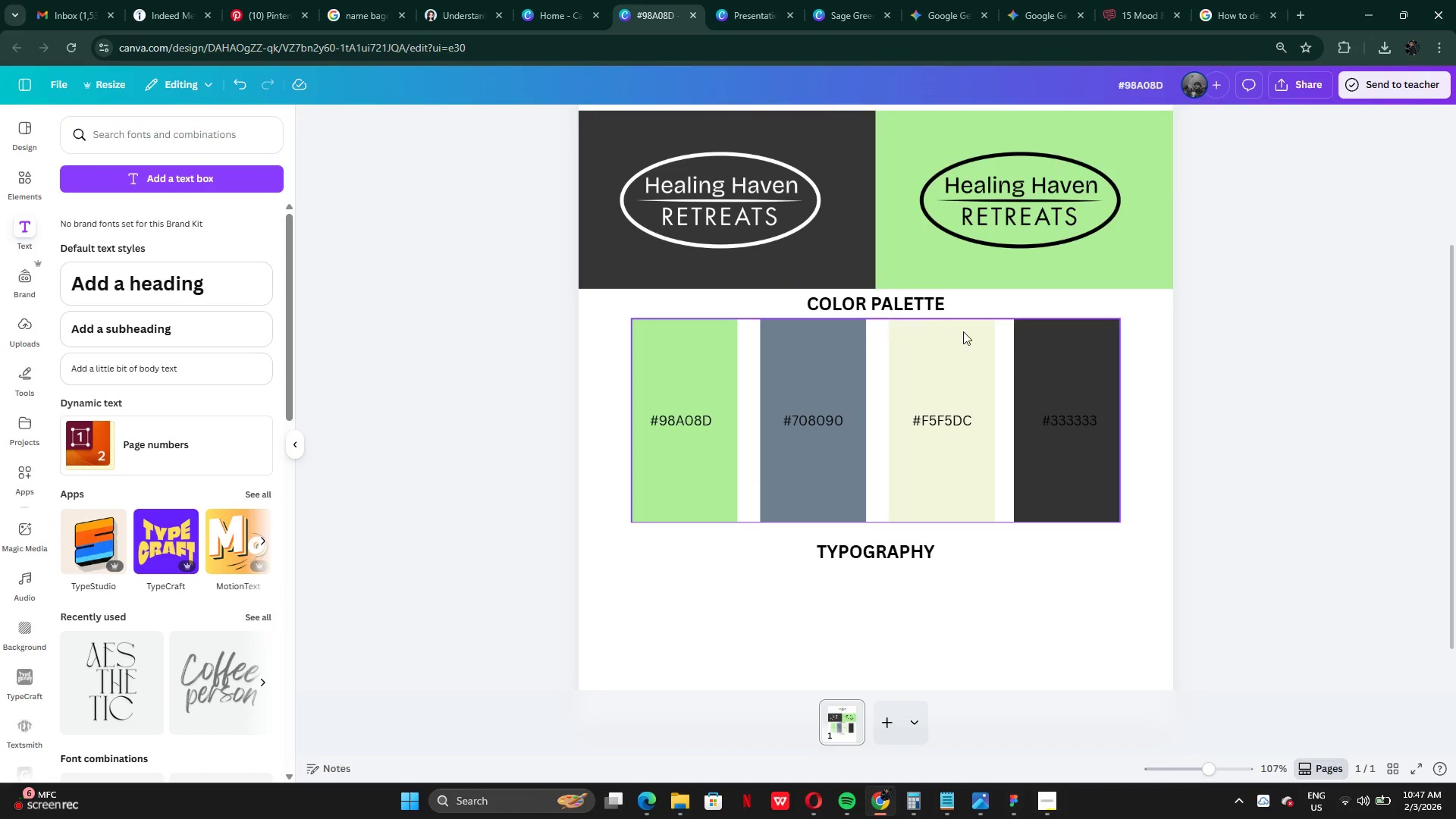 
left_click([893, 300])
 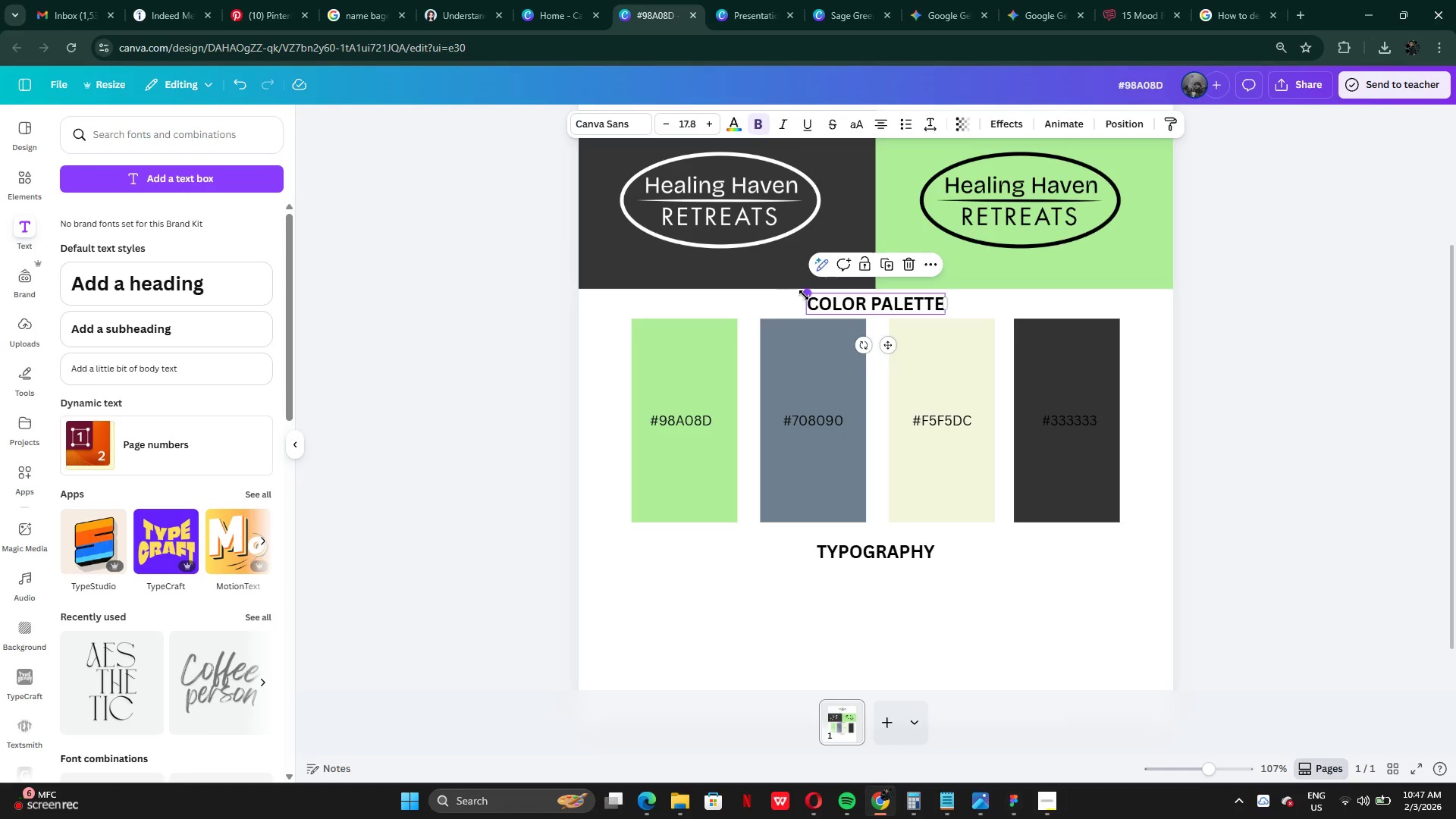 
left_click_drag(start_coordinate=[804, 295], to_coordinate=[827, 295])
 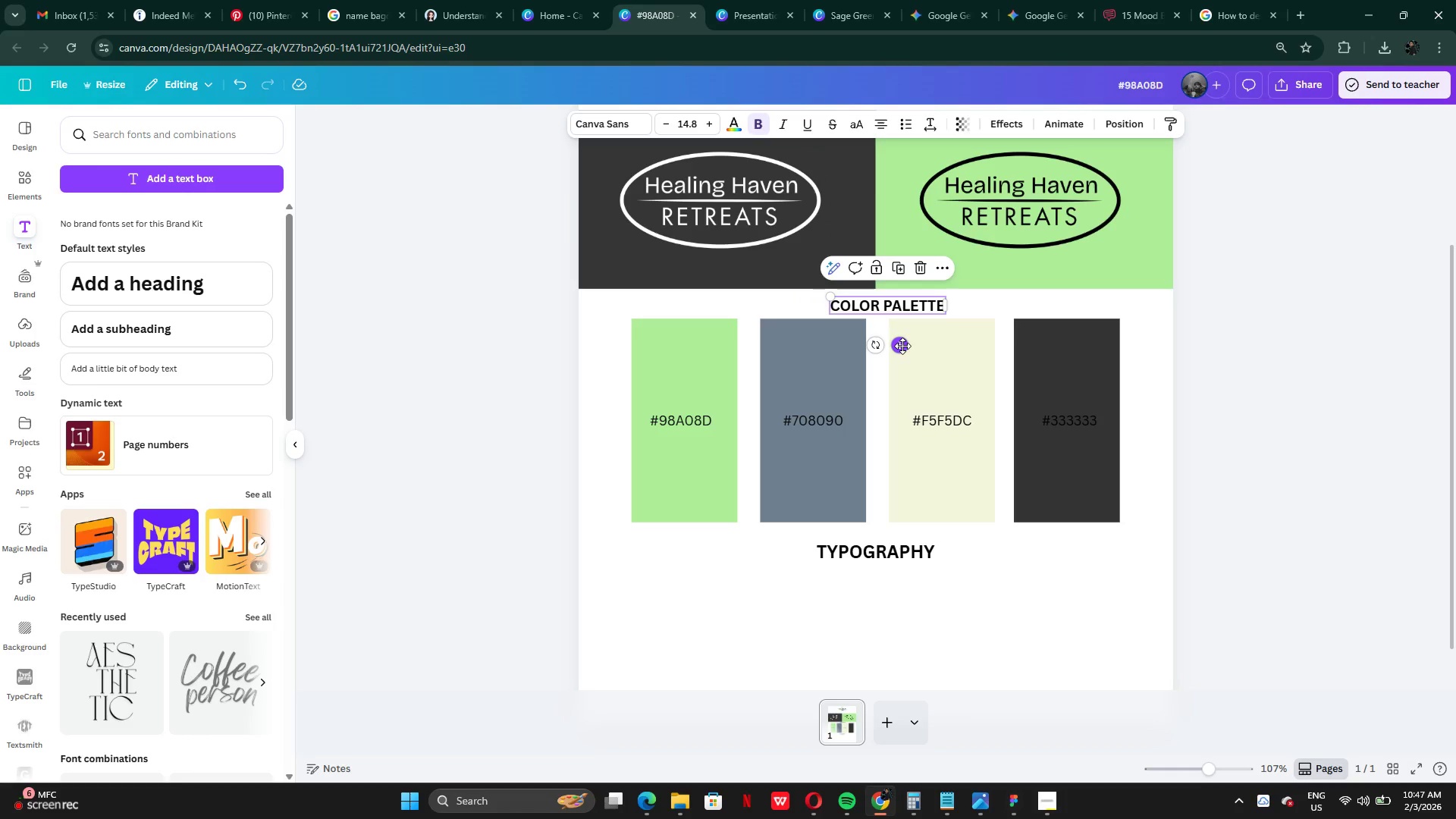 
left_click_drag(start_coordinate=[902, 346], to_coordinate=[895, 344])
 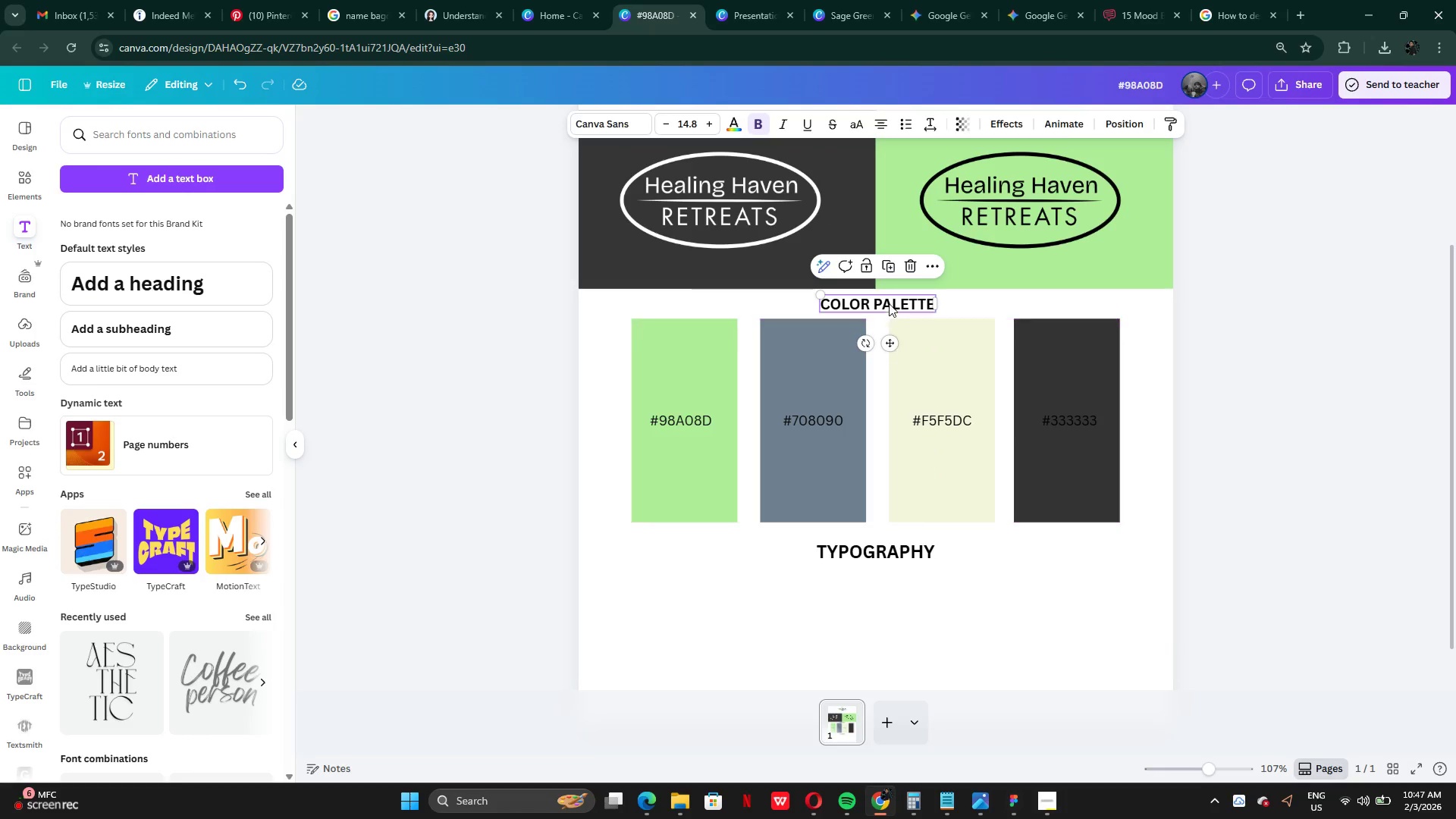 
left_click([893, 268])
 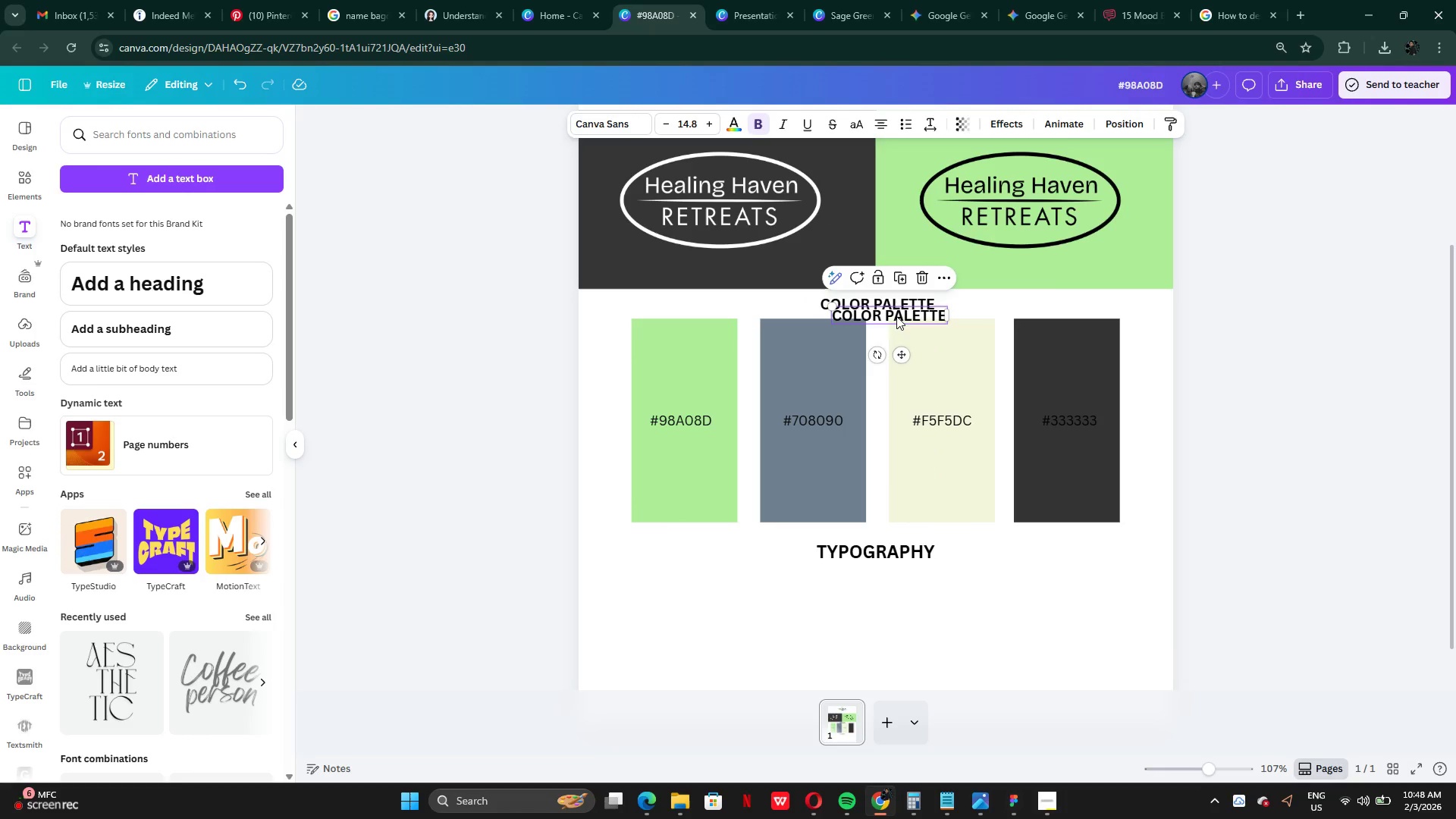 
left_click_drag(start_coordinate=[896, 318], to_coordinate=[875, 646])
 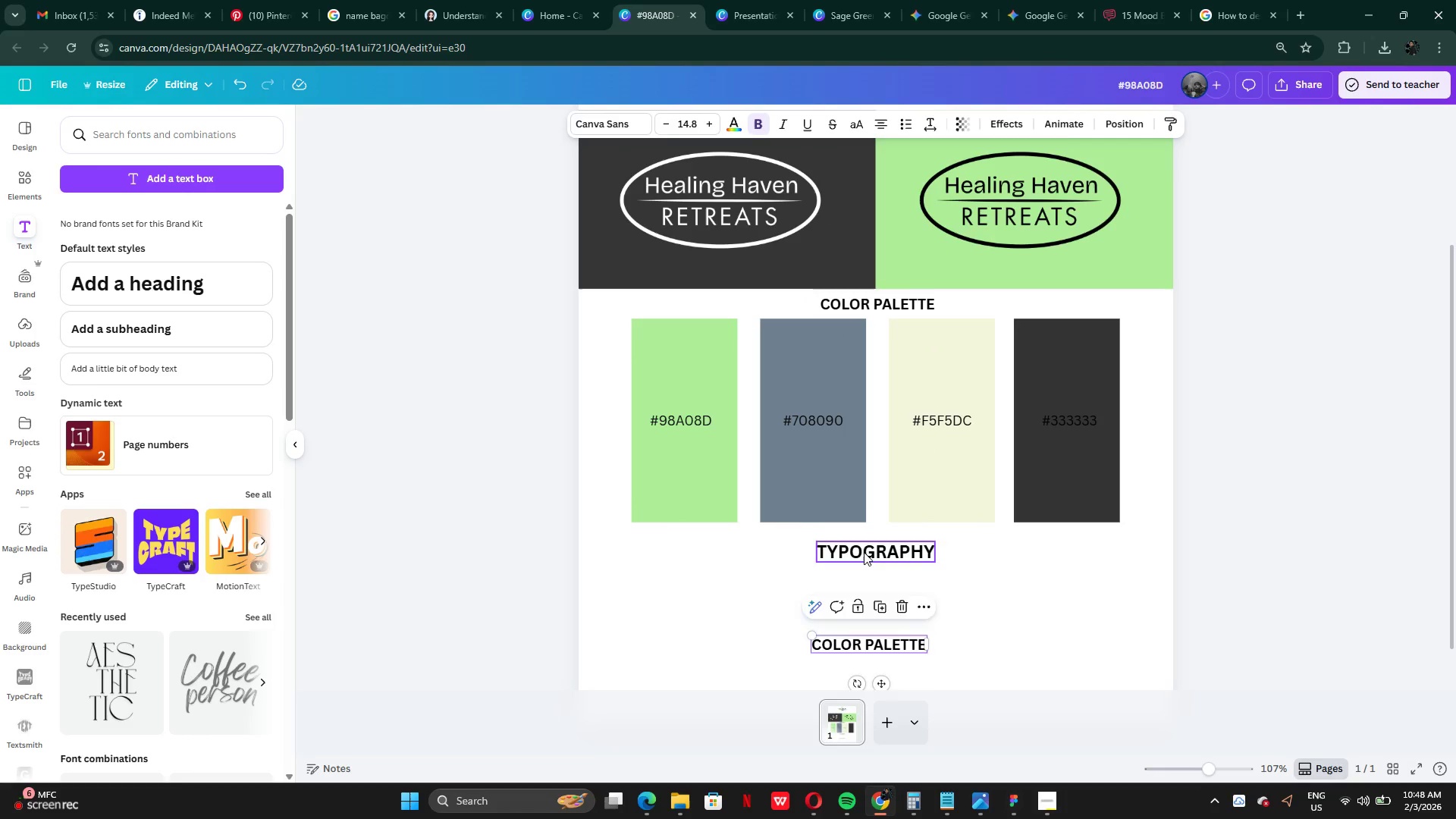 
left_click([864, 552])
 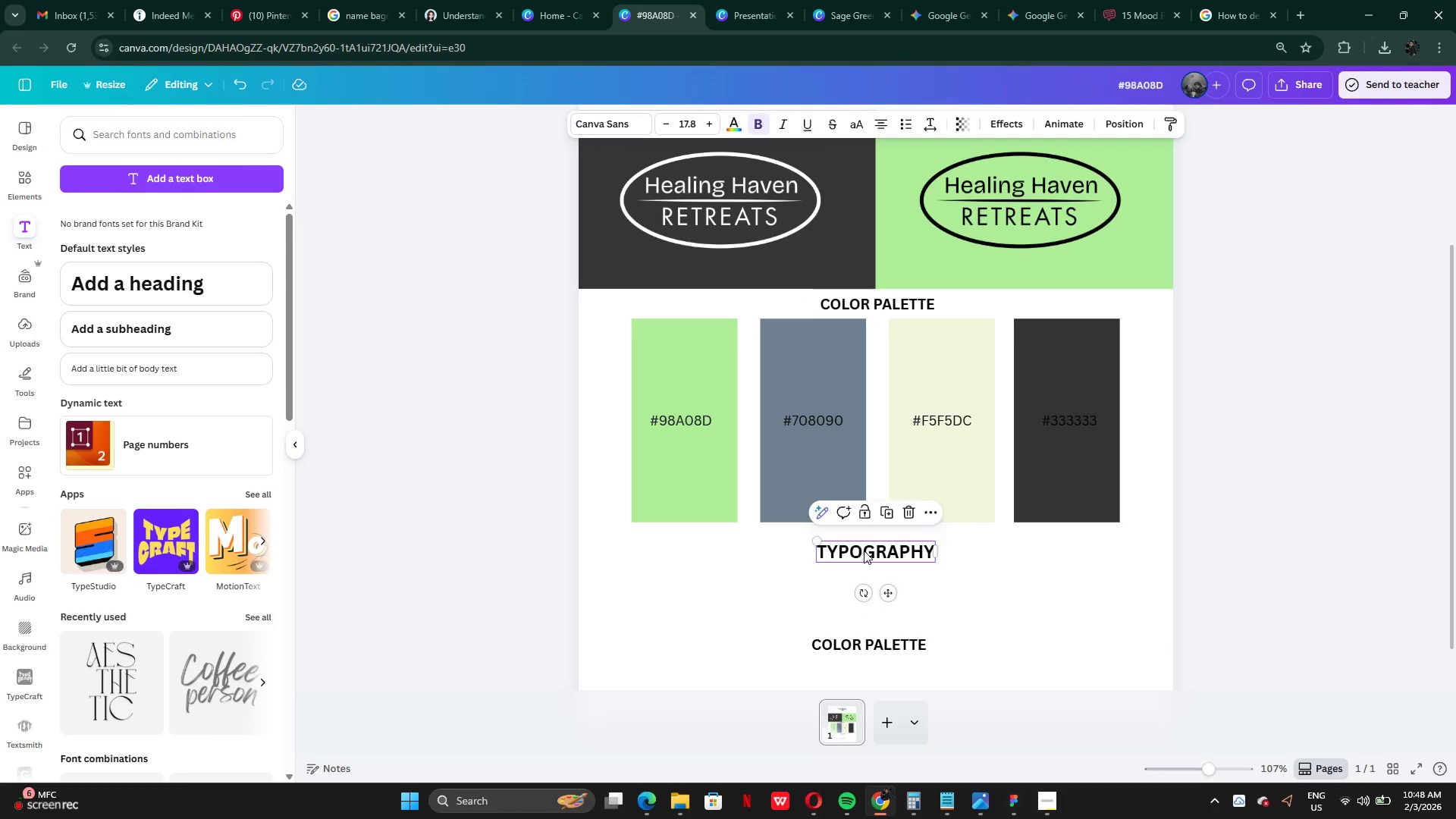 
key(Backspace)
 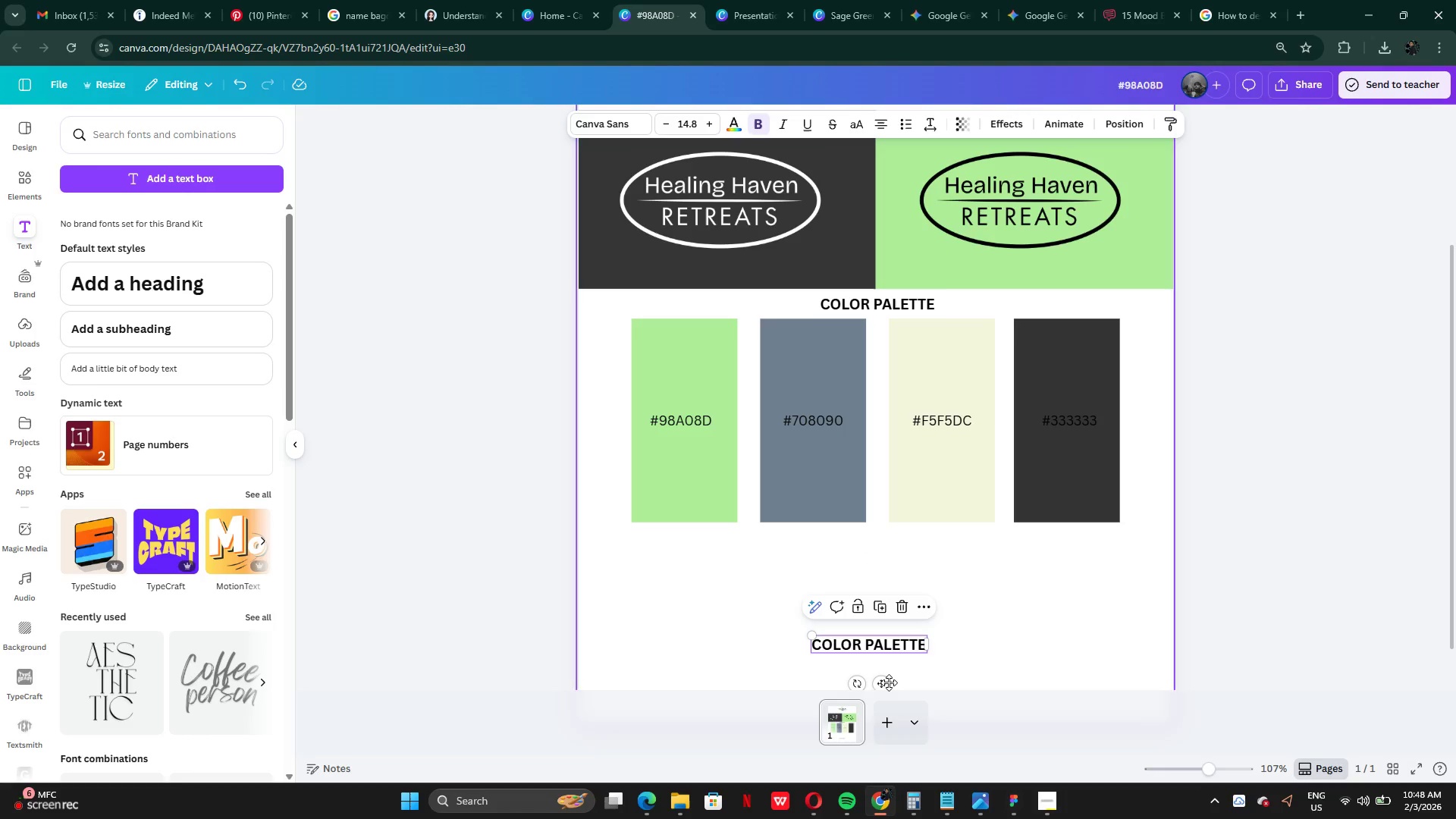 
left_click_drag(start_coordinate=[885, 683], to_coordinate=[893, 586])
 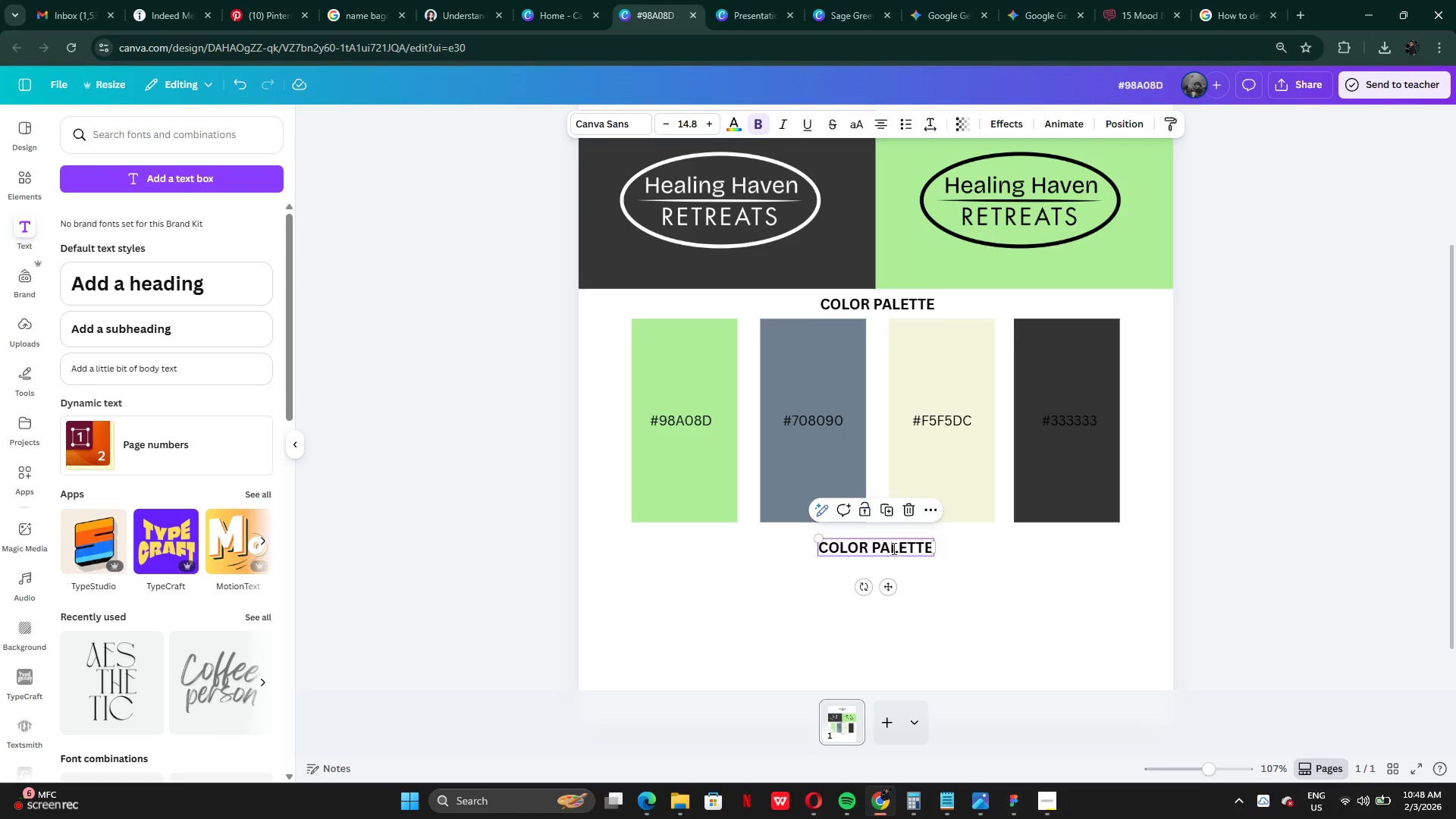 
double_click([893, 548])
 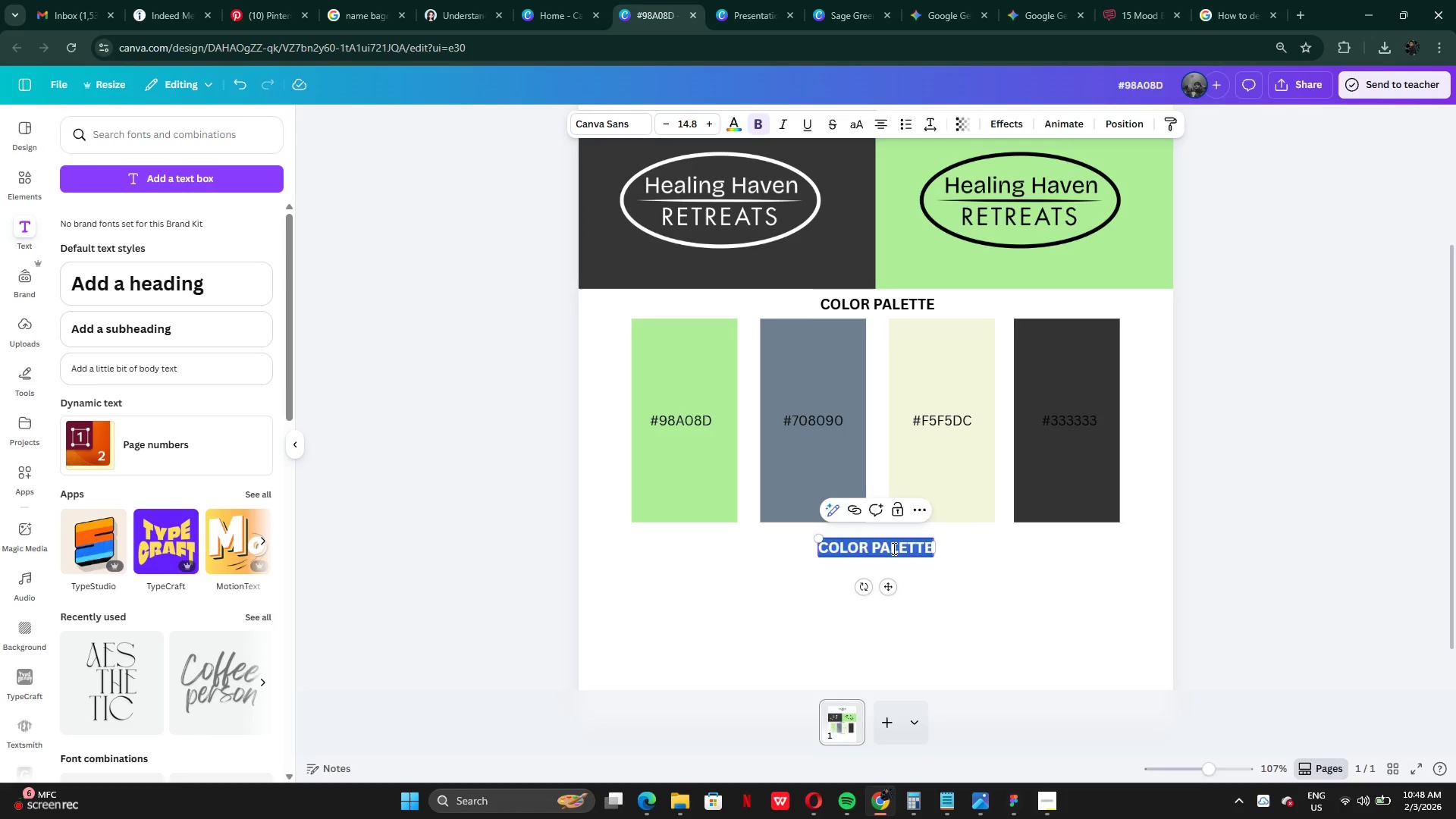 
type(TYPOGRAPHY)
 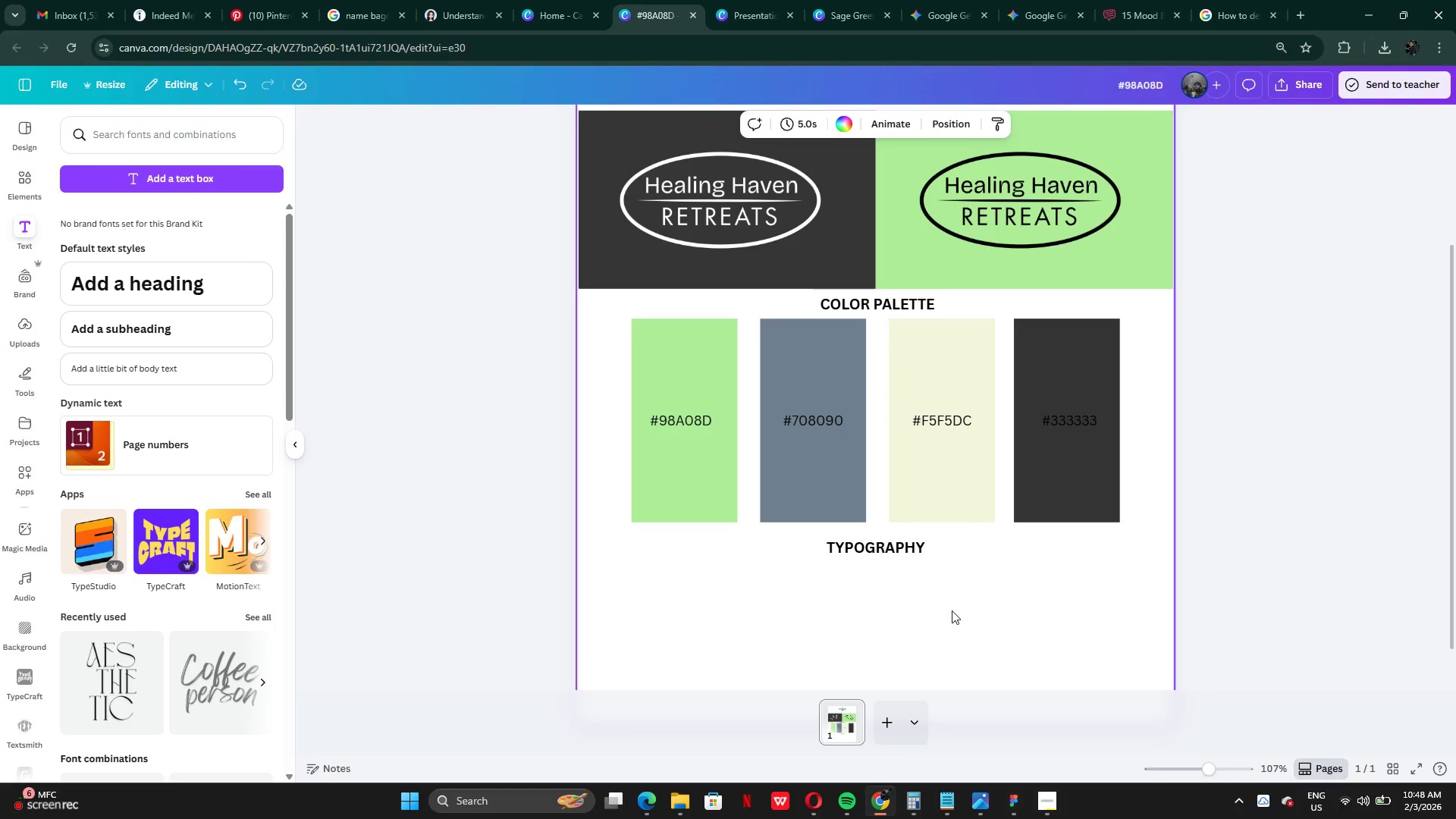 
scroll: coordinate [962, 635], scroll_direction: up, amount: 3.0
 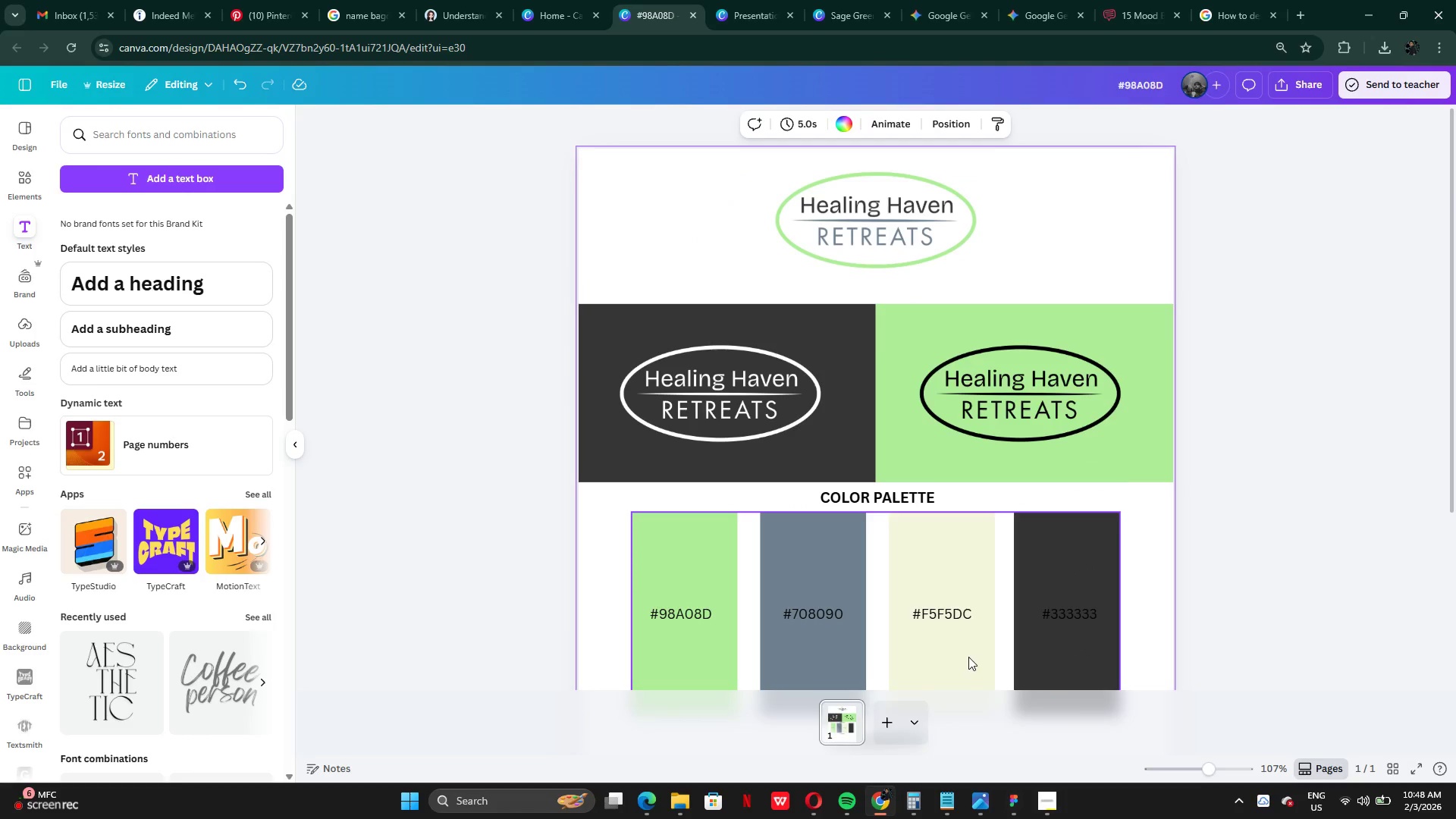 
scroll: coordinate [968, 656], scroll_direction: down, amount: 2.0
 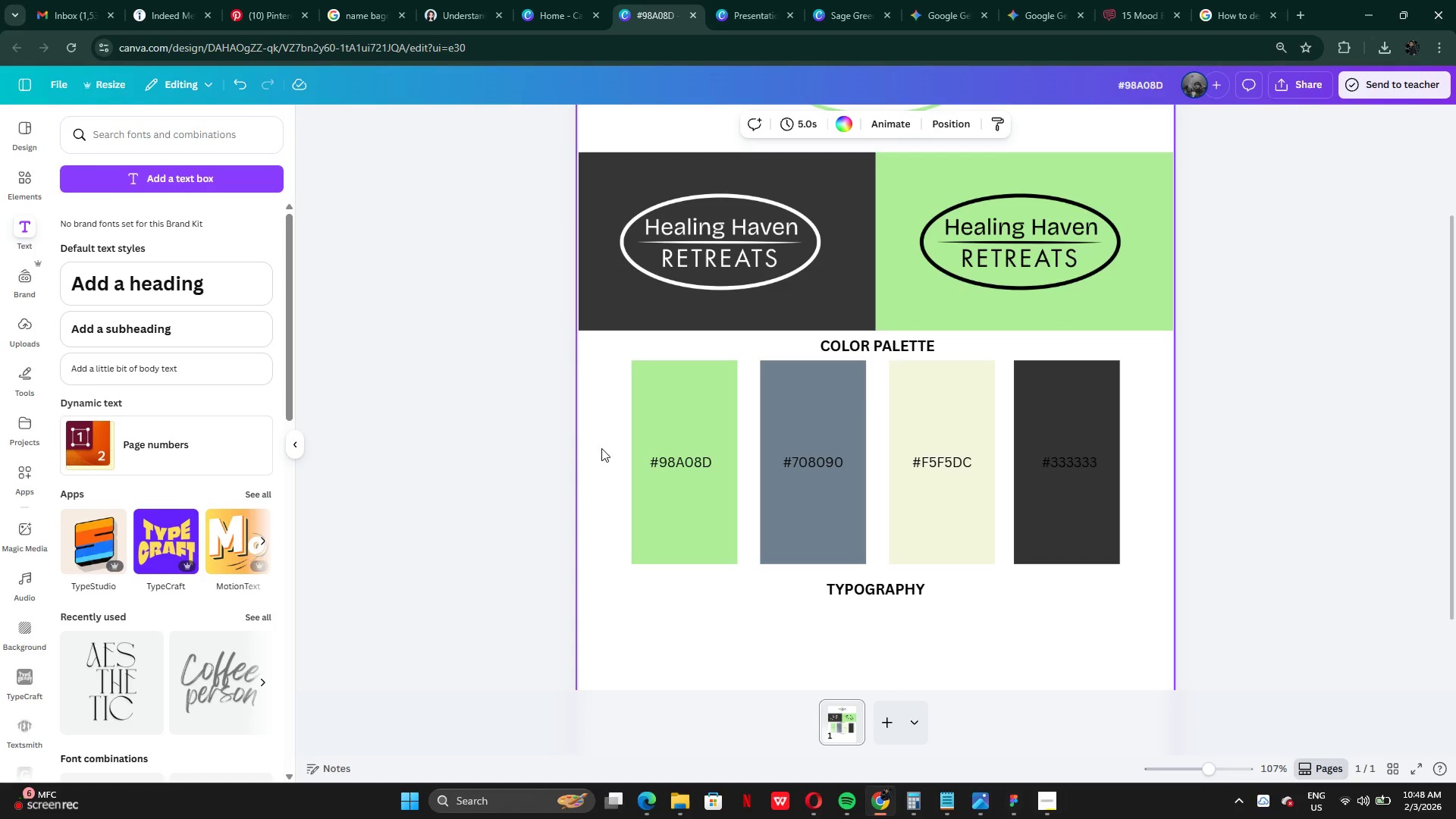 
left_click_drag(start_coordinate=[611, 440], to_coordinate=[1101, 493])
 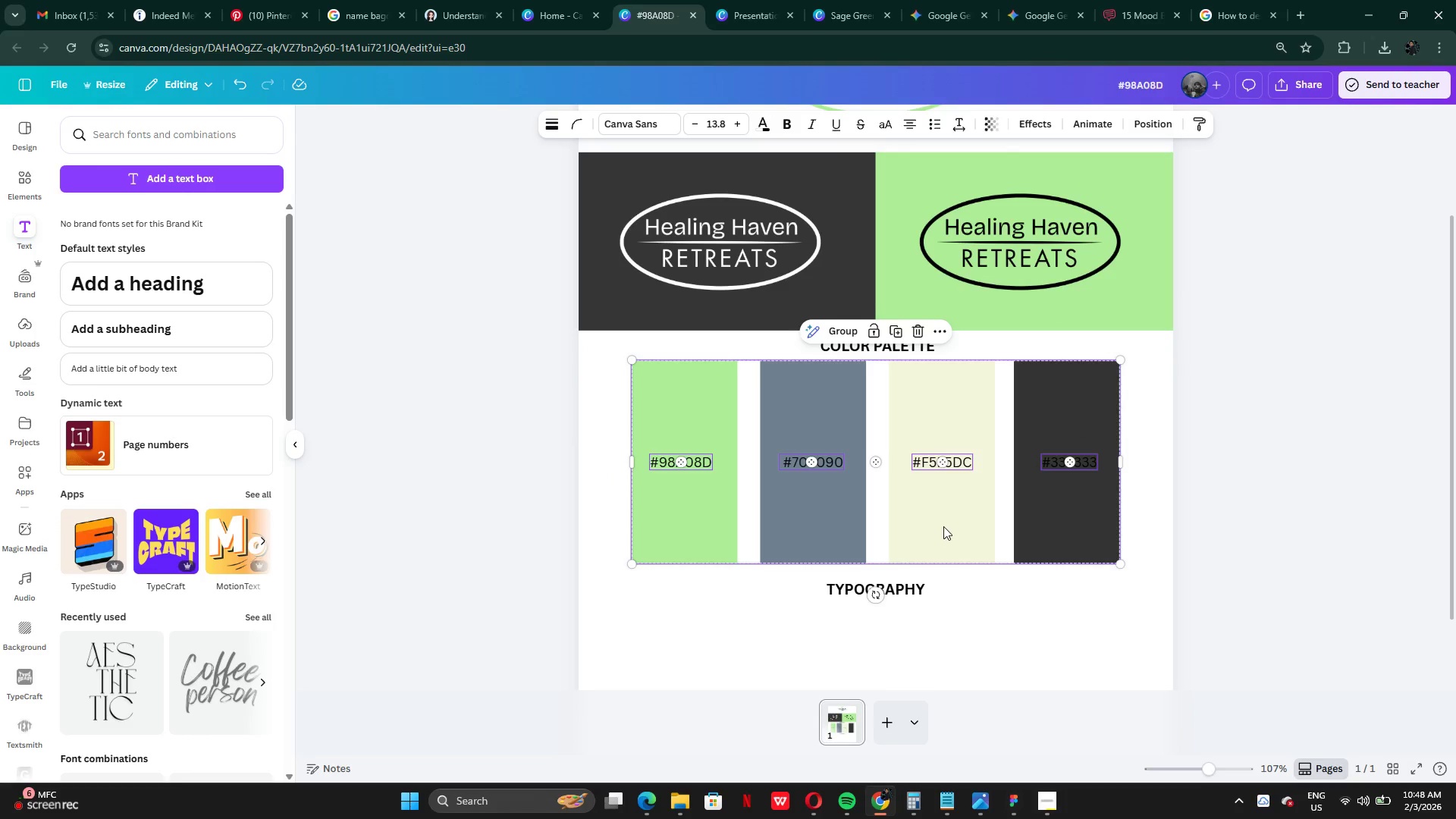 
left_click_drag(start_coordinate=[946, 525], to_coordinate=[944, 529])
 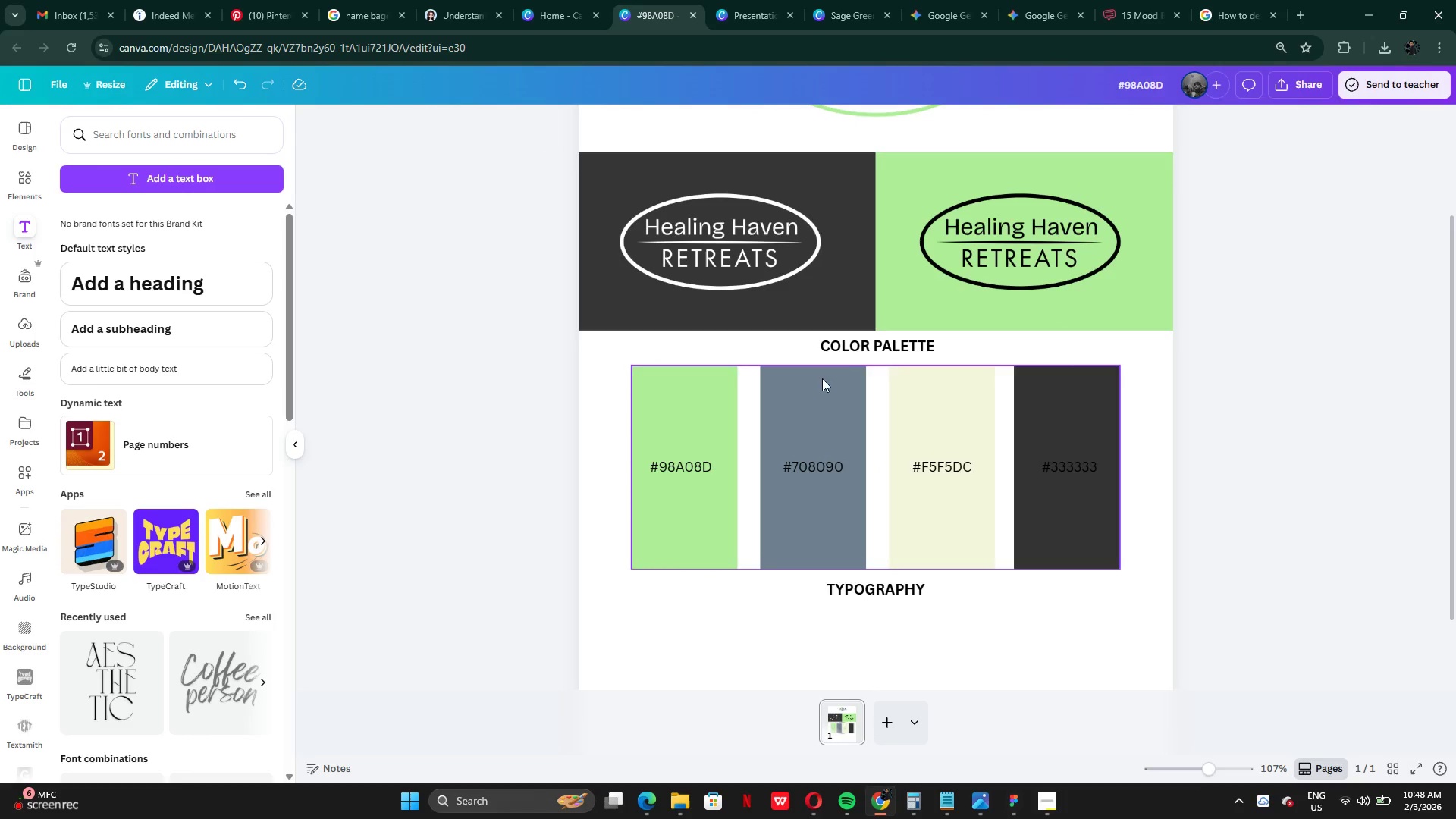 
left_click([898, 349])
 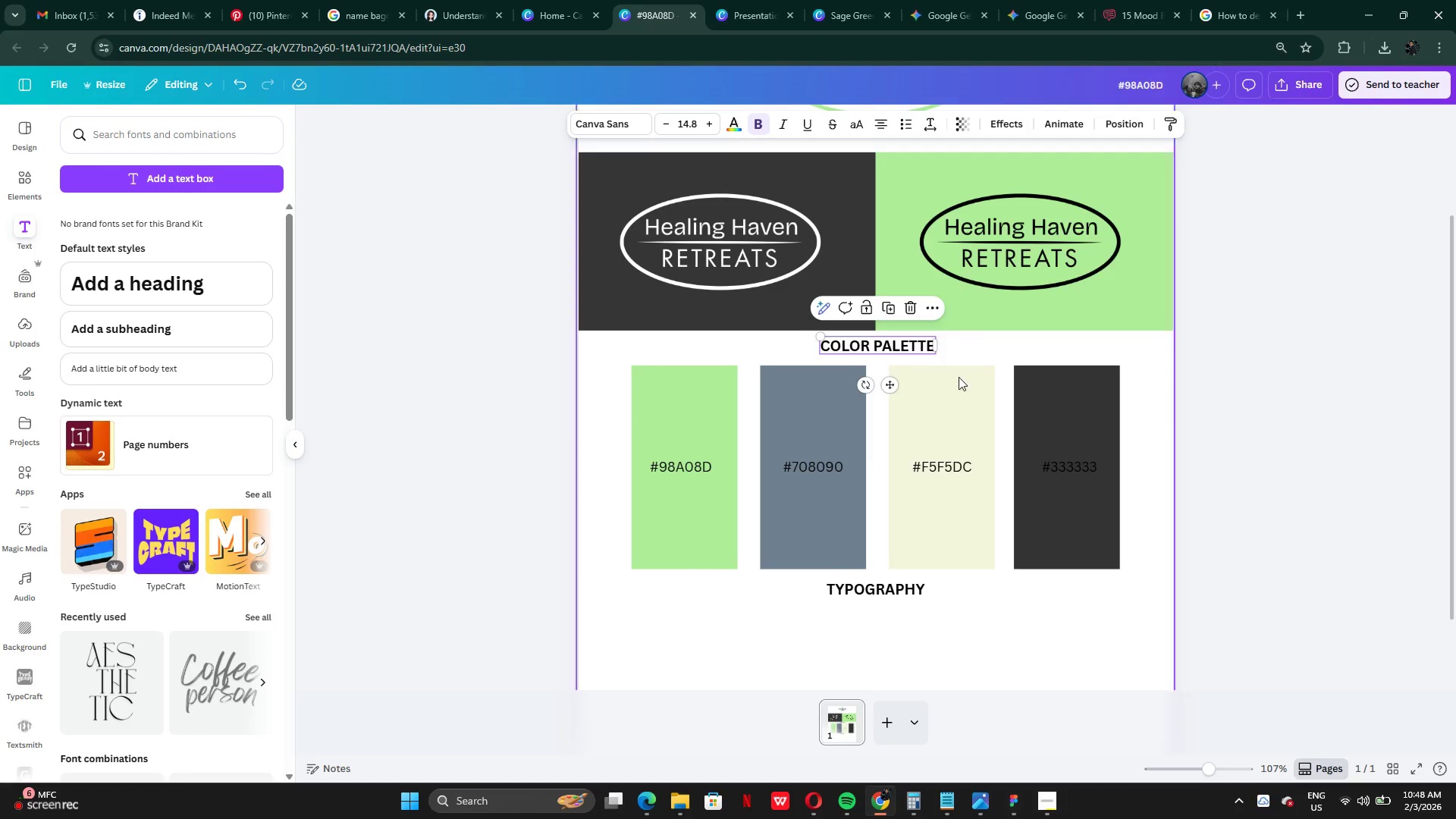 
key(ArrowDown)
 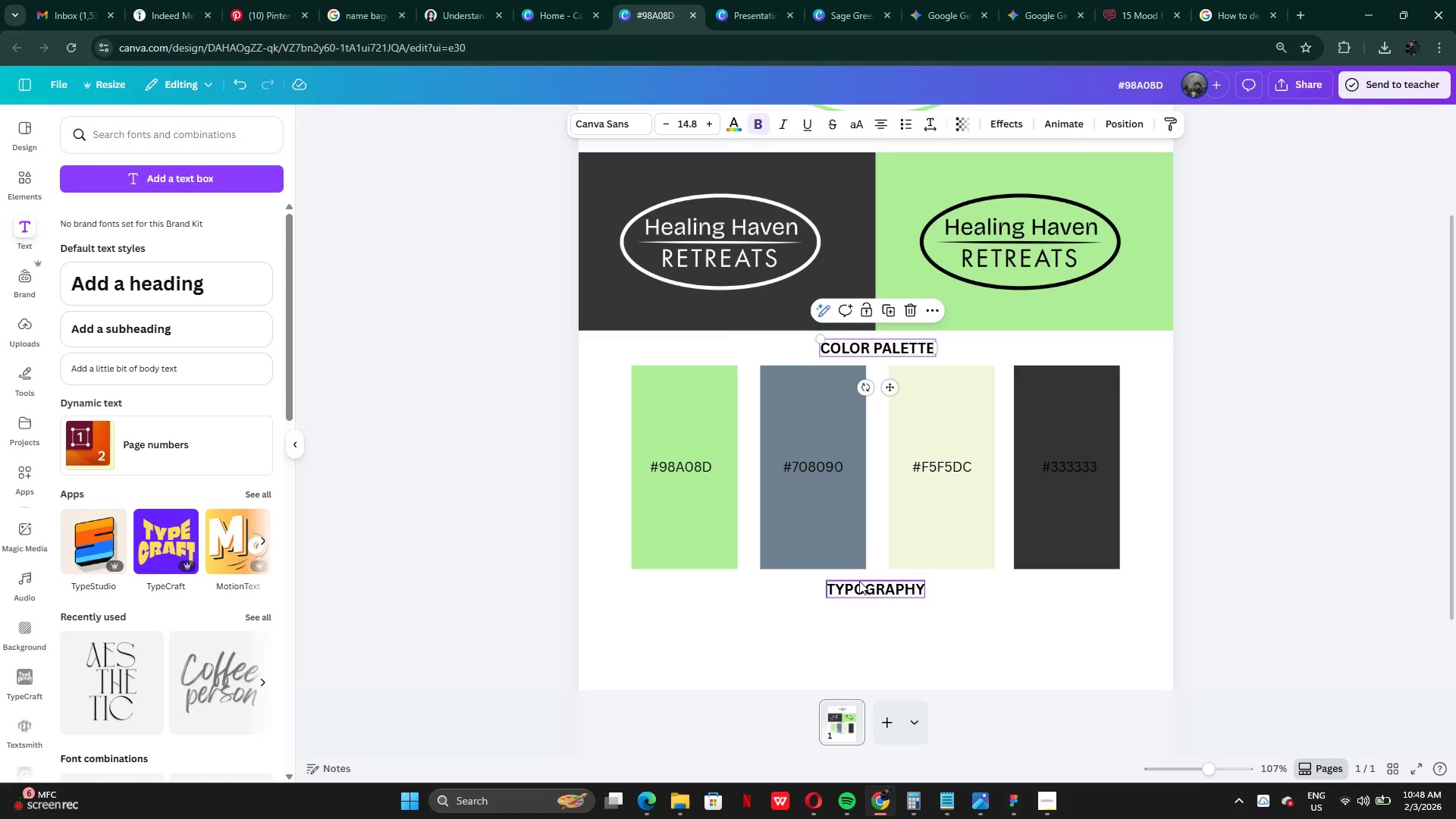 
left_click([864, 590])
 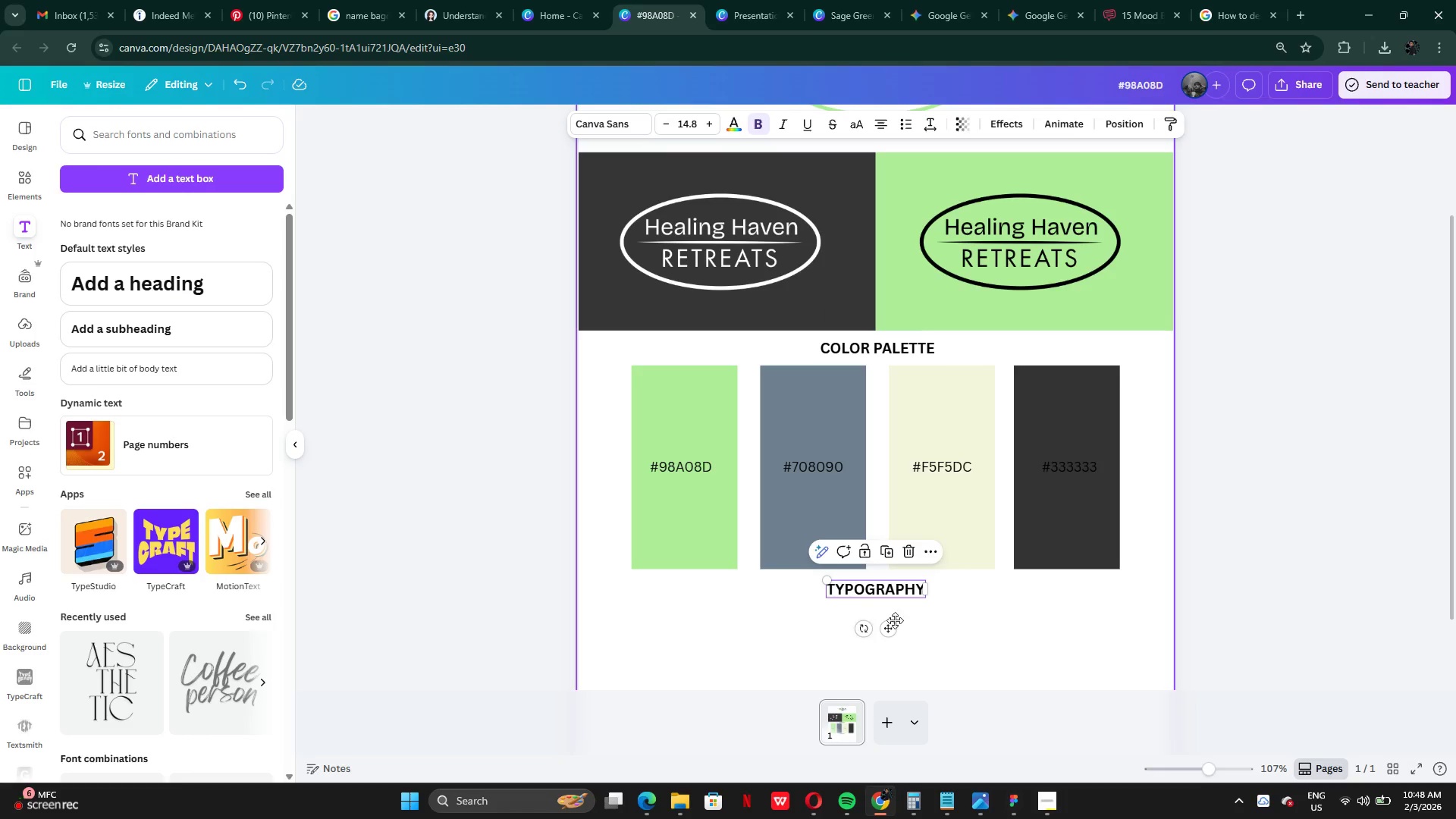 
key(ArrowDown)
 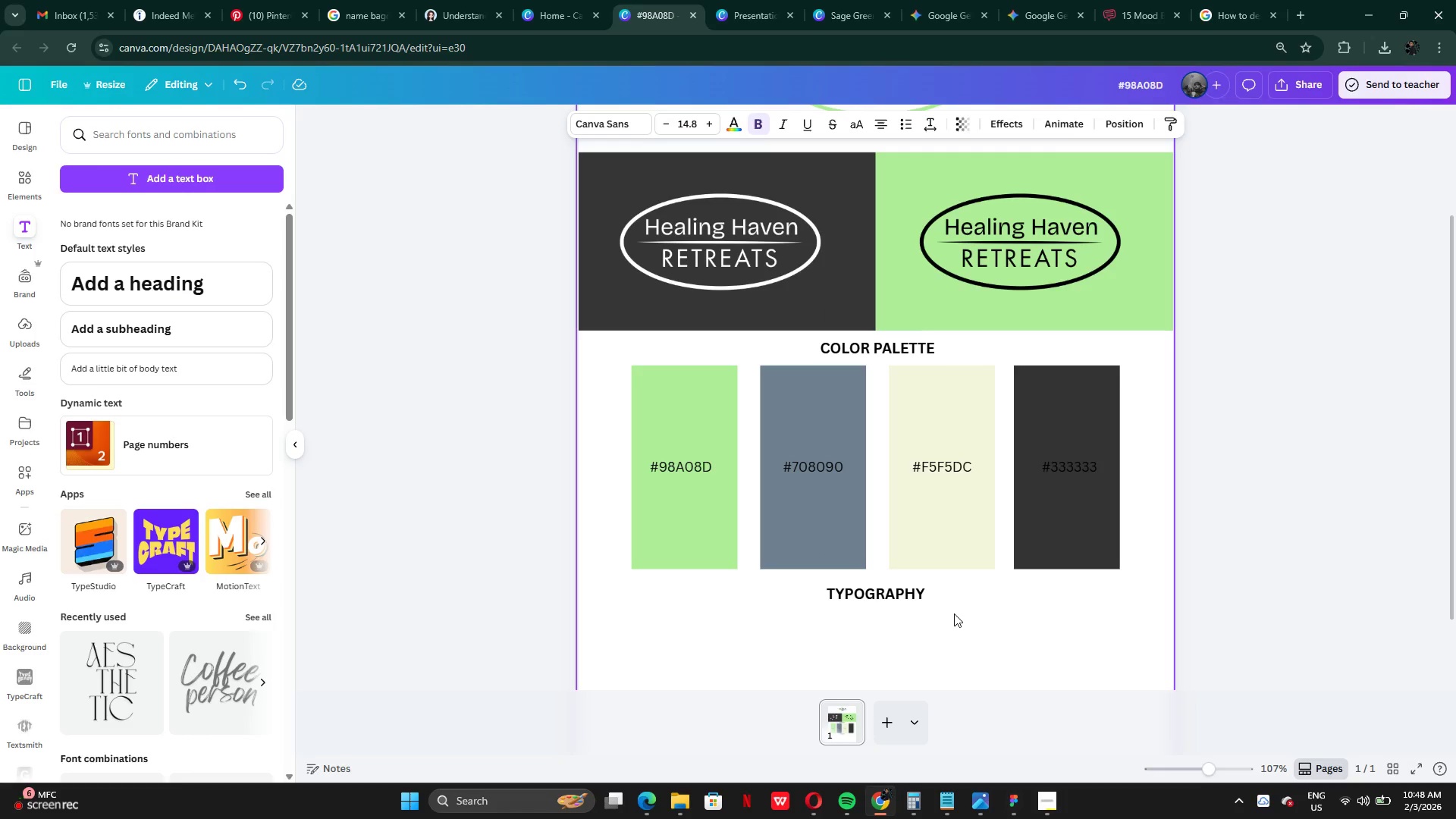 
key(ArrowUp)
 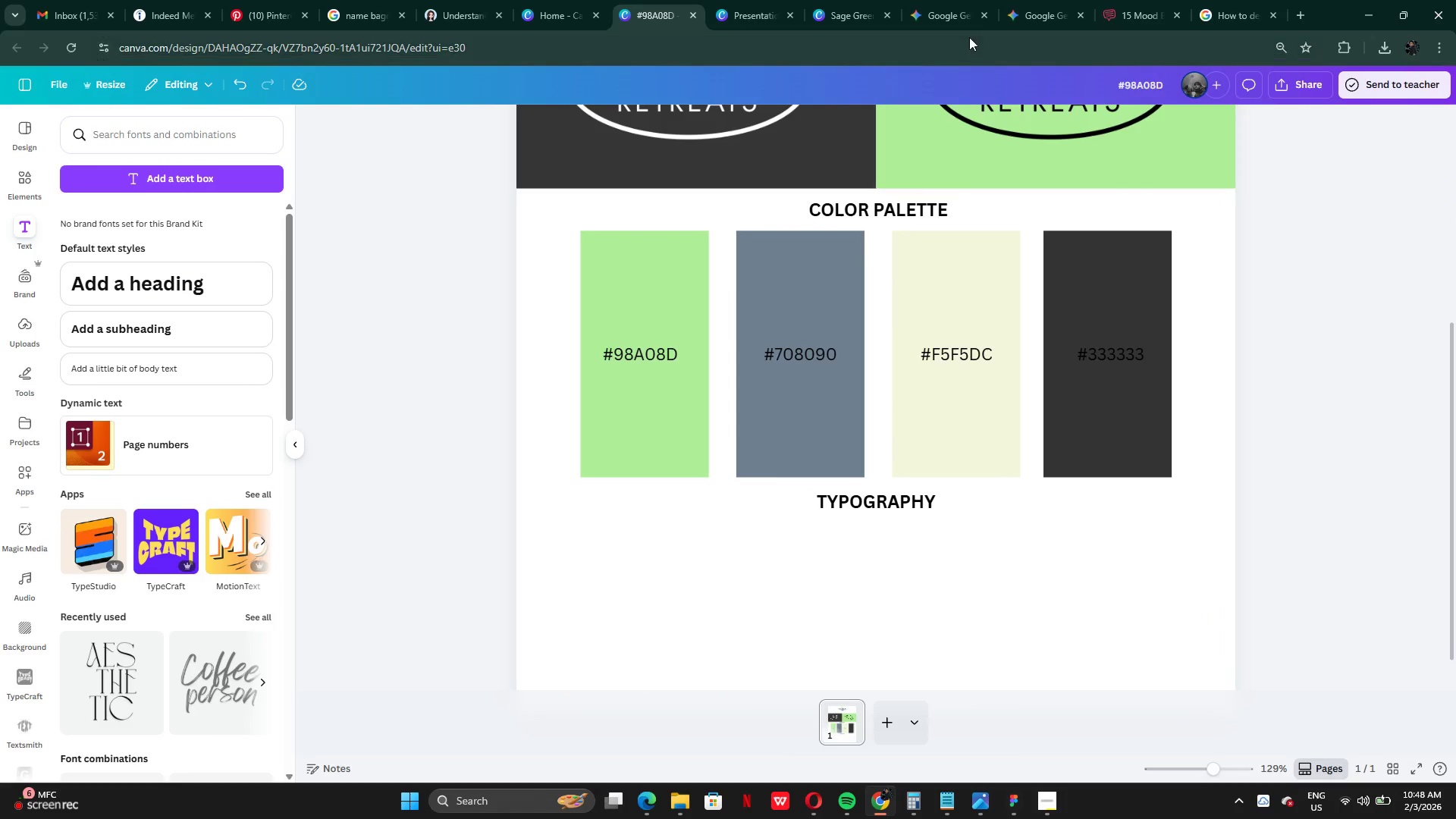 
wait(6.83)
 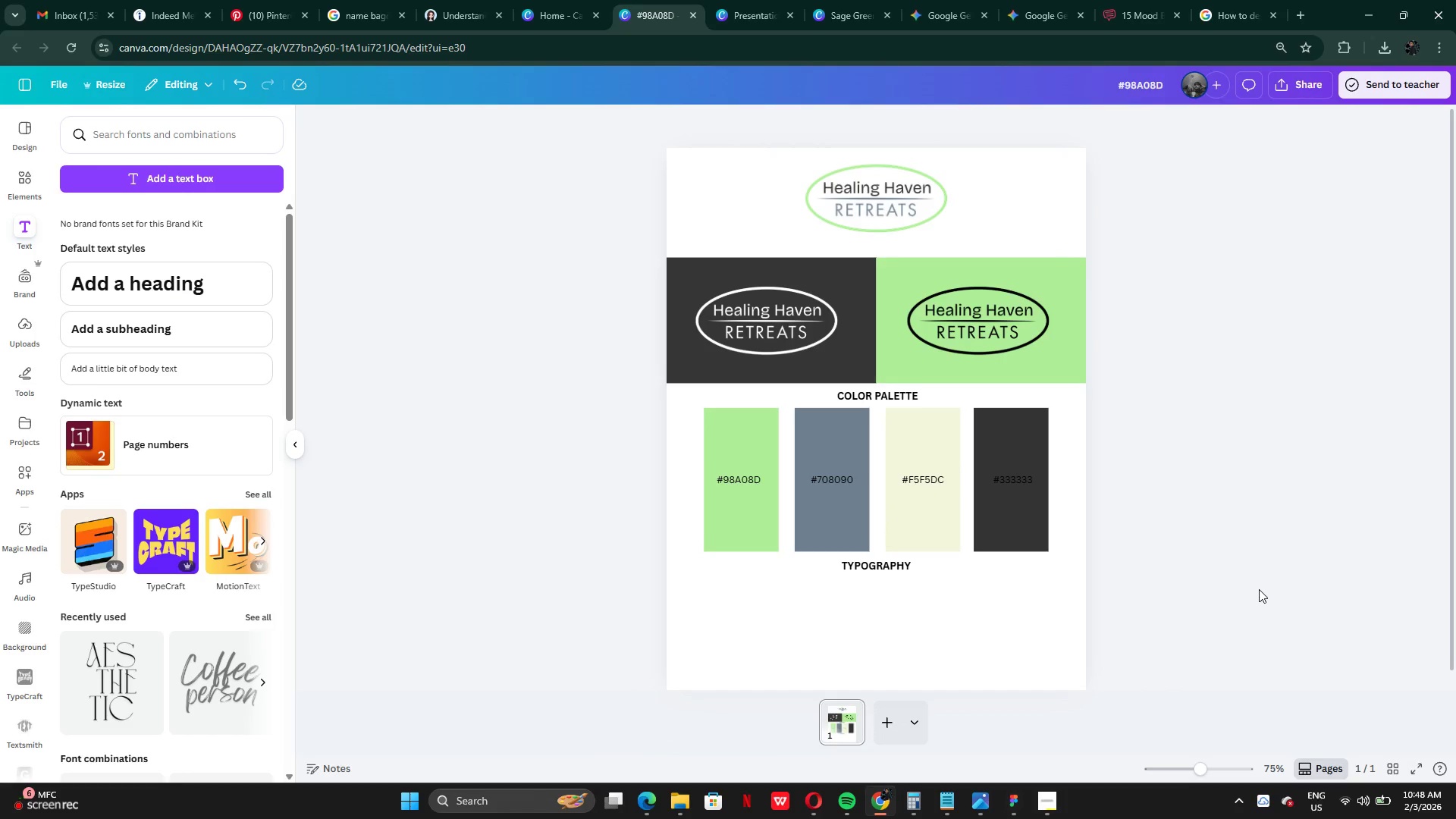 
left_click([851, 416])
 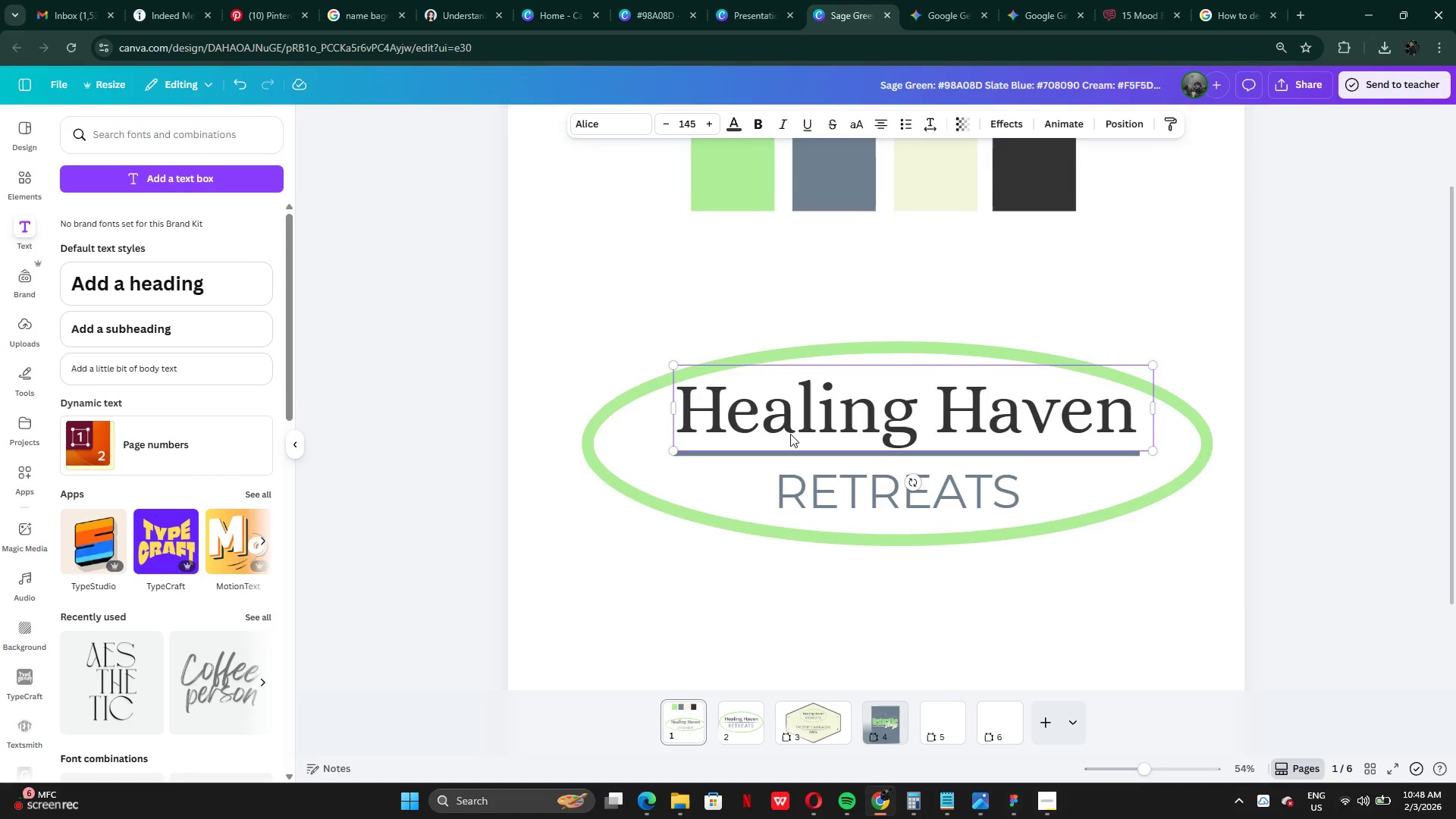 
left_click([823, 489])
 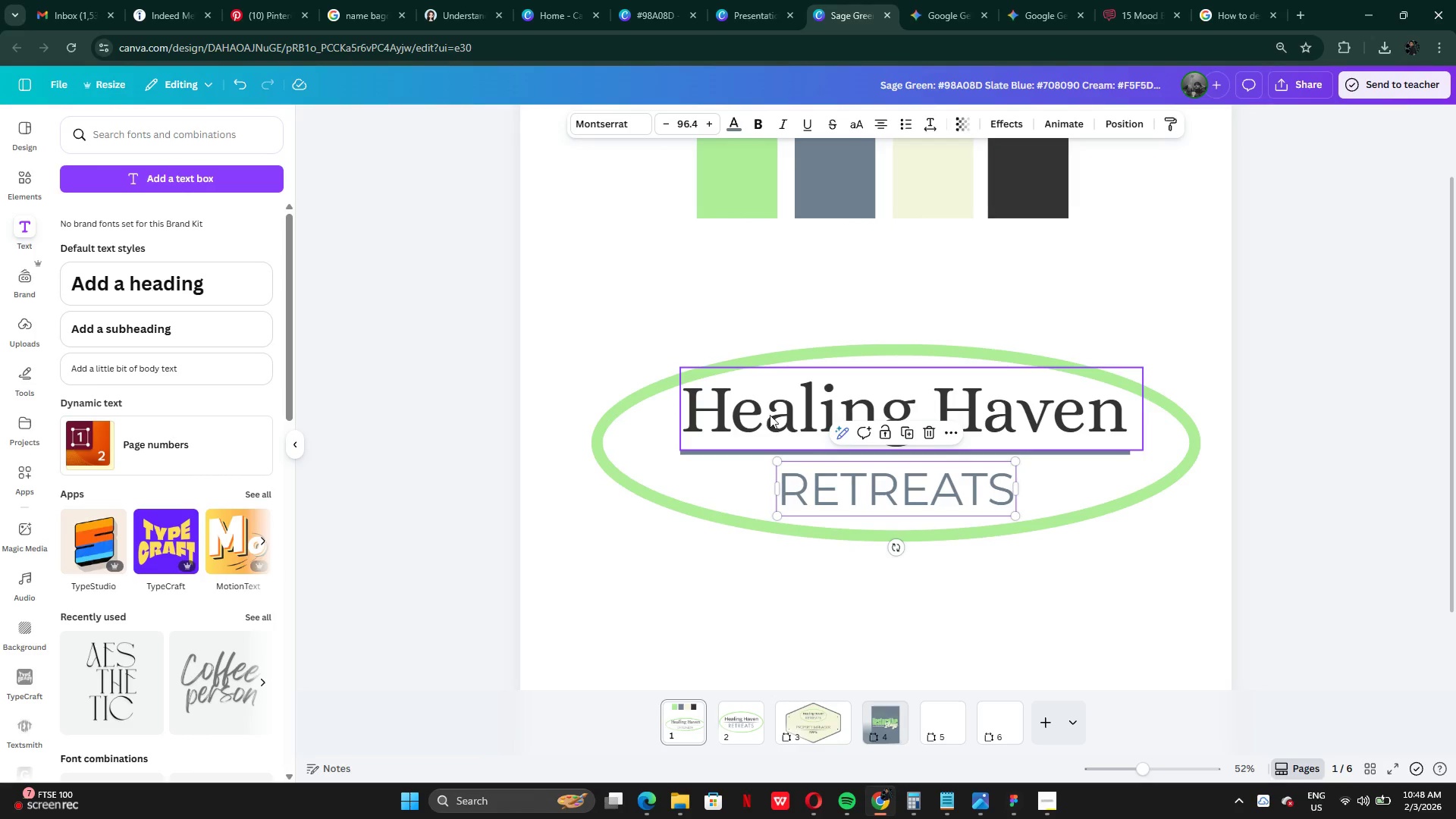 
left_click([766, 412])
 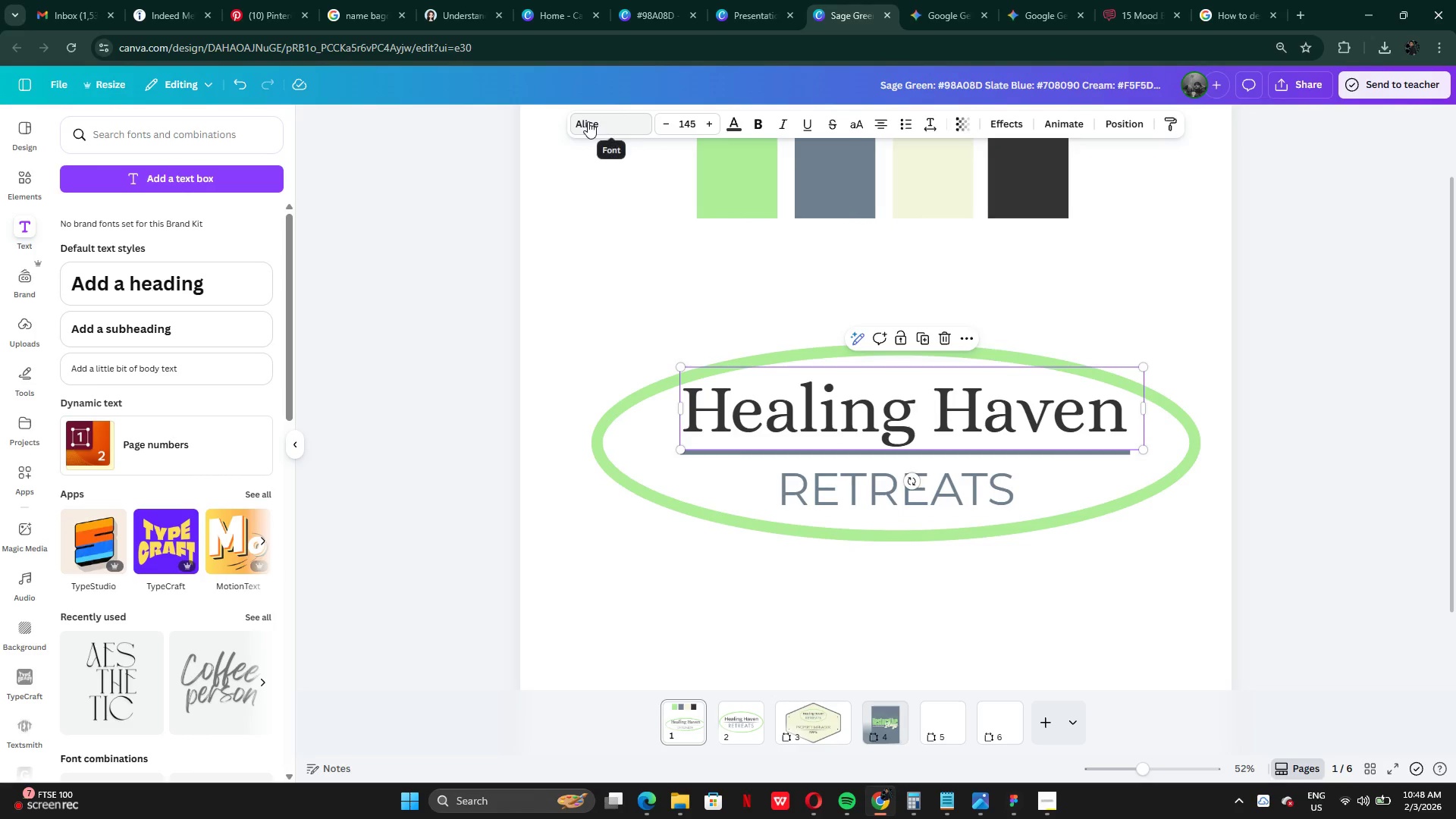 
left_click([590, 122])
 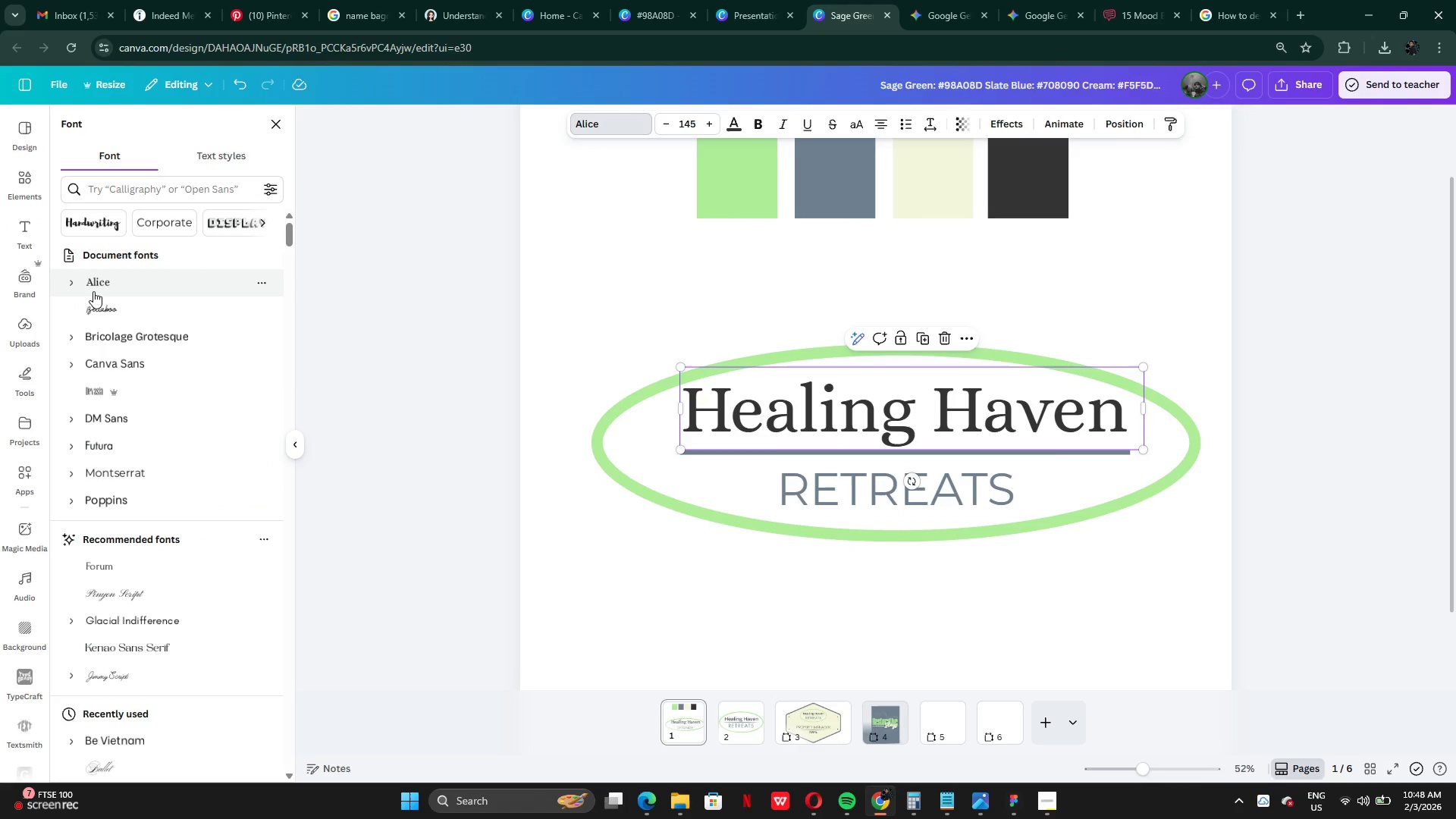 
double_click([90, 284])
 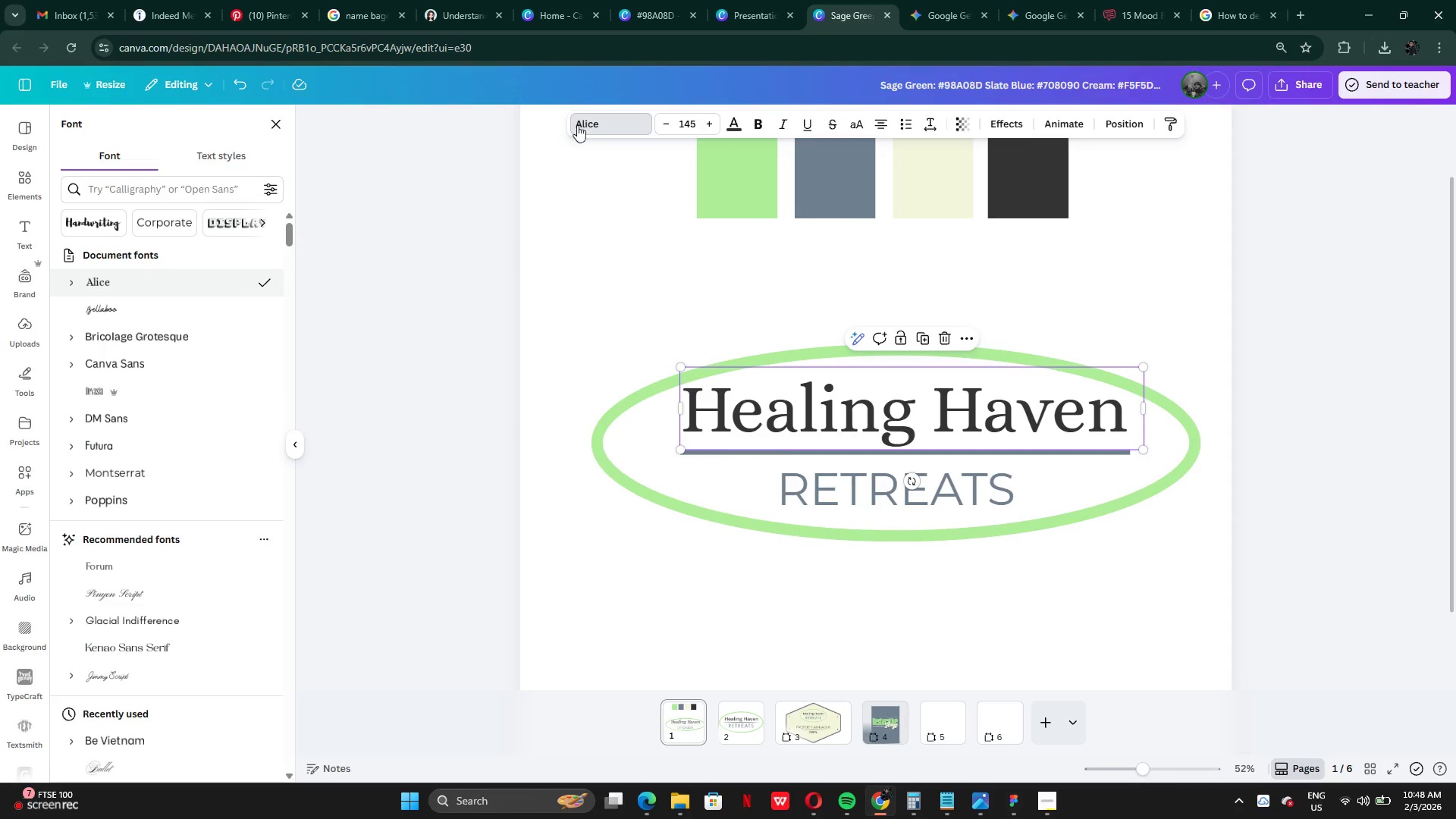 
double_click([586, 124])
 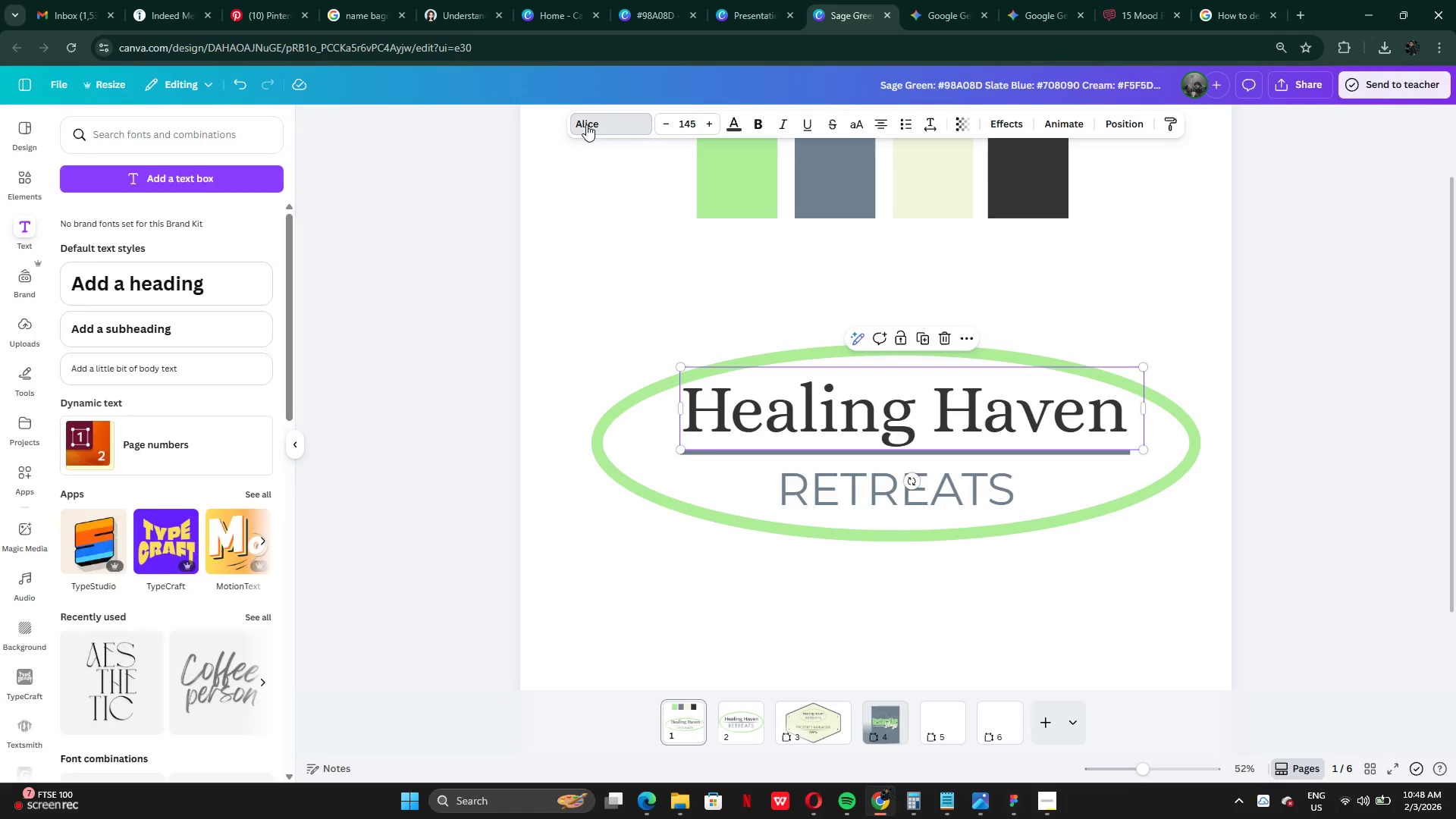 
triple_click([586, 124])
 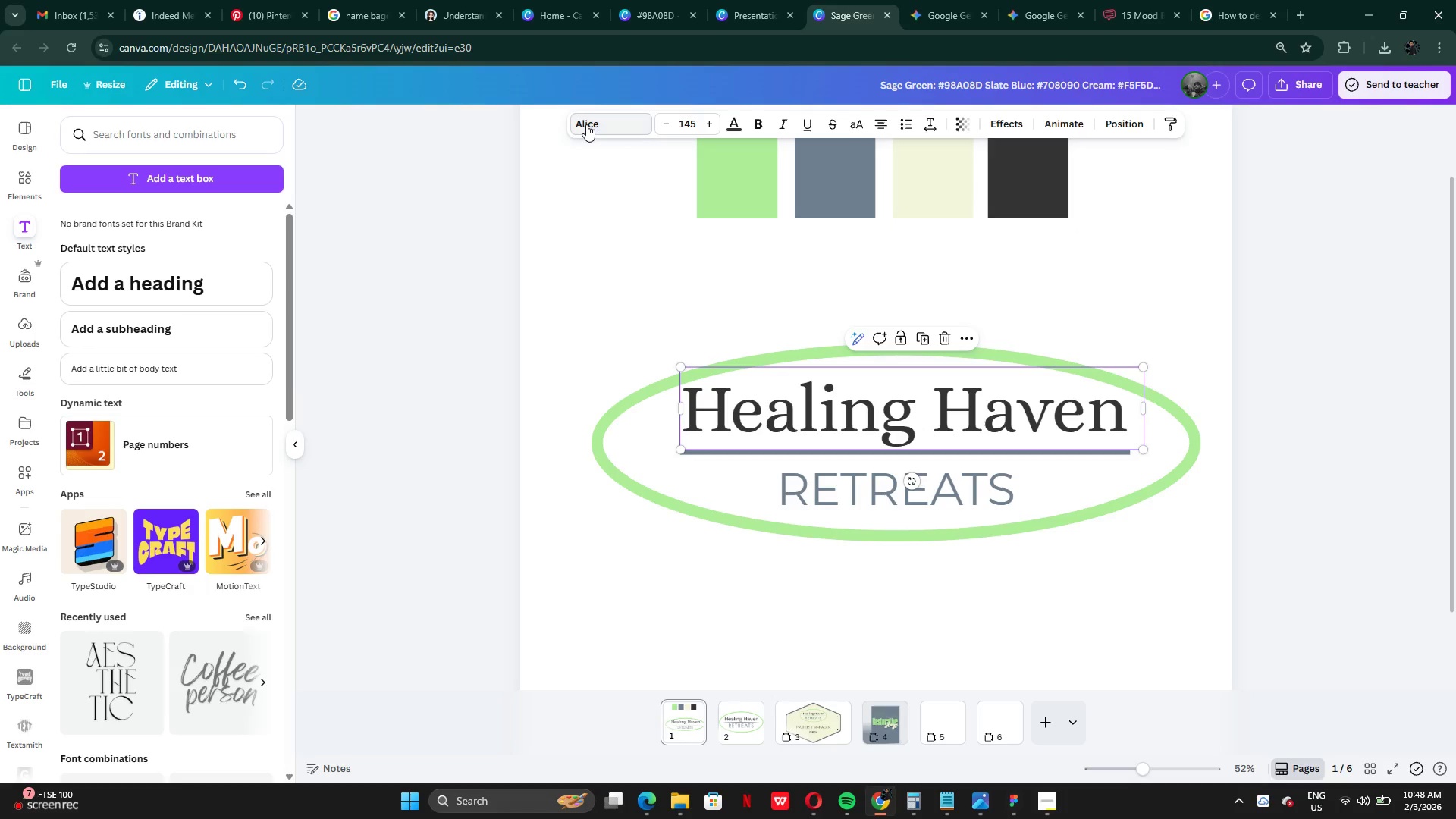 
triple_click([586, 124])
 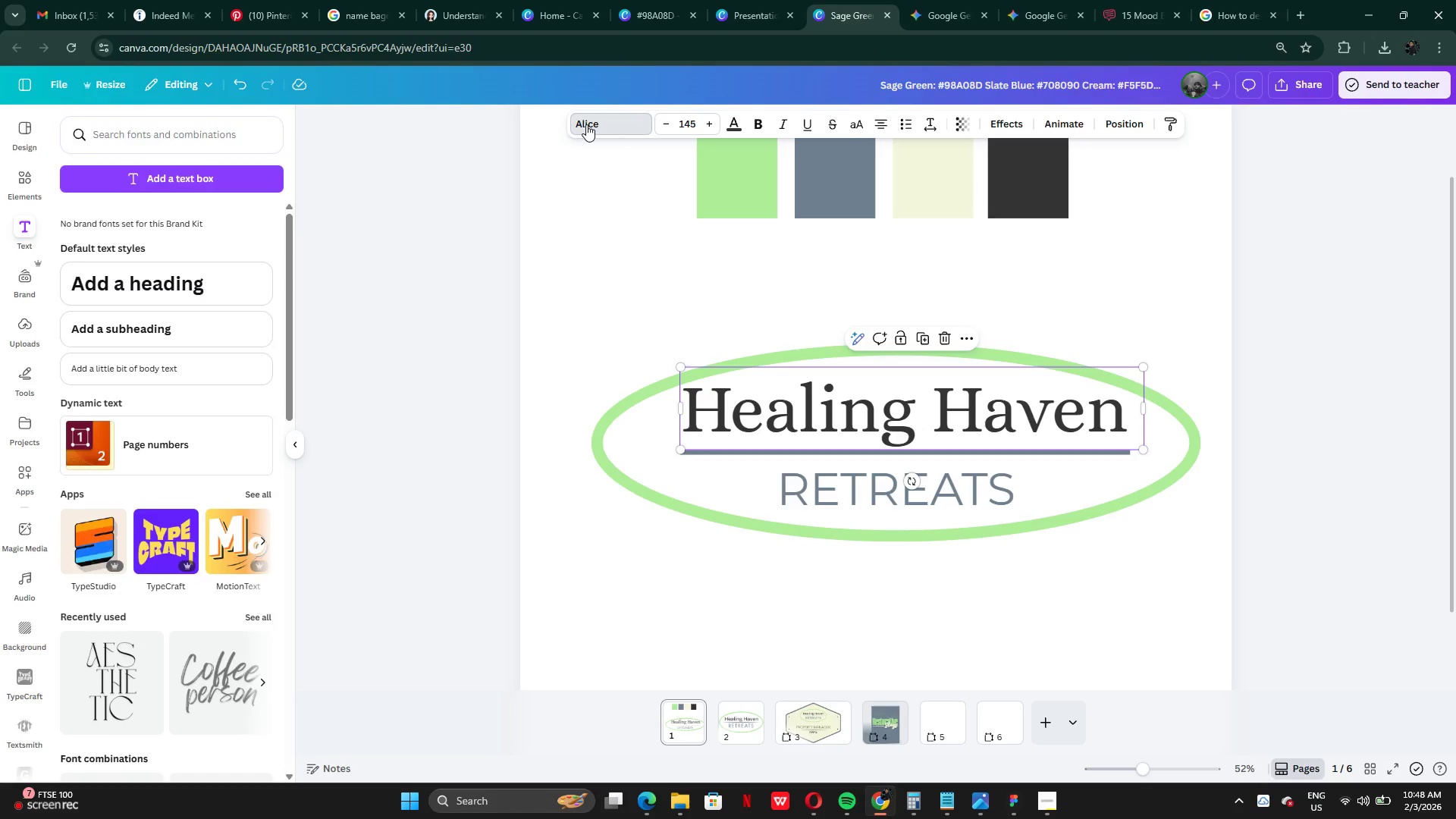 
triple_click([586, 124])
 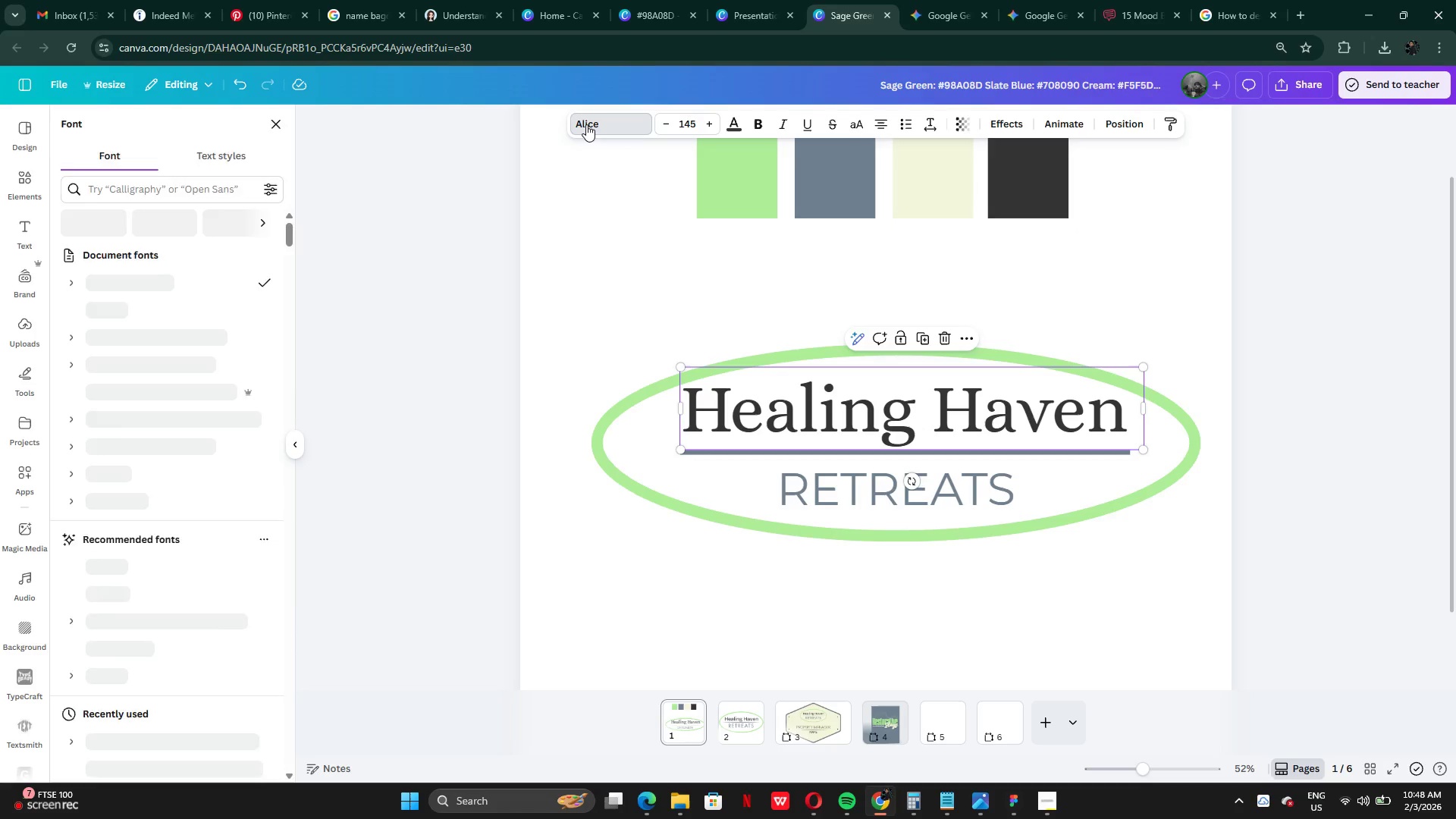 
triple_click([586, 124])
 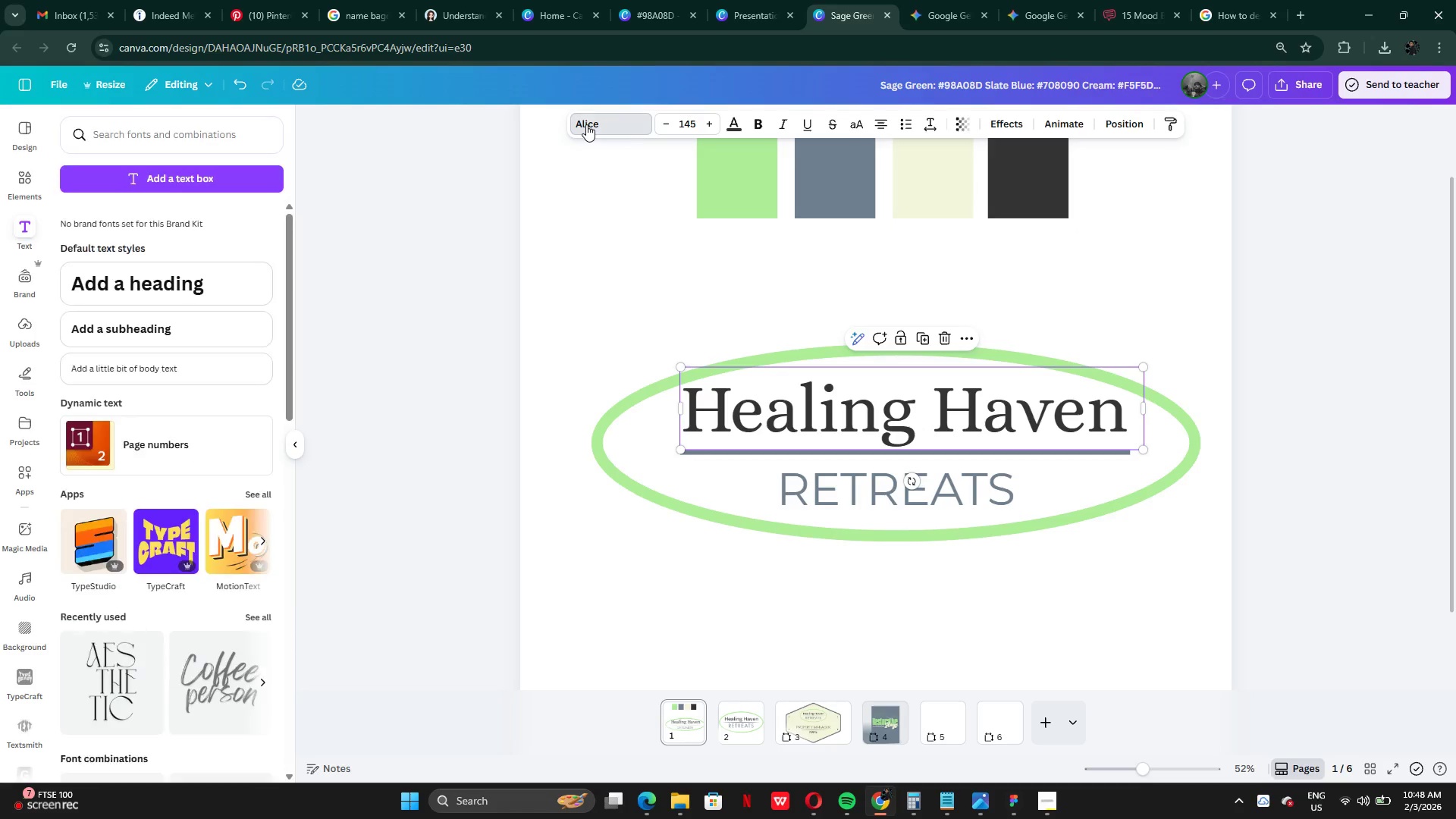 
triple_click([586, 124])
 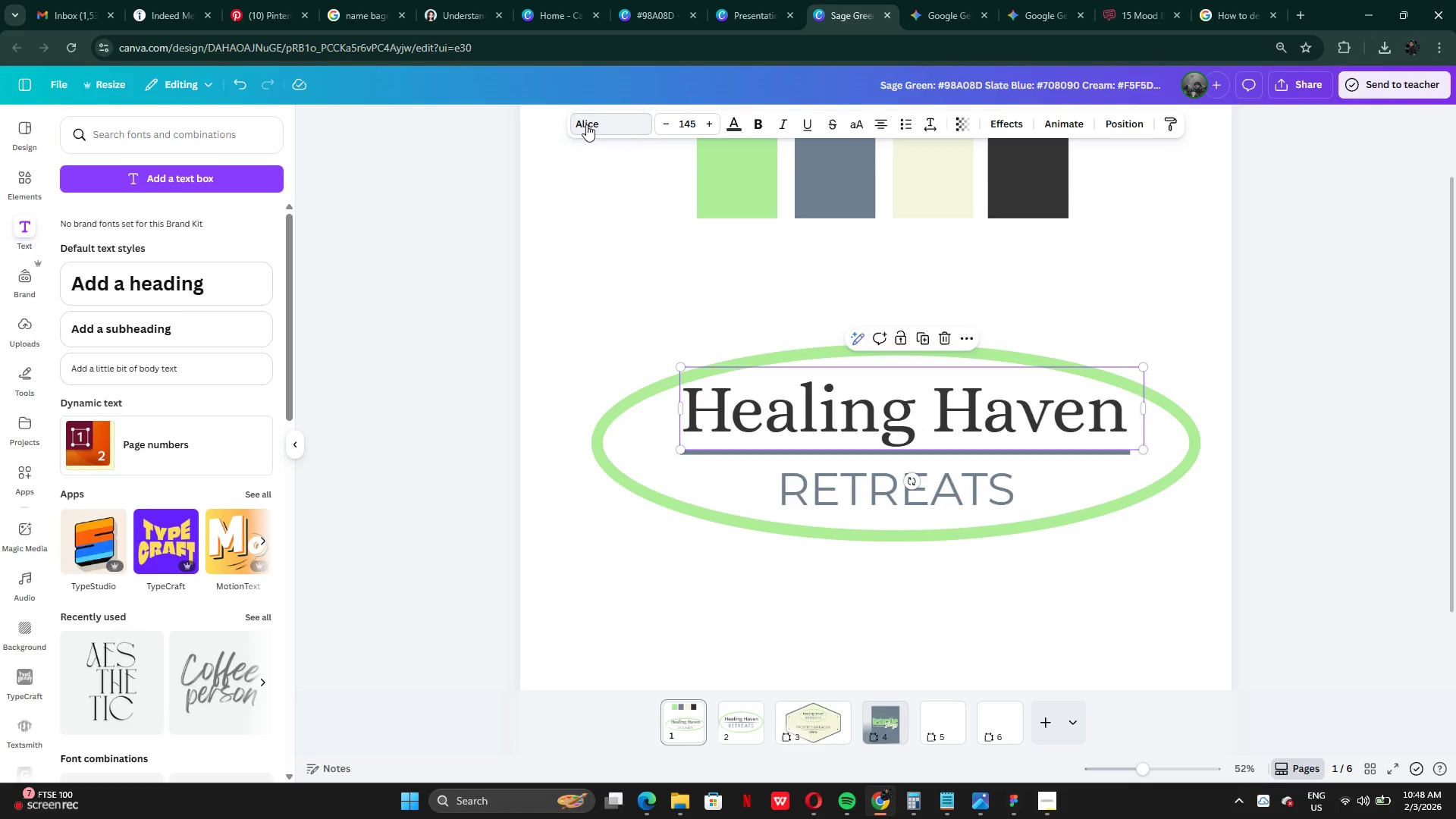 
triple_click([586, 124])
 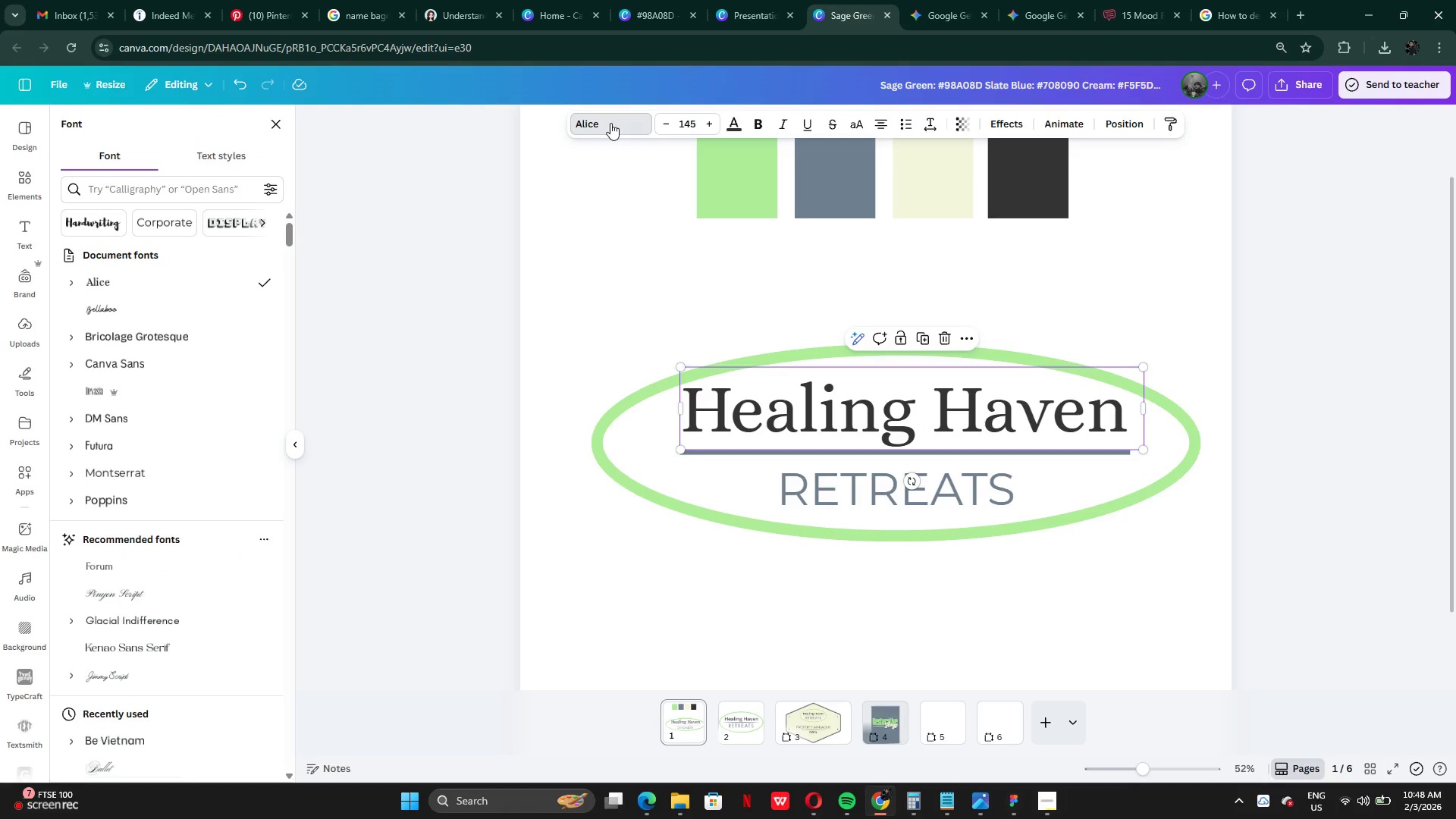 
triple_click([610, 123])
 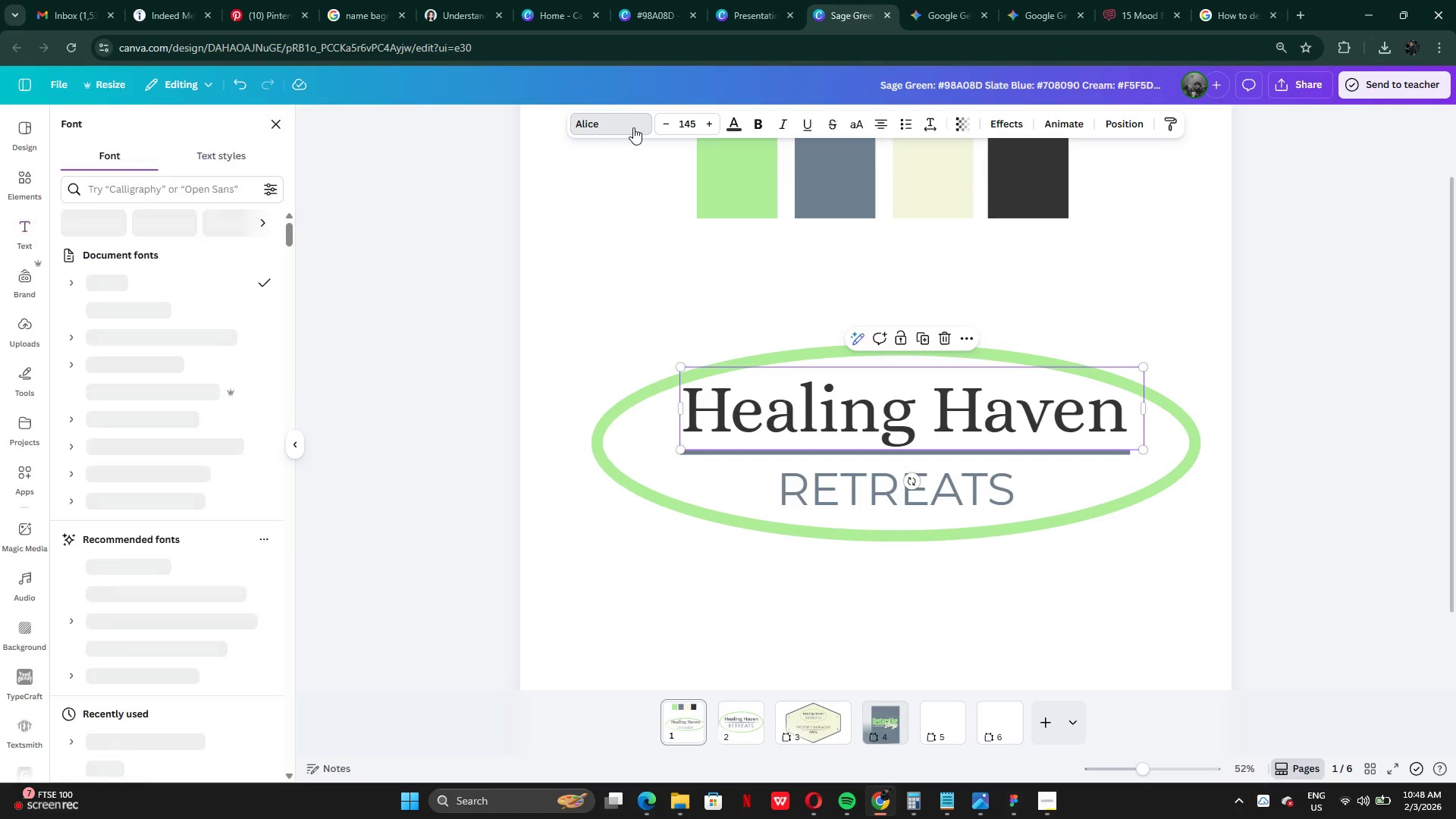 
triple_click([633, 128])
 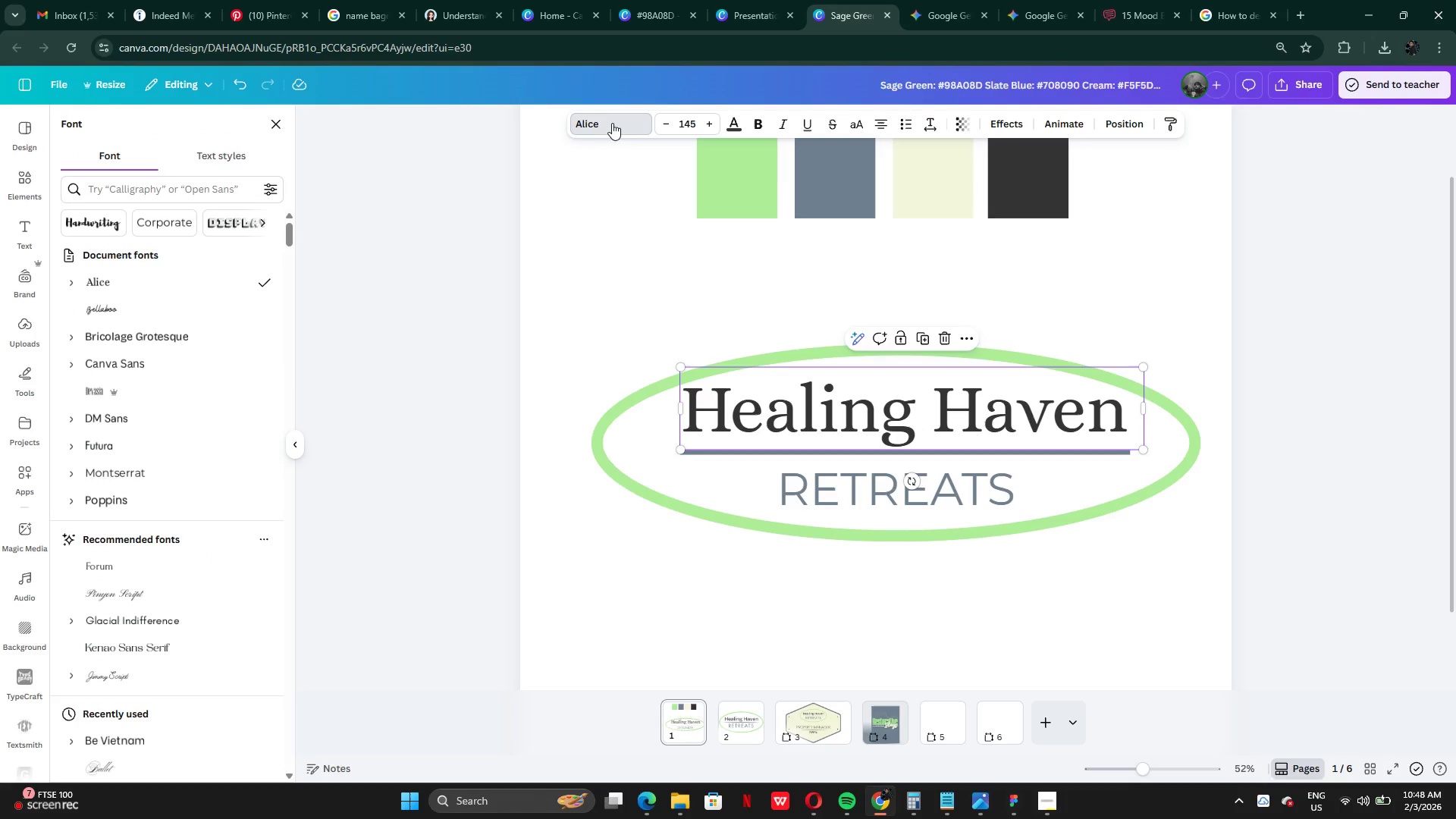 
double_click([601, 120])
 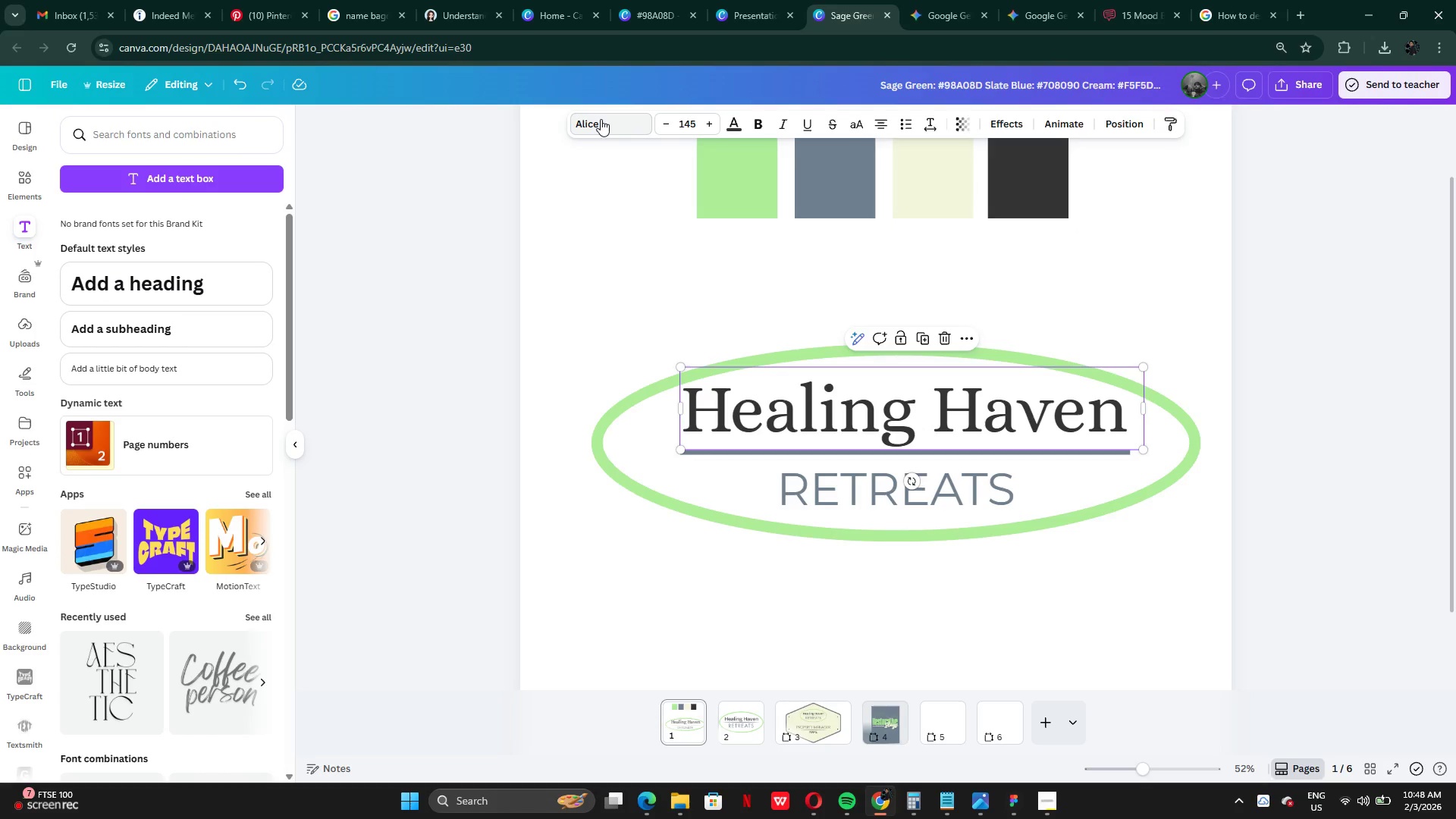 
left_click([601, 119])
 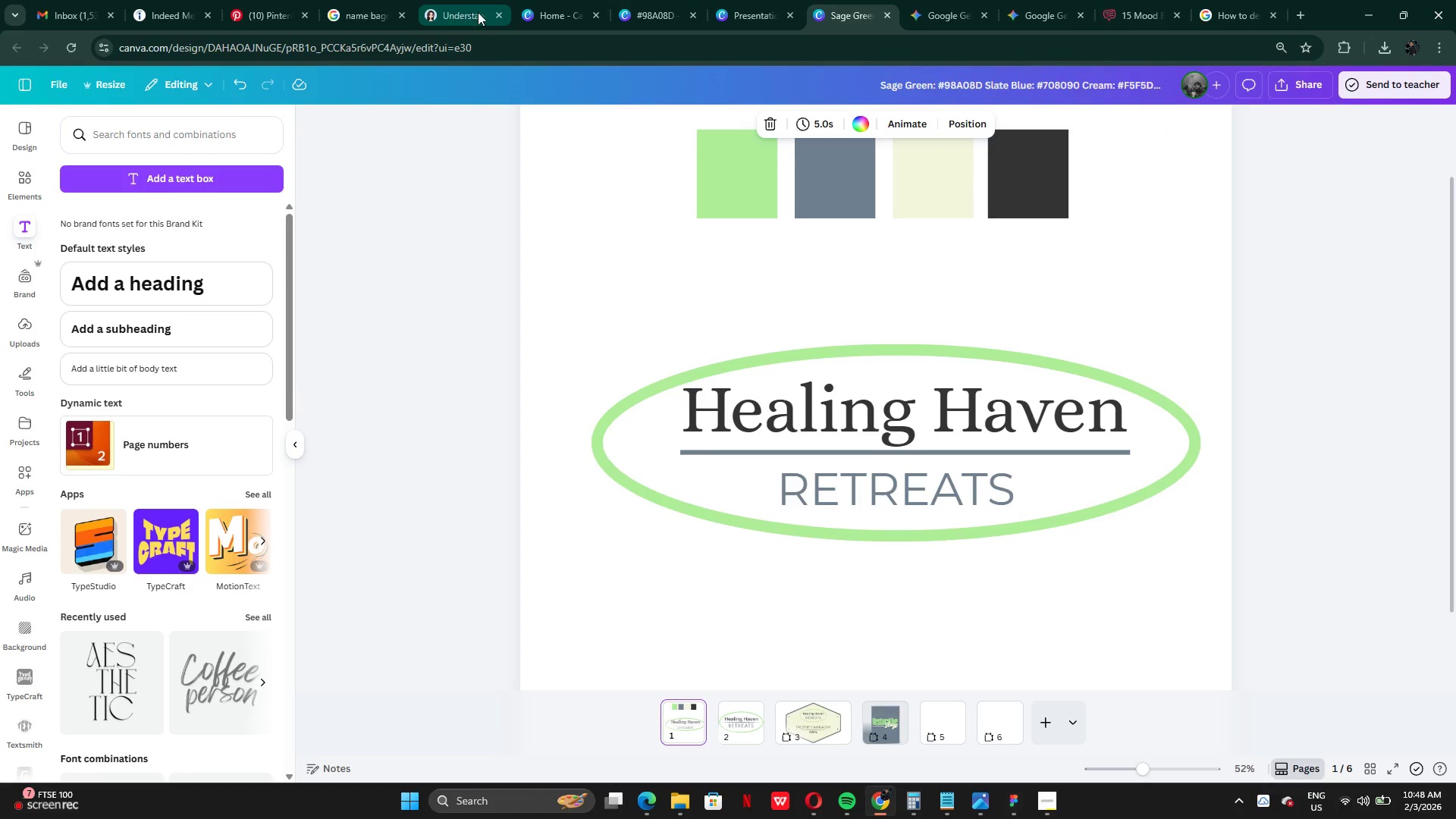 
left_click([653, 14])
 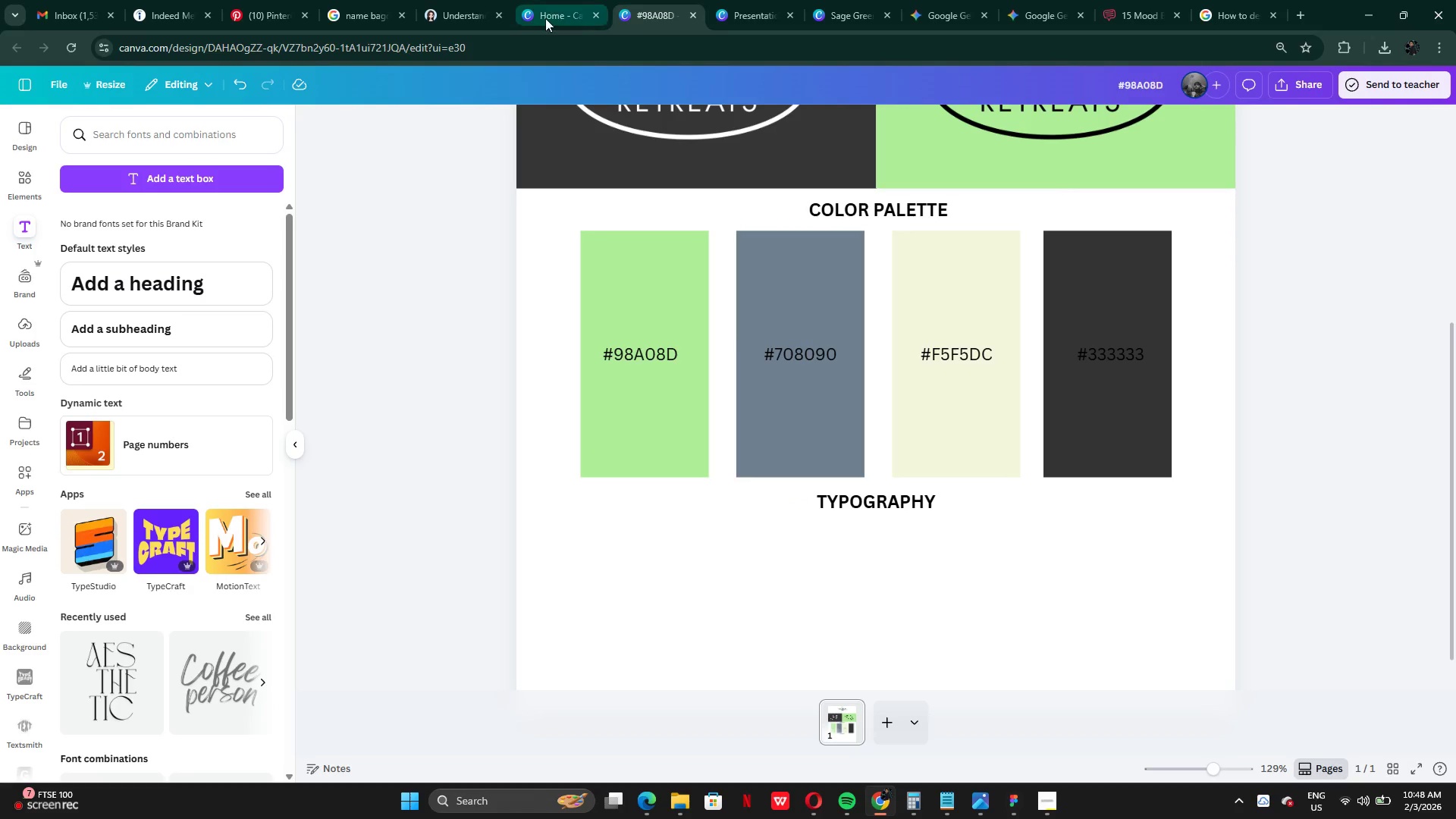 
left_click([545, 18])
 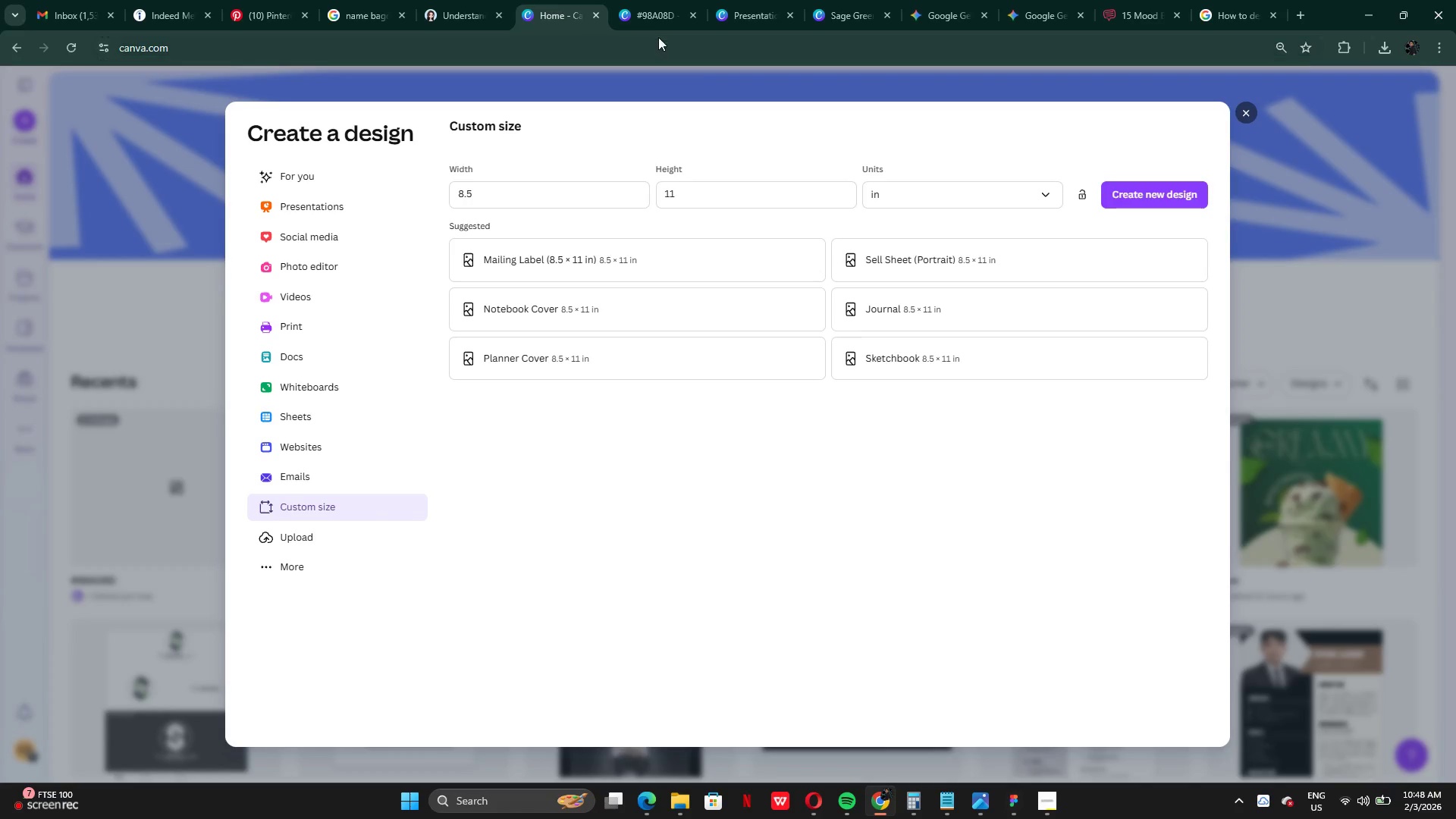 
left_click([658, 28])
 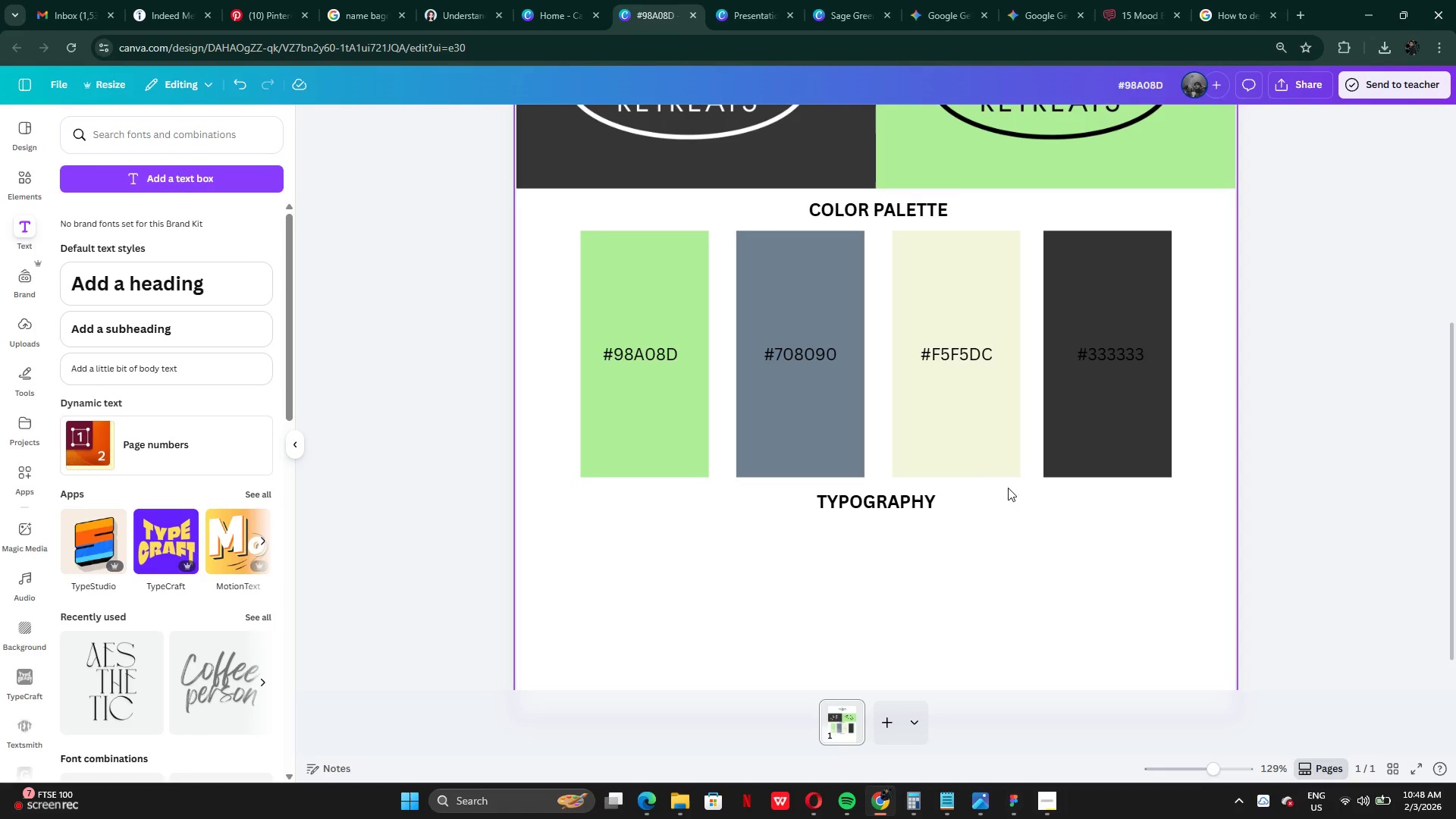 
left_click([928, 500])
 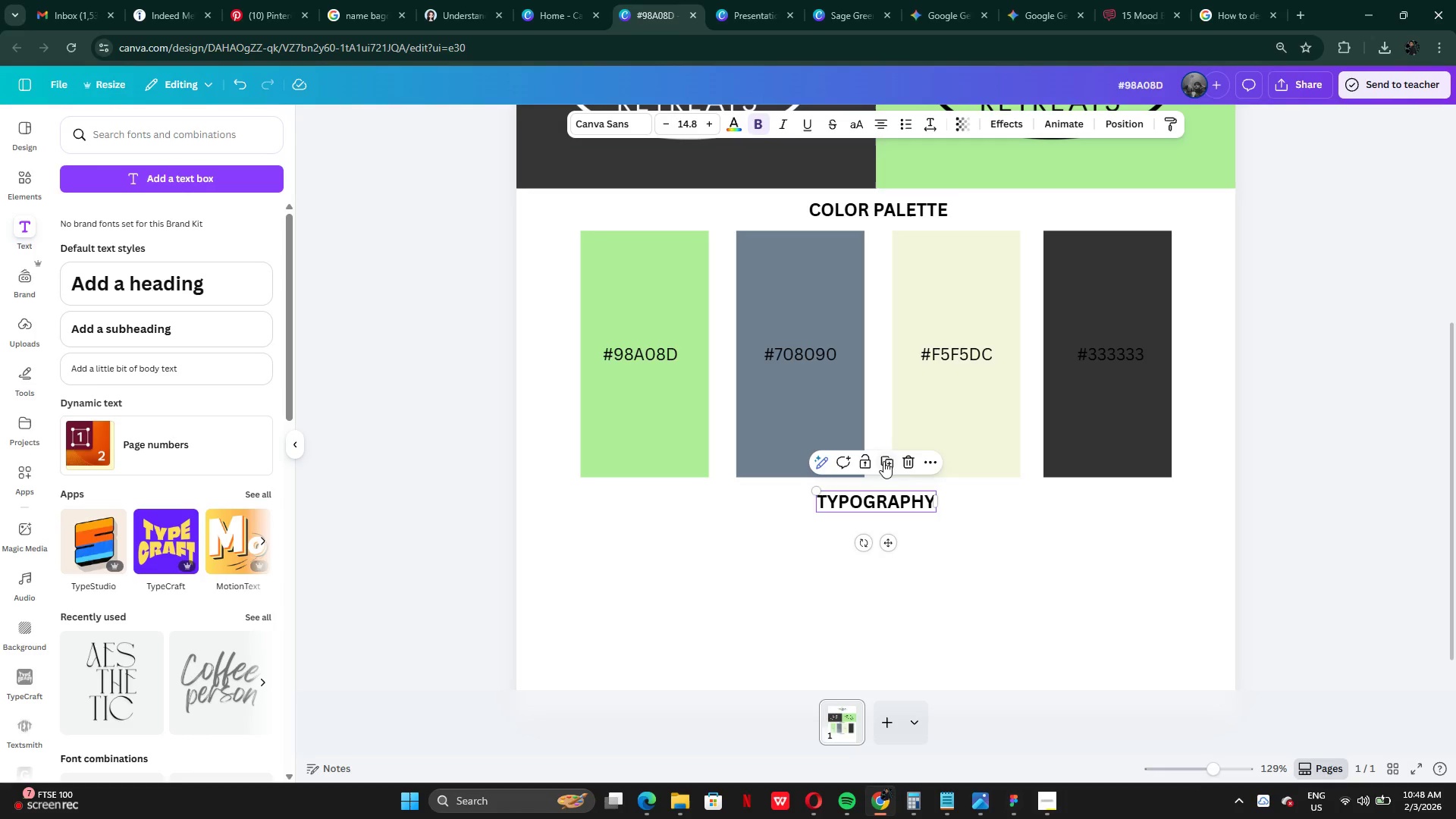 
left_click([883, 460])
 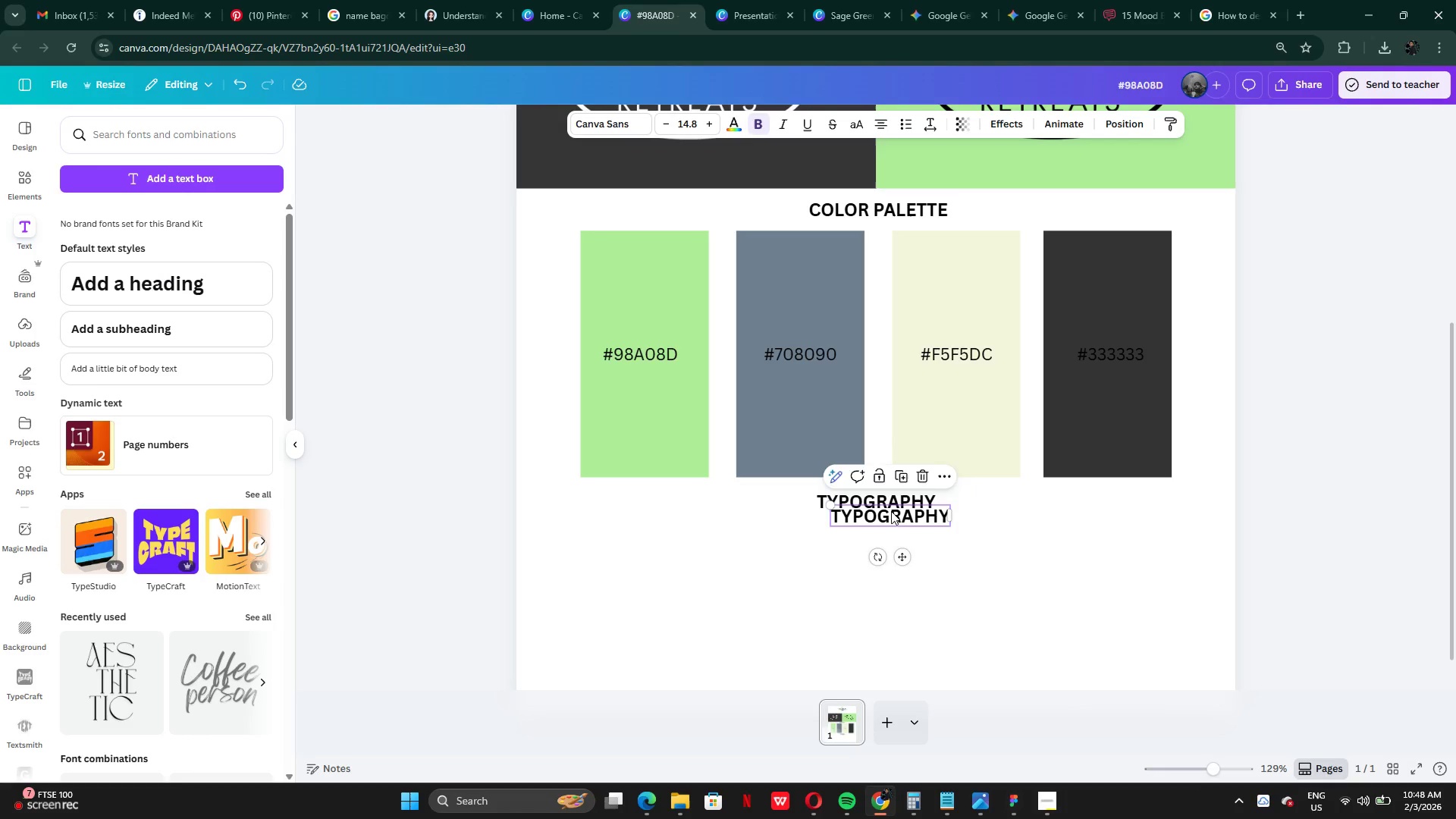 
left_click_drag(start_coordinate=[891, 511], to_coordinate=[734, 567])
 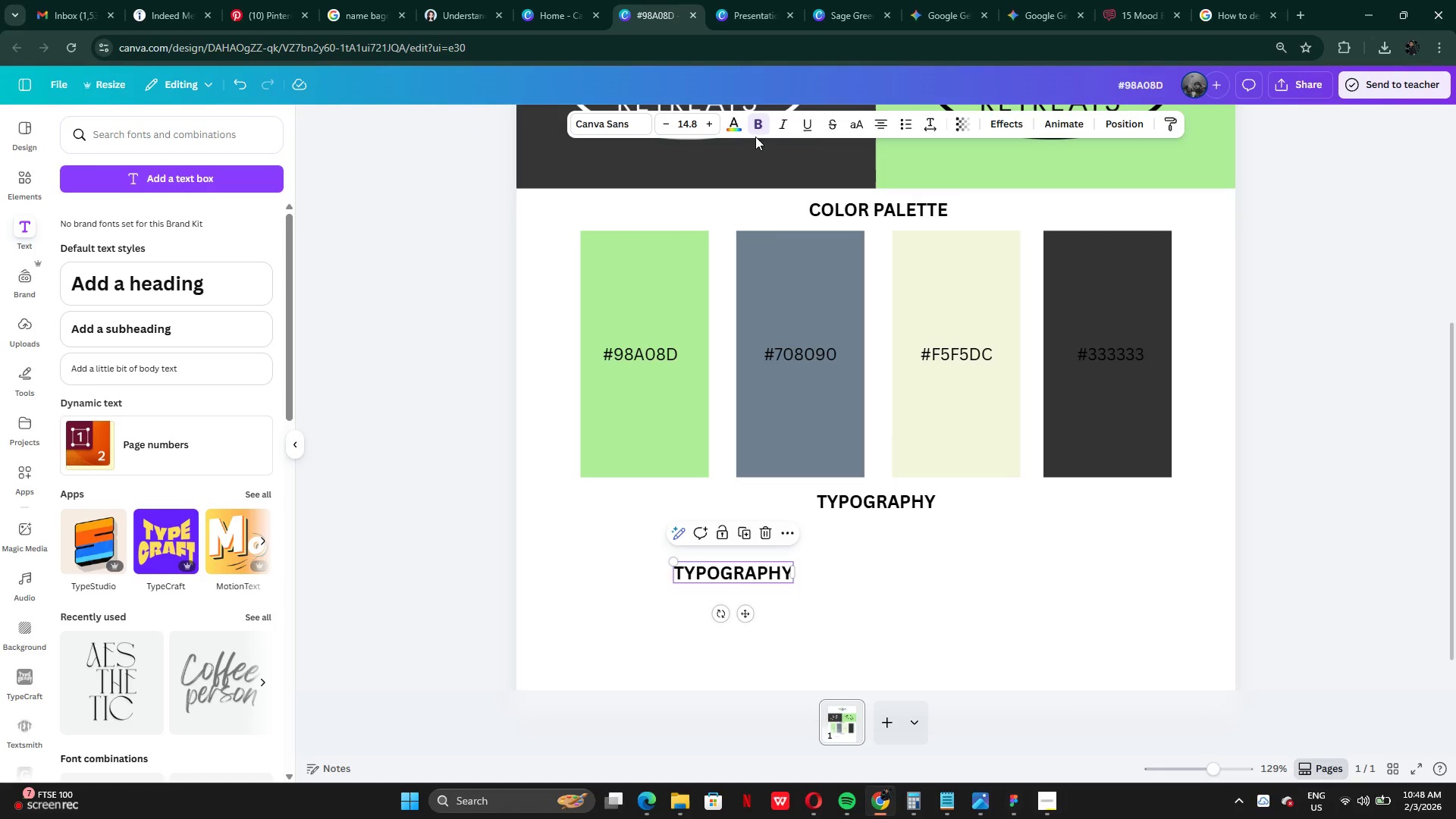 
left_click([757, 132])
 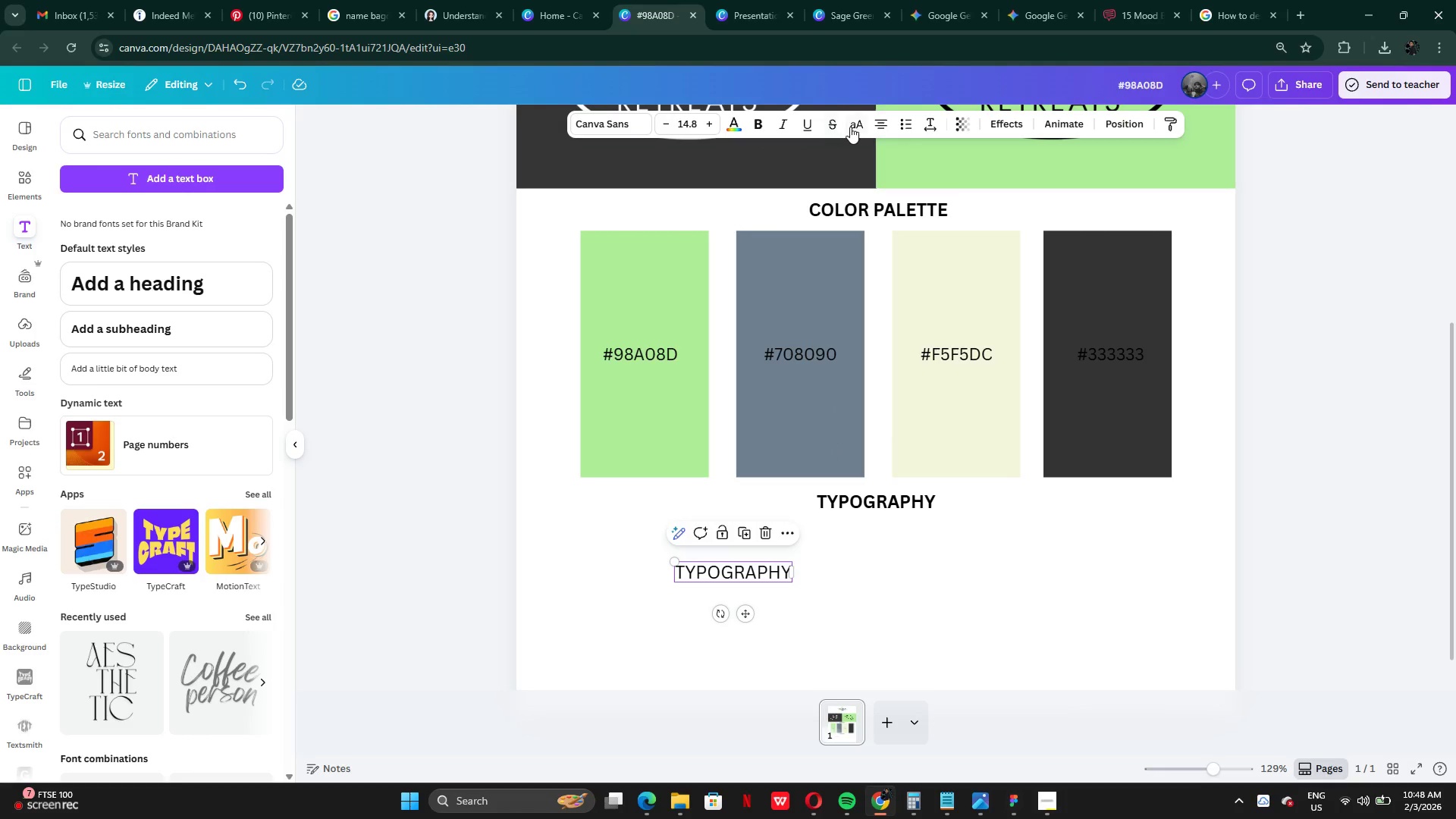 
left_click([850, 127])
 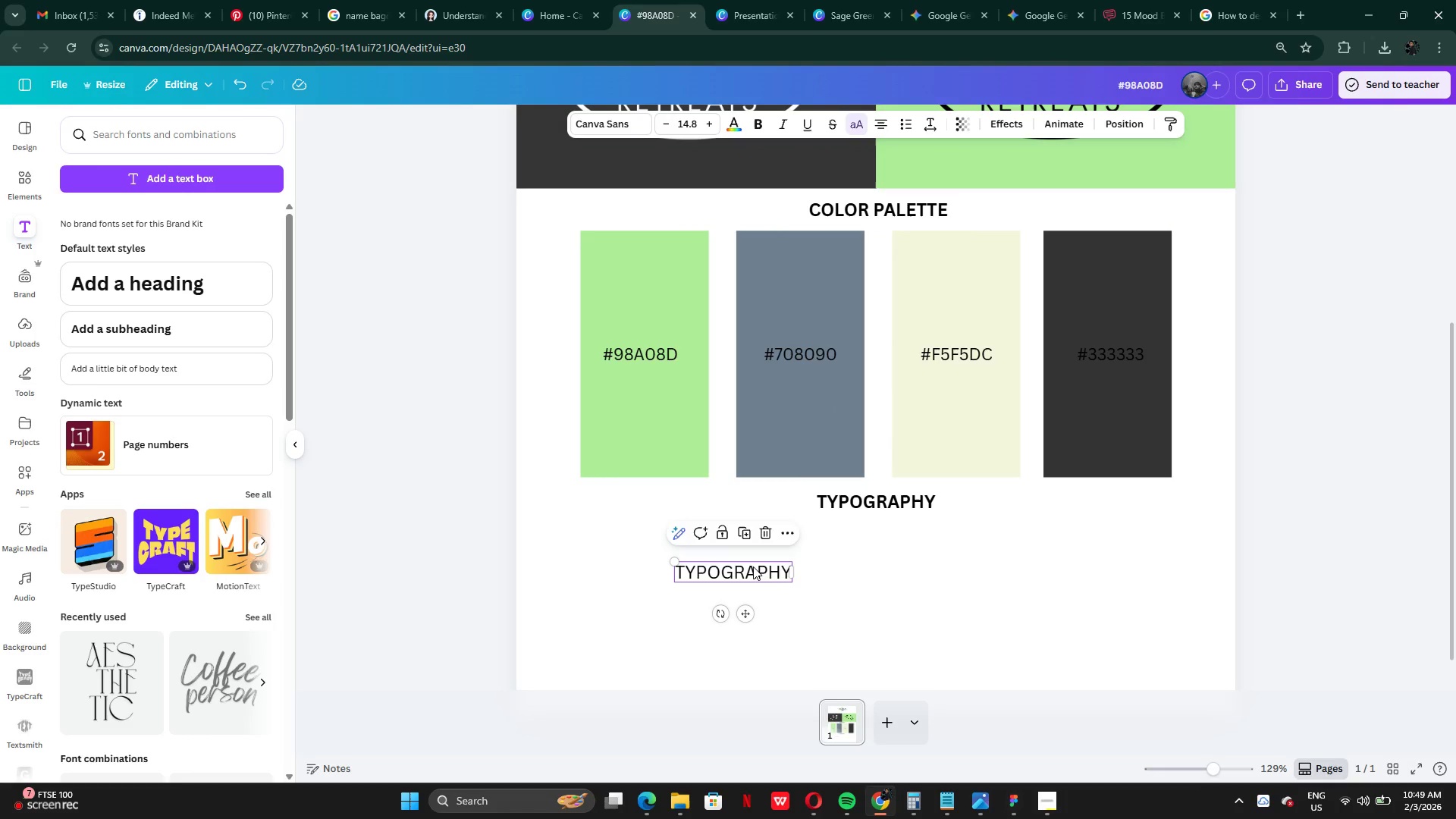 
double_click([754, 566])
 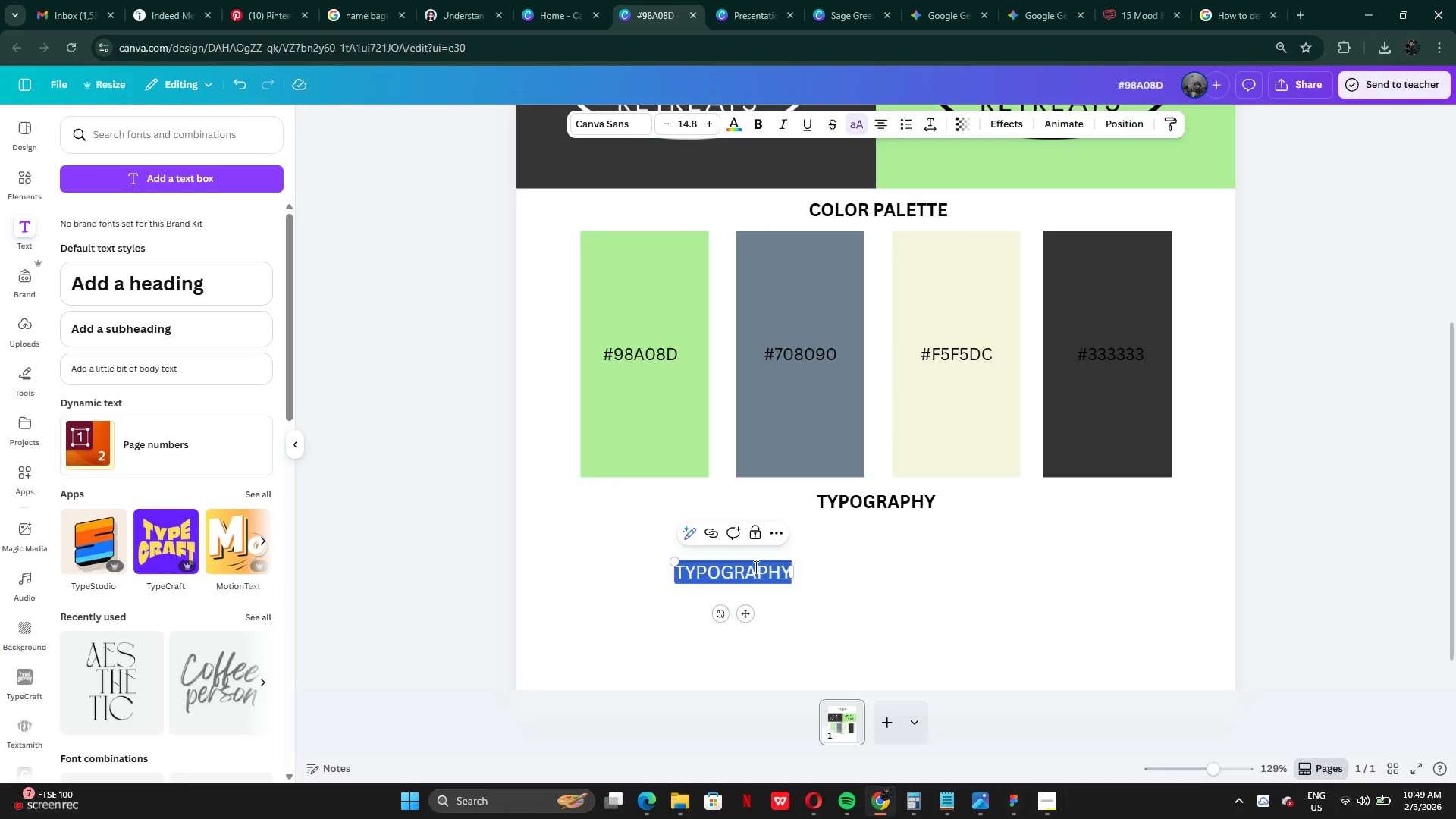 
type(FONT USE)
 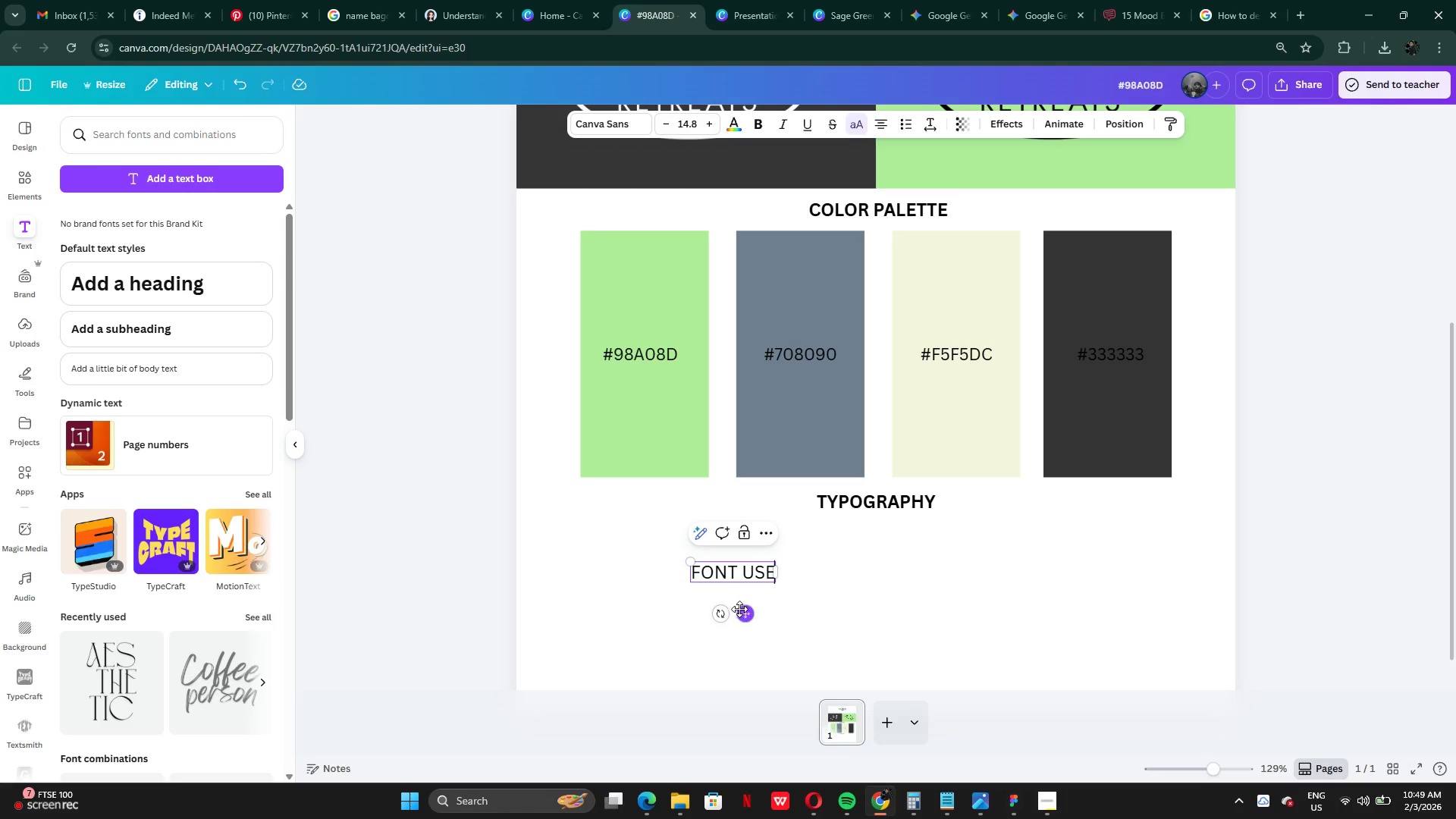 
left_click_drag(start_coordinate=[740, 612], to_coordinate=[630, 586])
 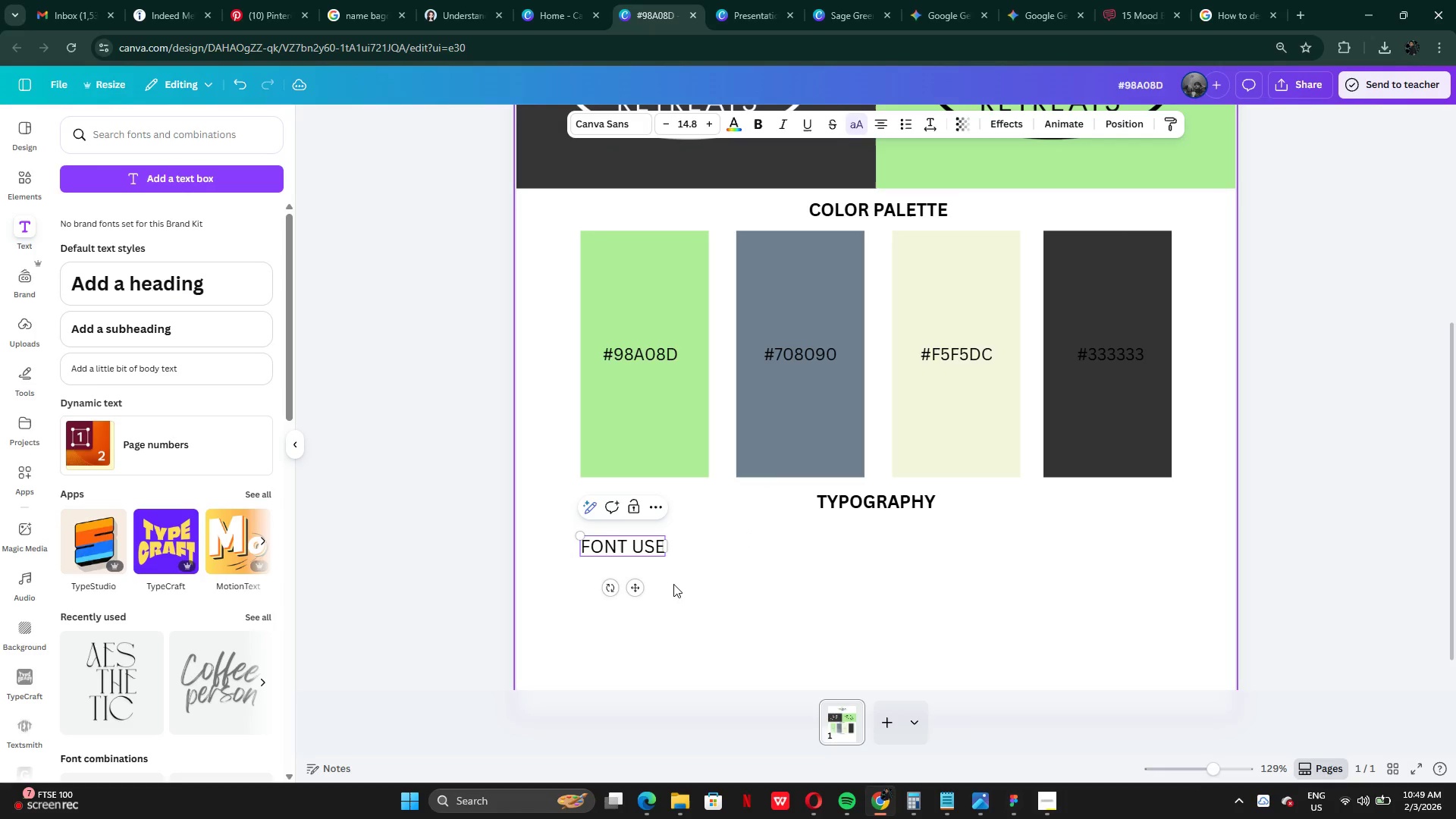 
left_click([673, 584])
 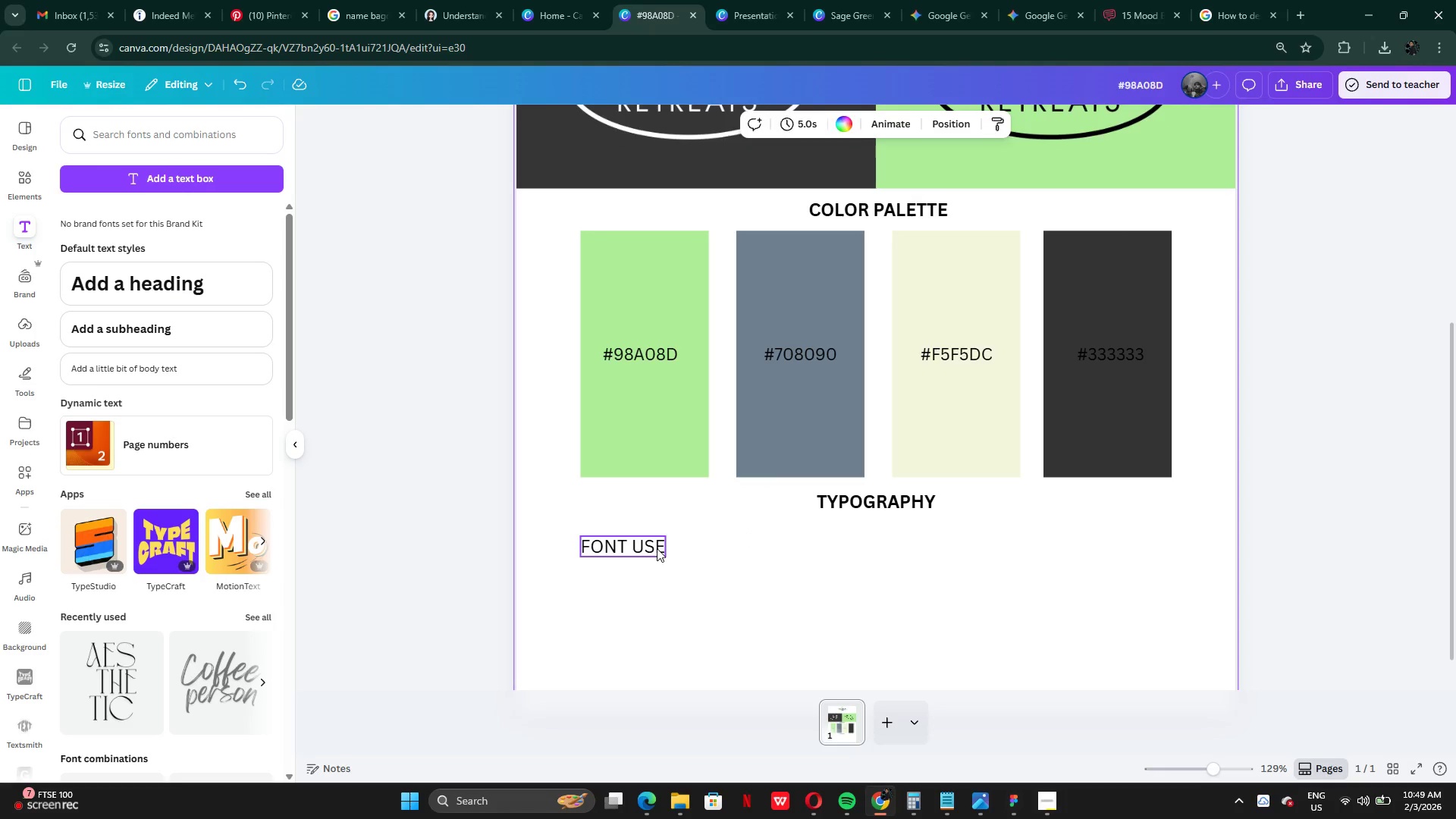 
left_click([657, 548])
 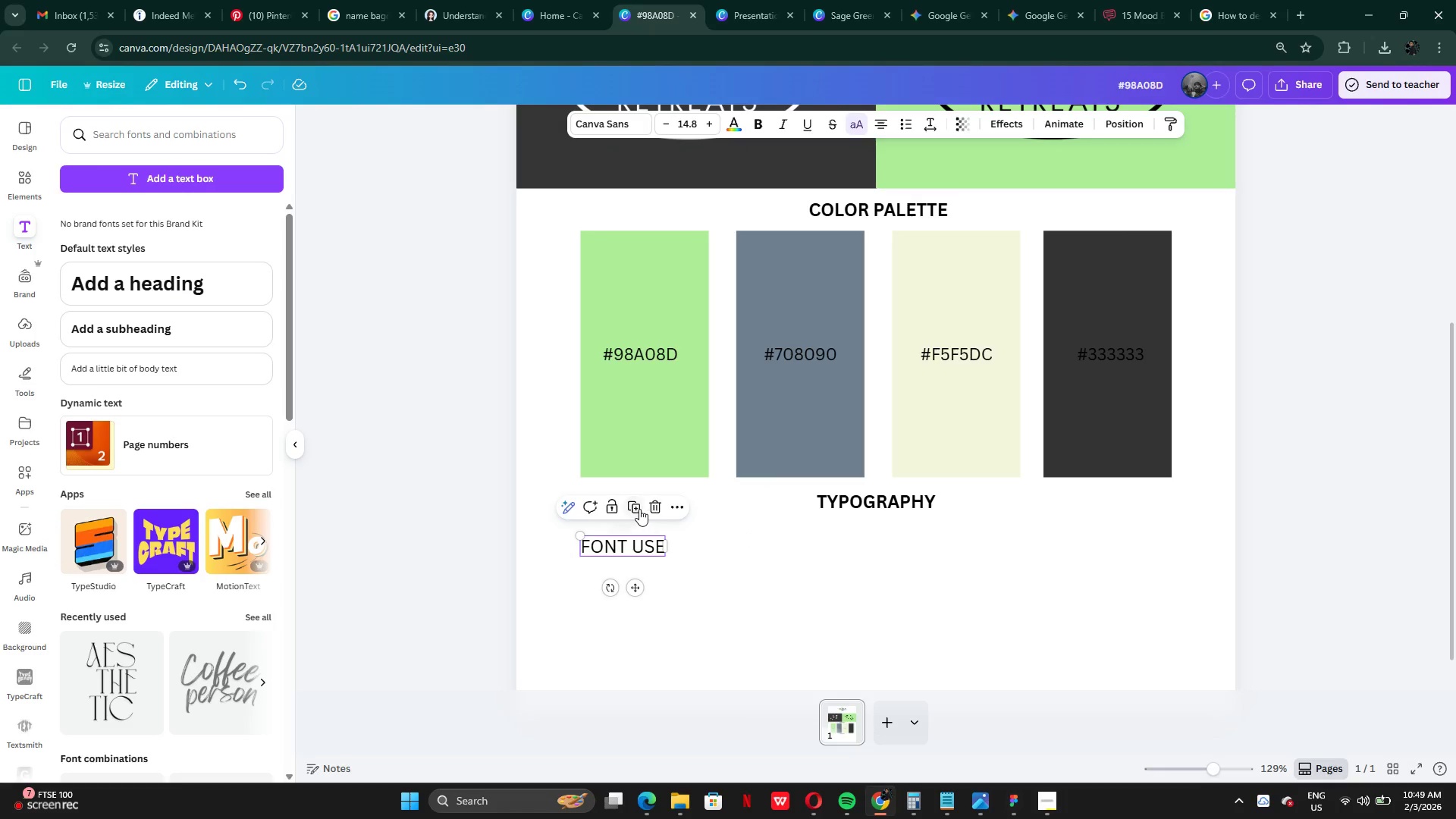 
left_click([639, 509])
 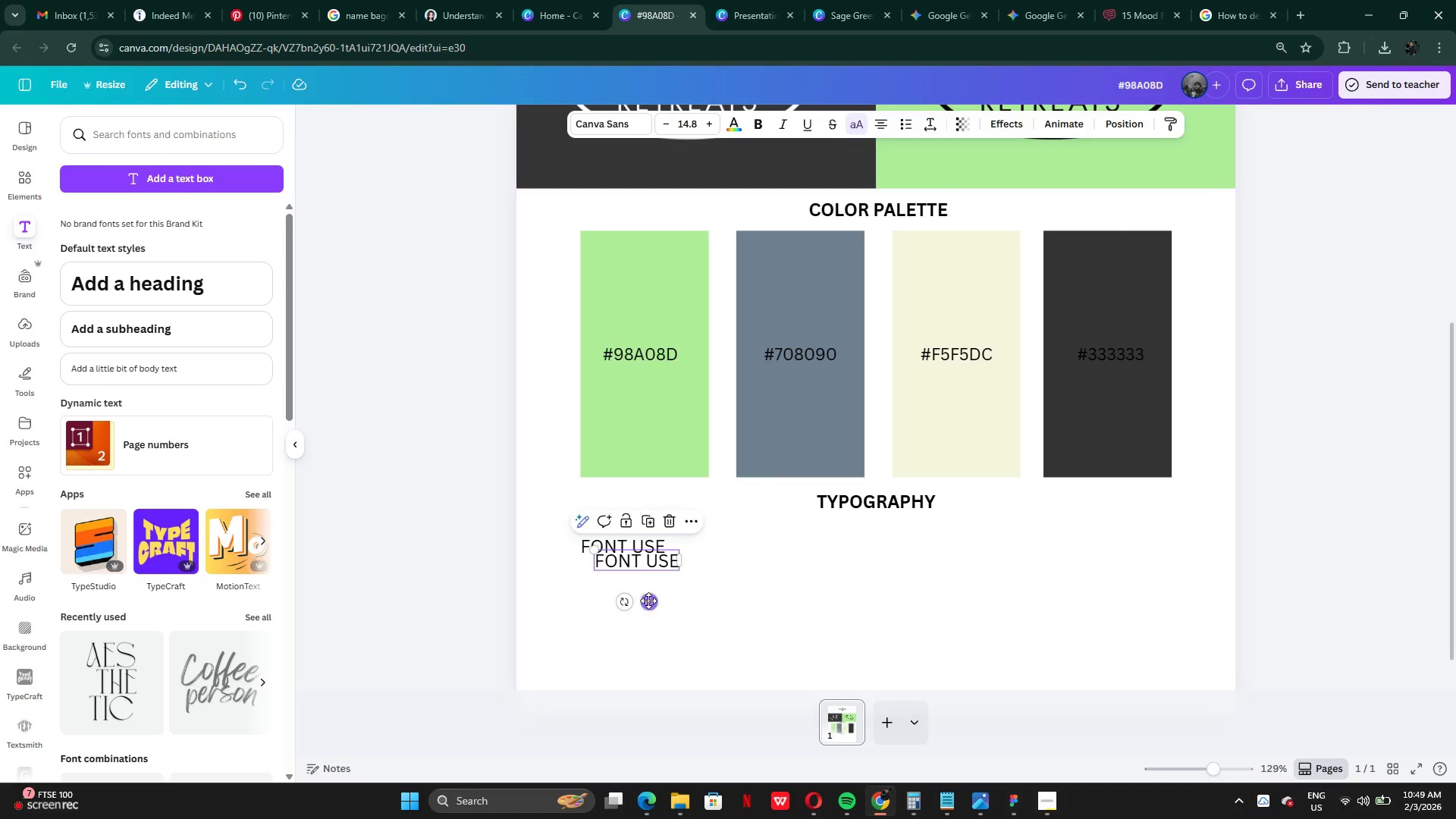 
left_click_drag(start_coordinate=[651, 604], to_coordinate=[795, 596])
 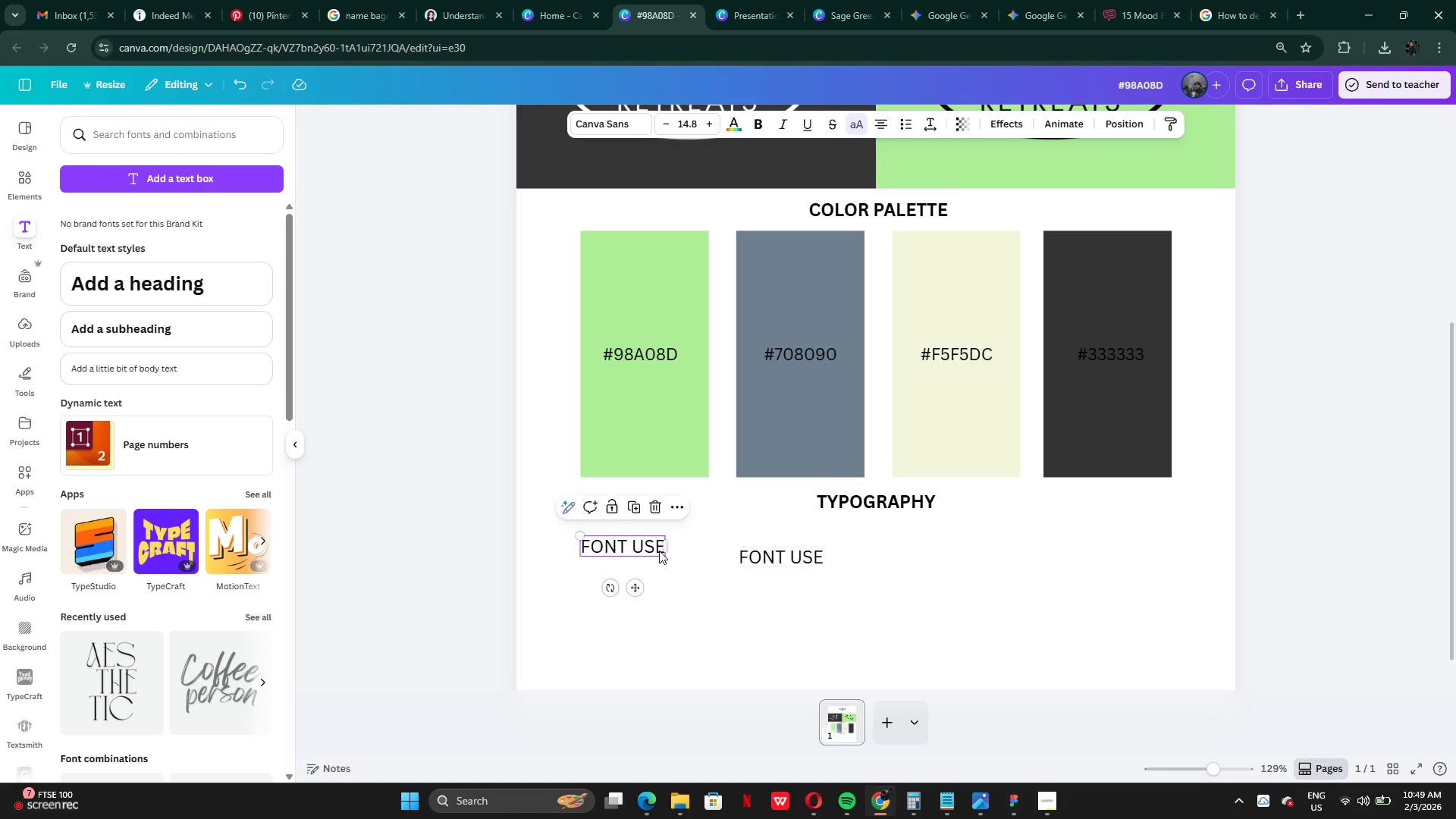 
double_click([661, 550])
 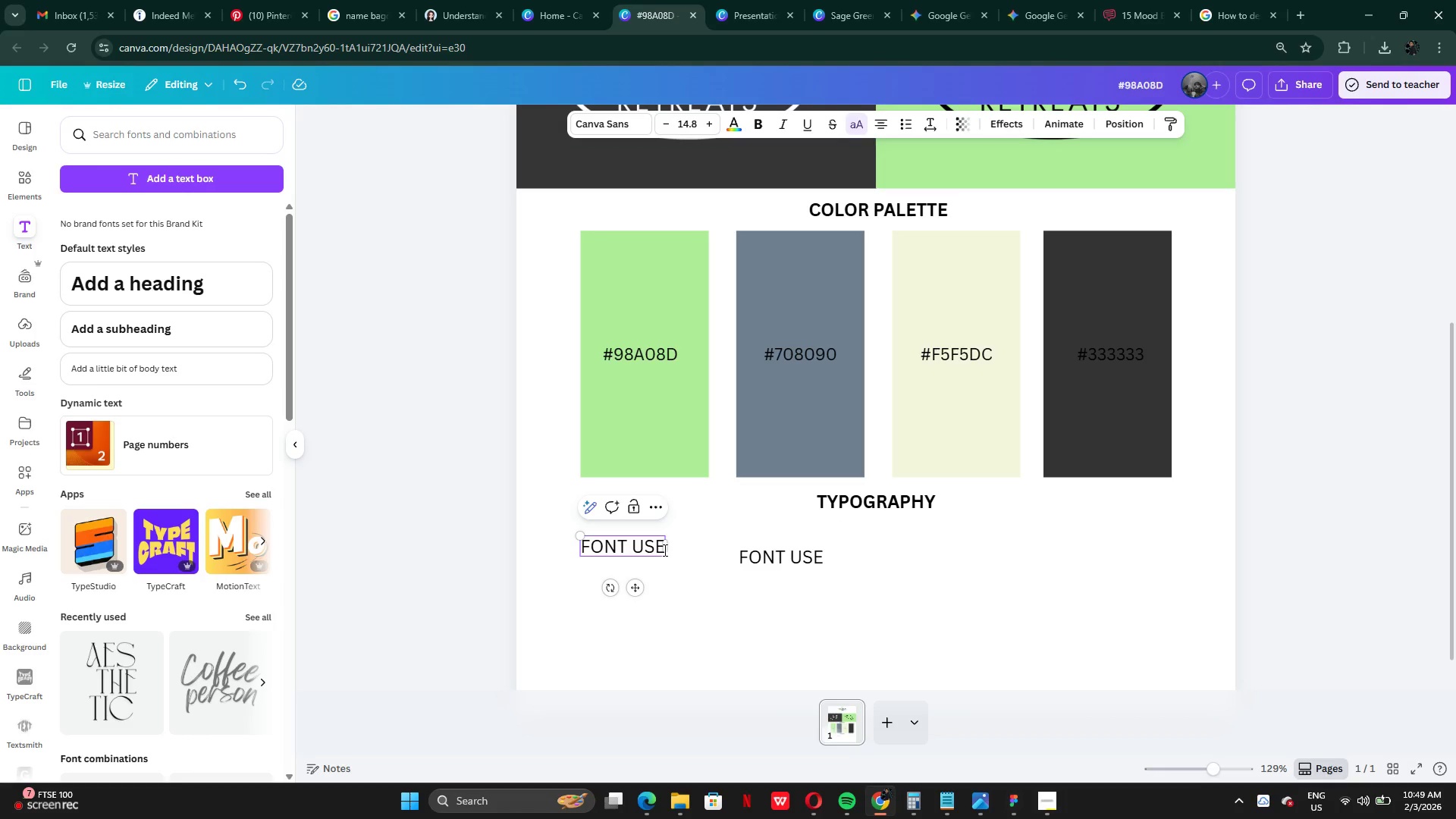 
key(Shift+Semicolon)
 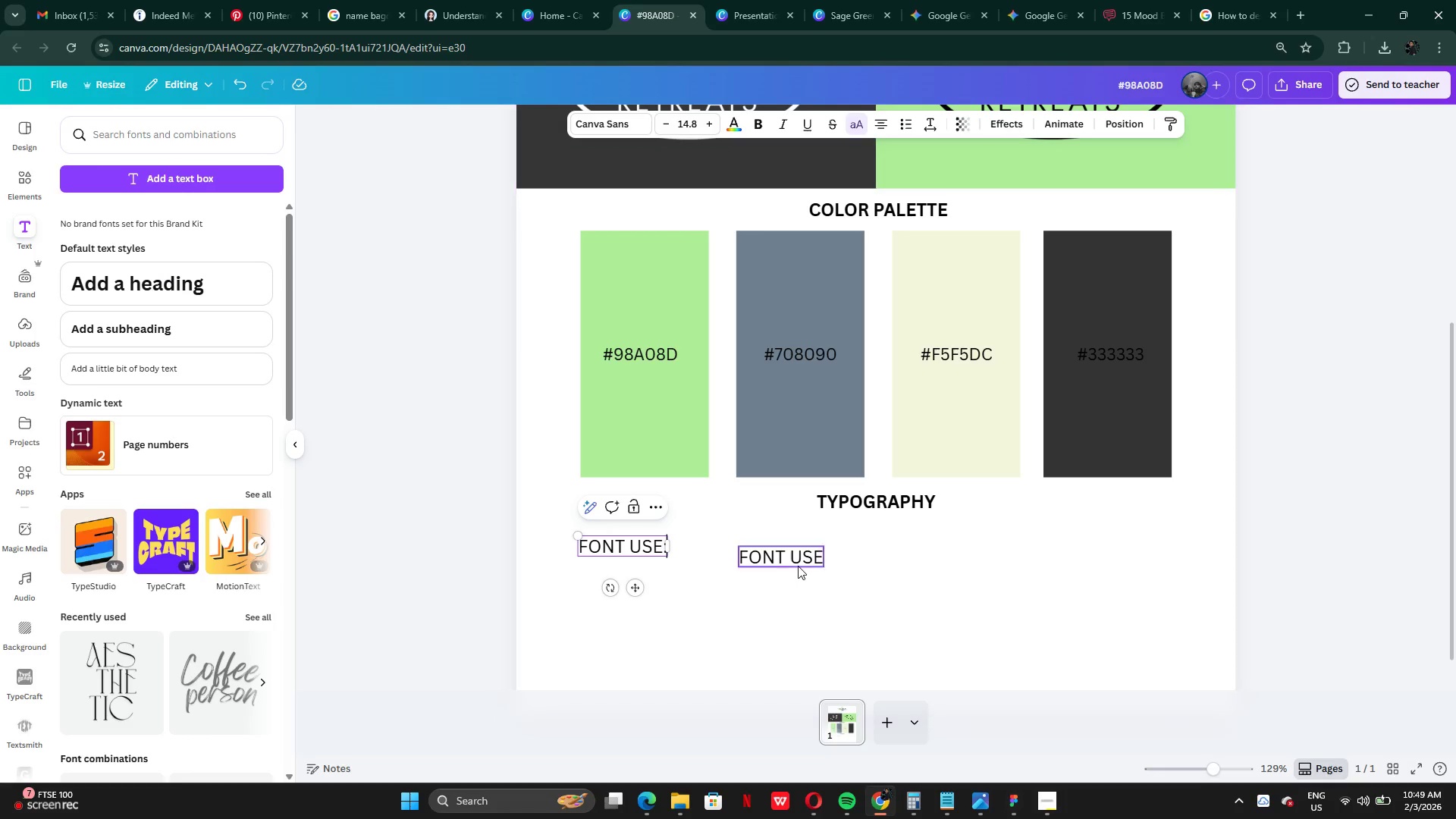 
double_click([798, 561])
 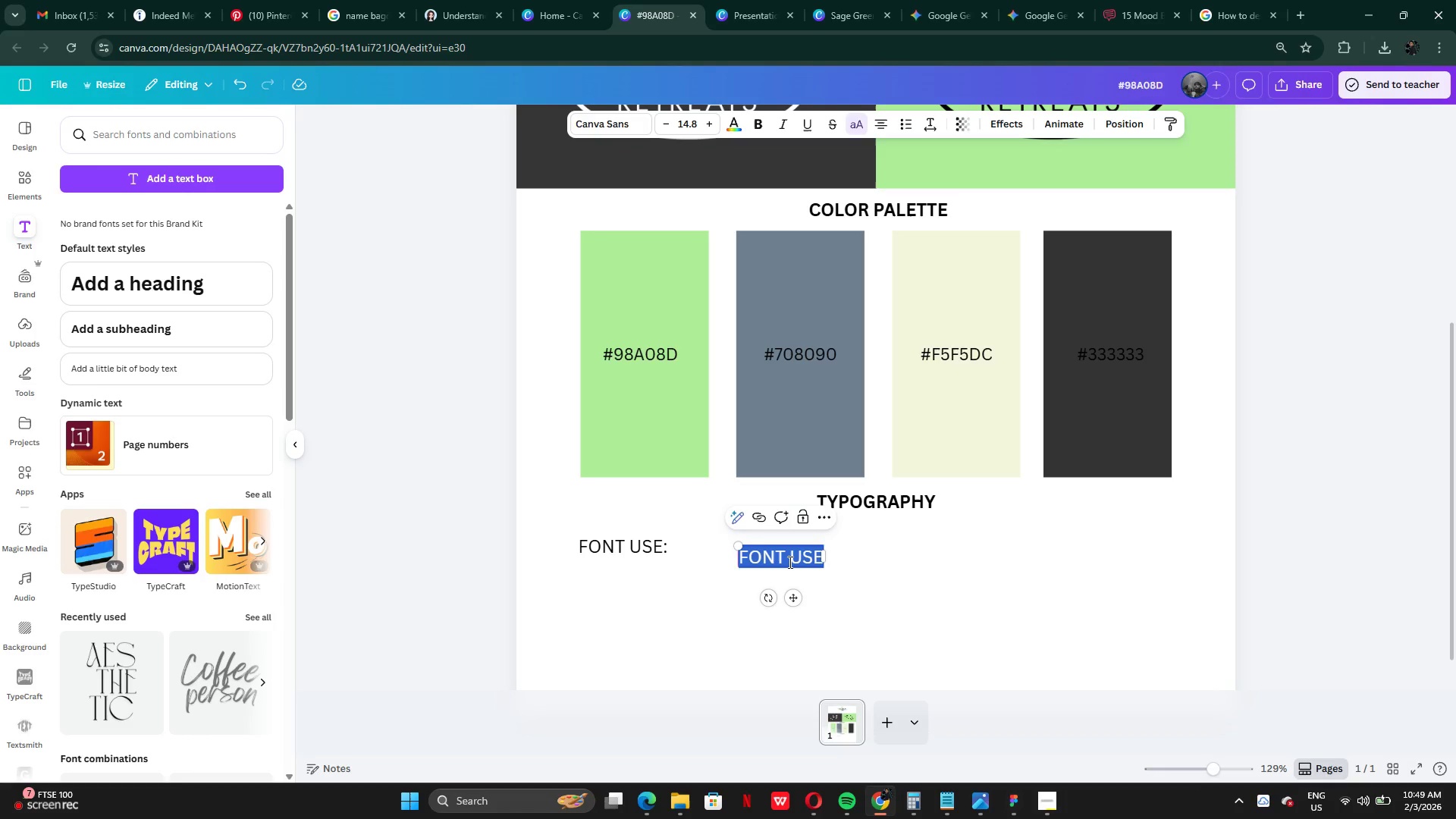 
type(Alice)
 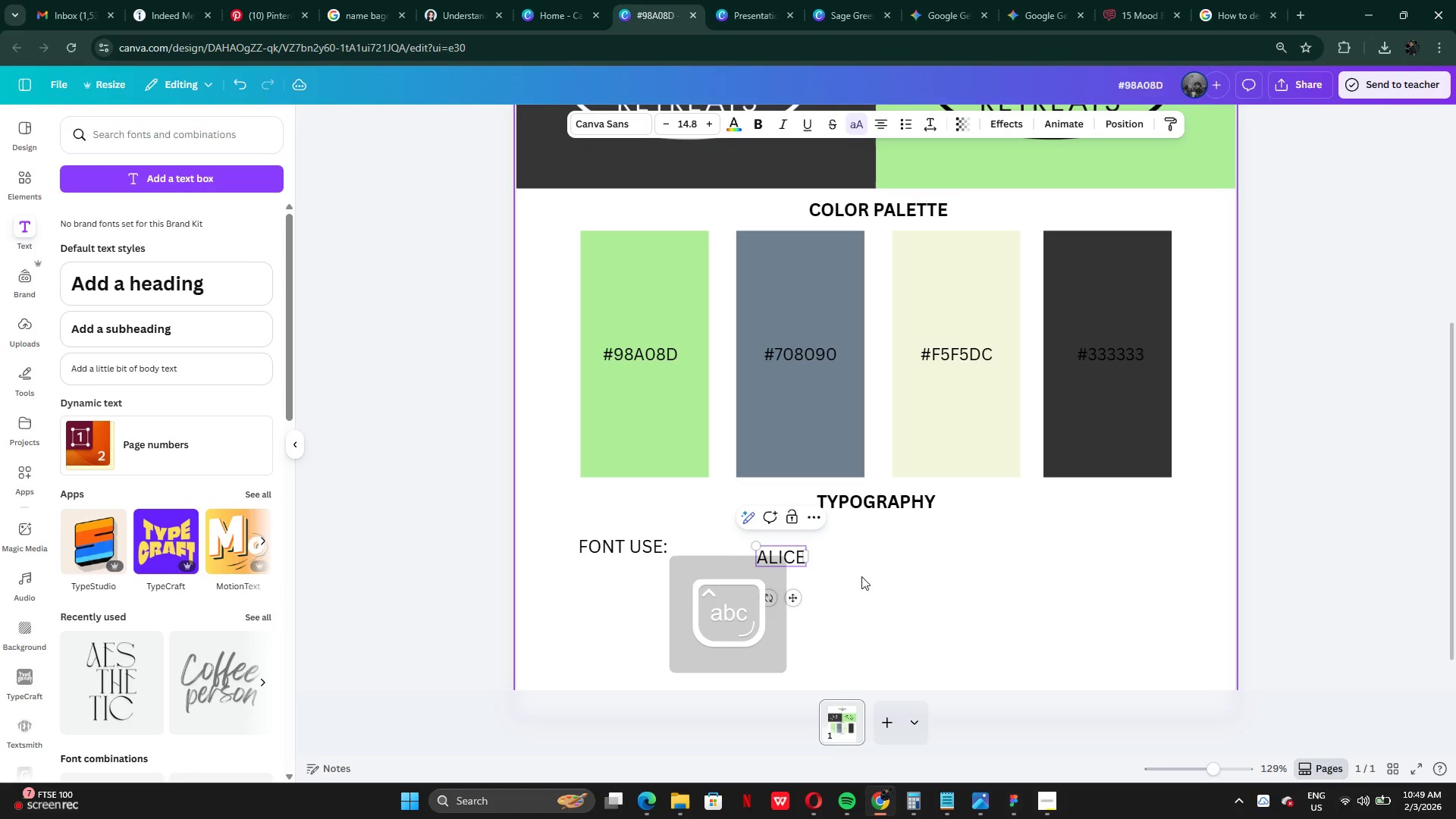 
left_click([864, 577])
 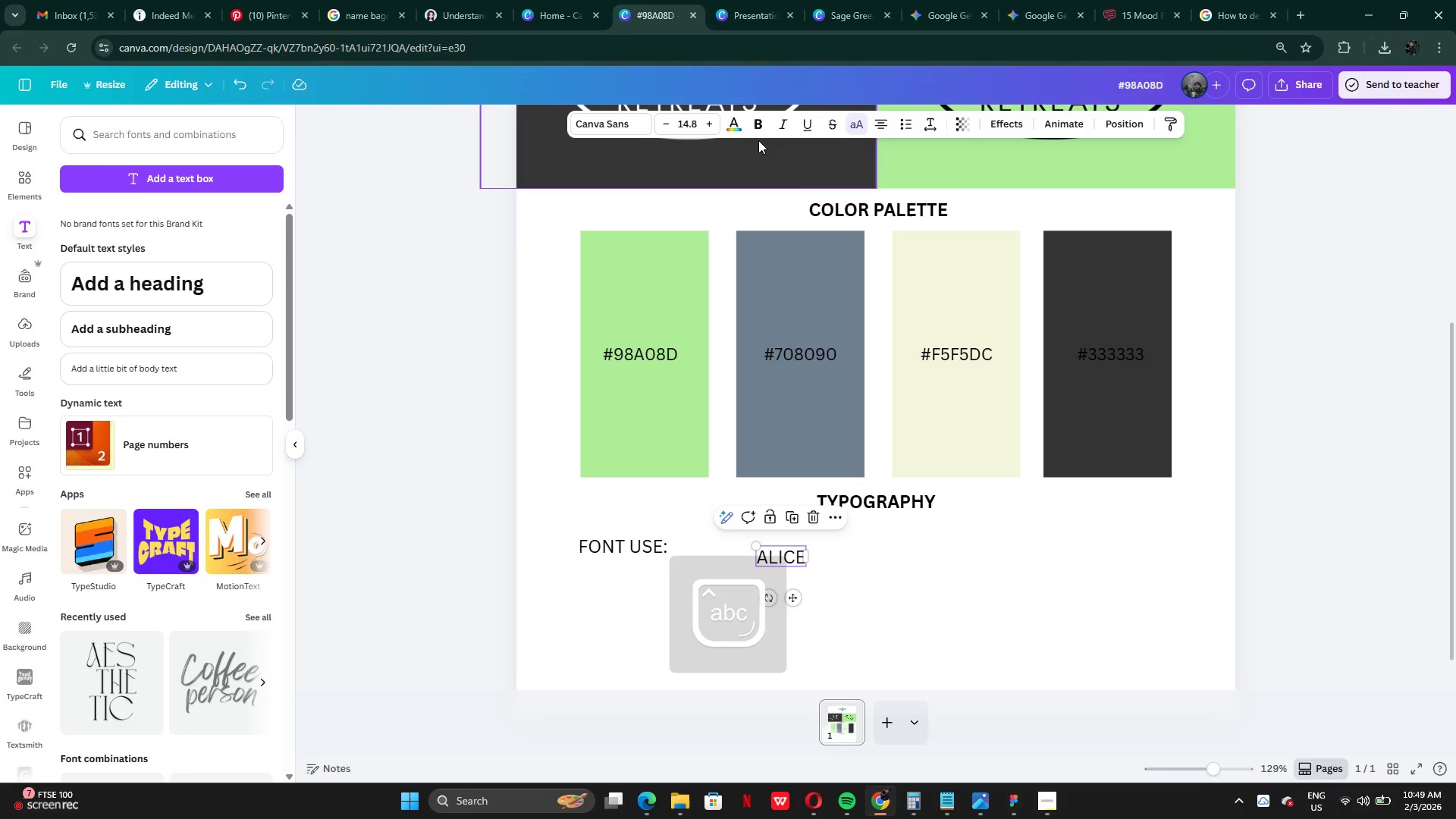 
left_click([758, 130])
 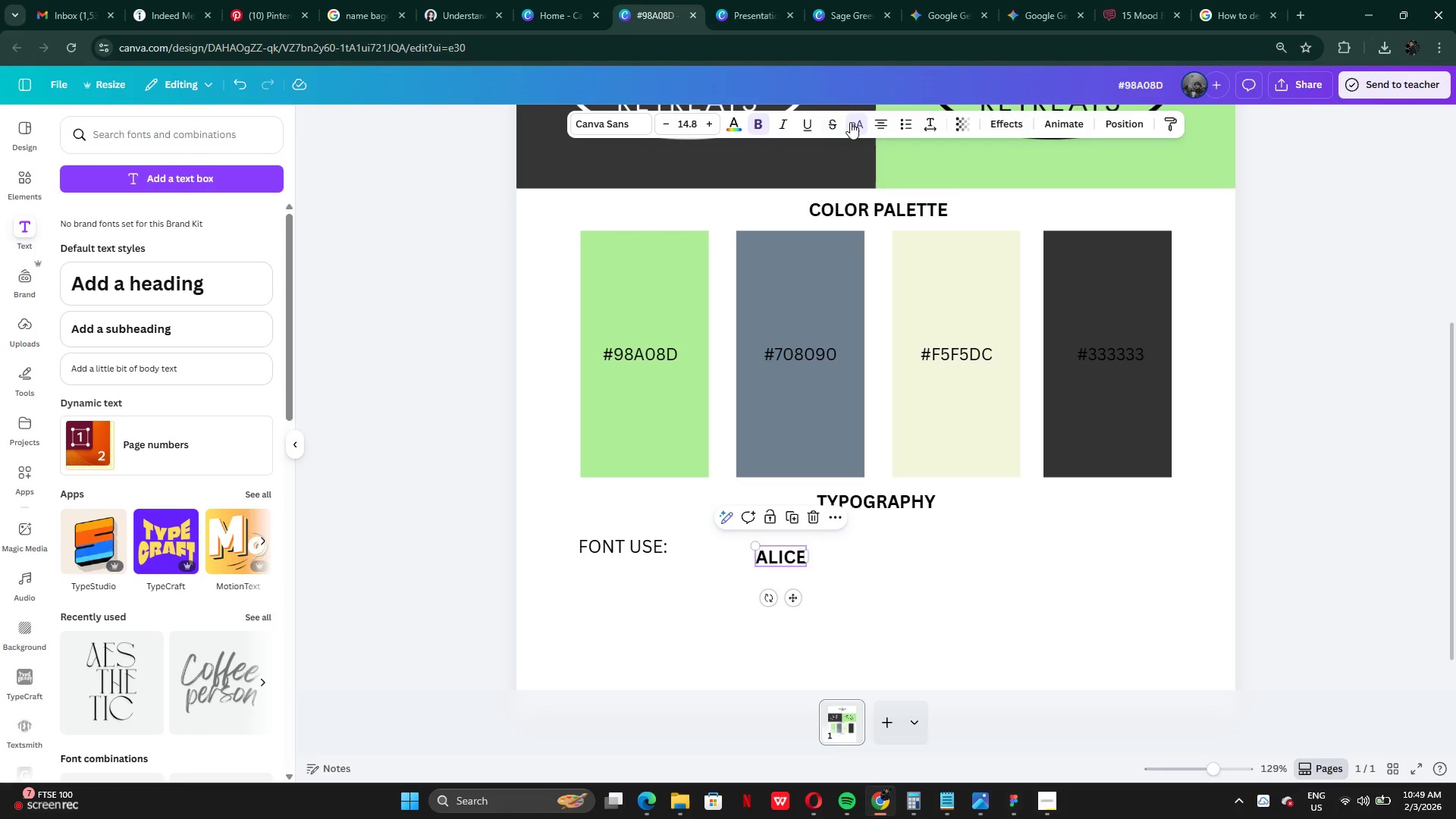 
left_click([851, 124])
 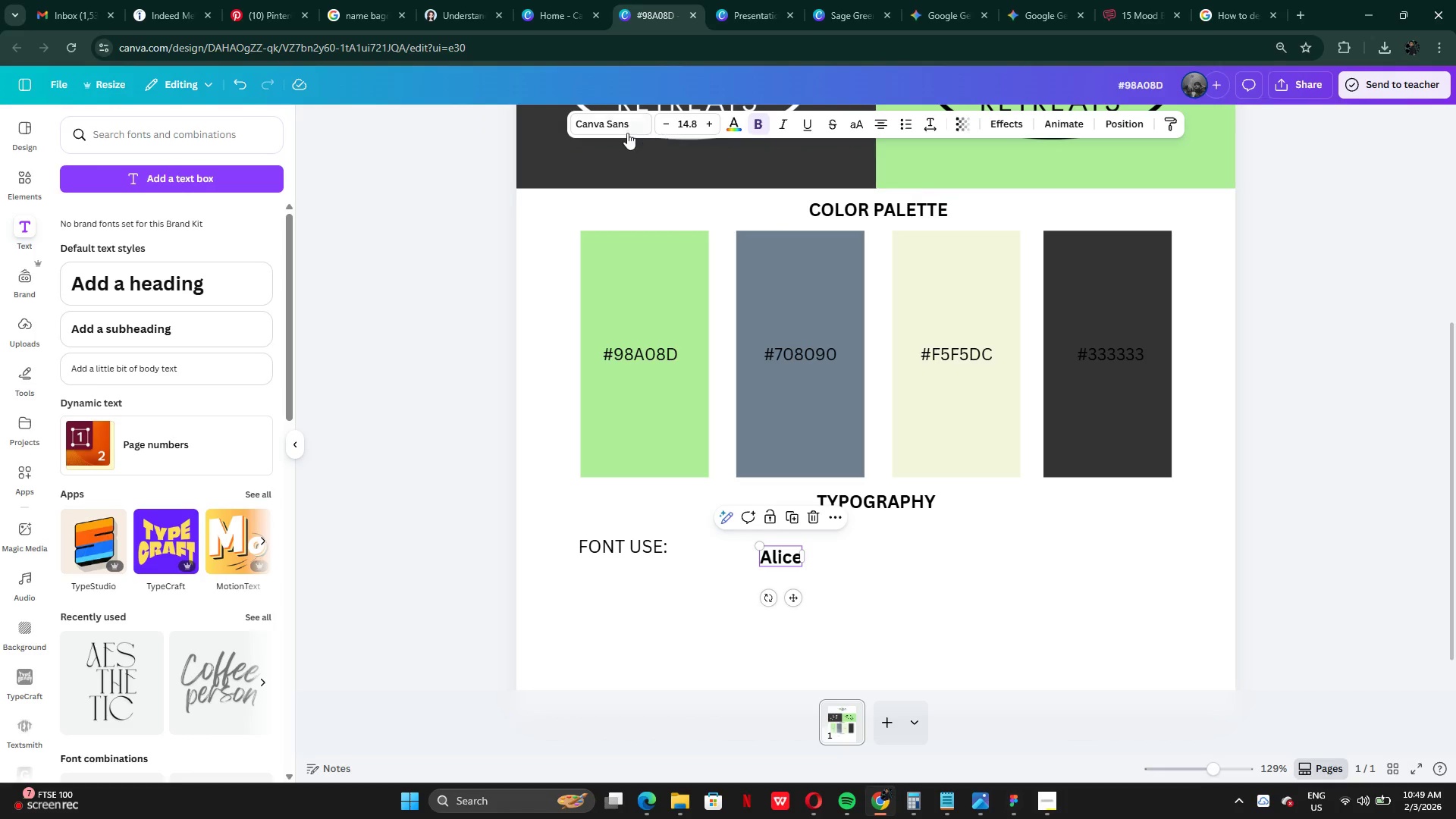 
left_click([617, 127])
 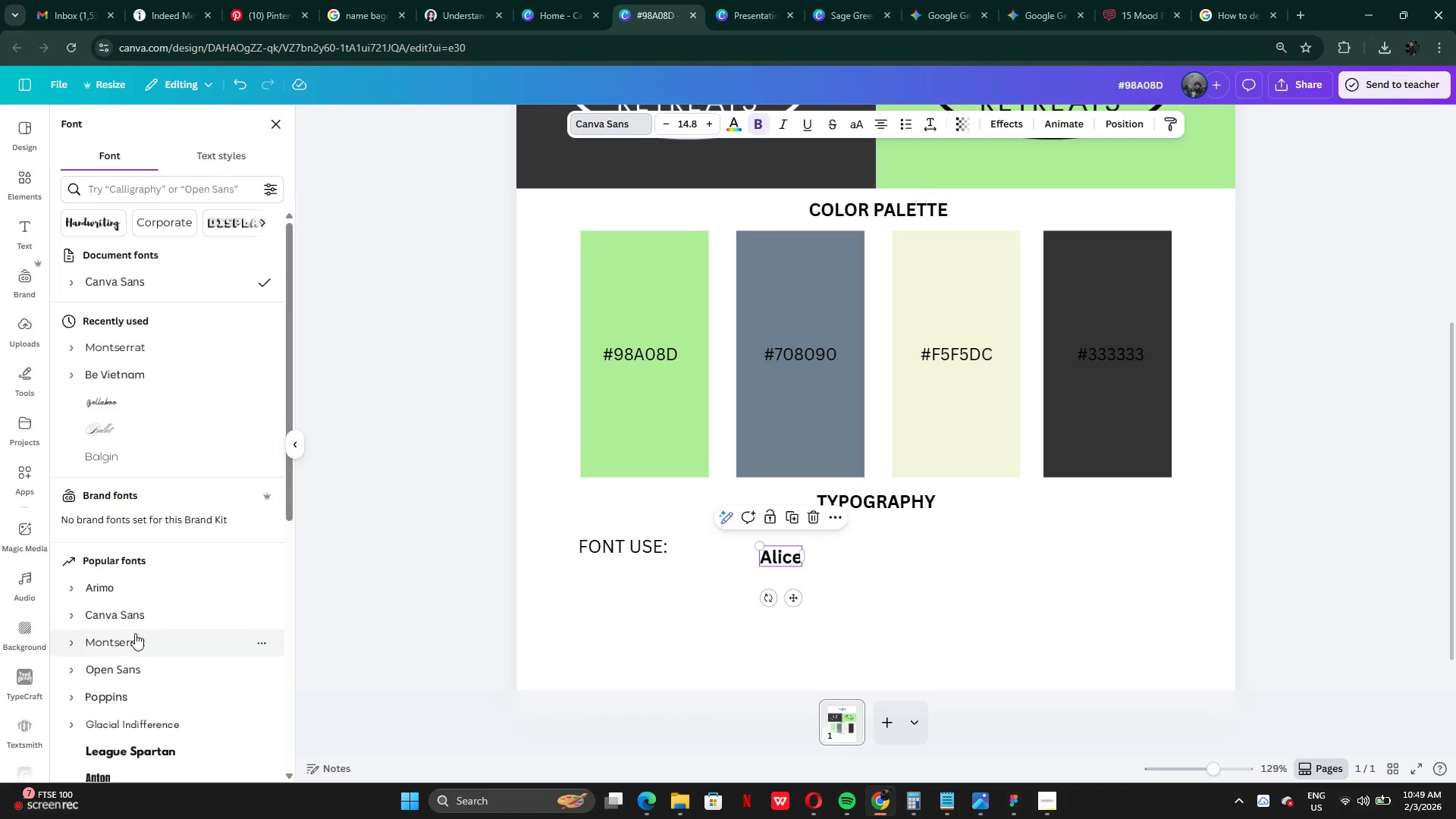 
scroll: coordinate [167, 360], scroll_direction: up, amount: 4.0
 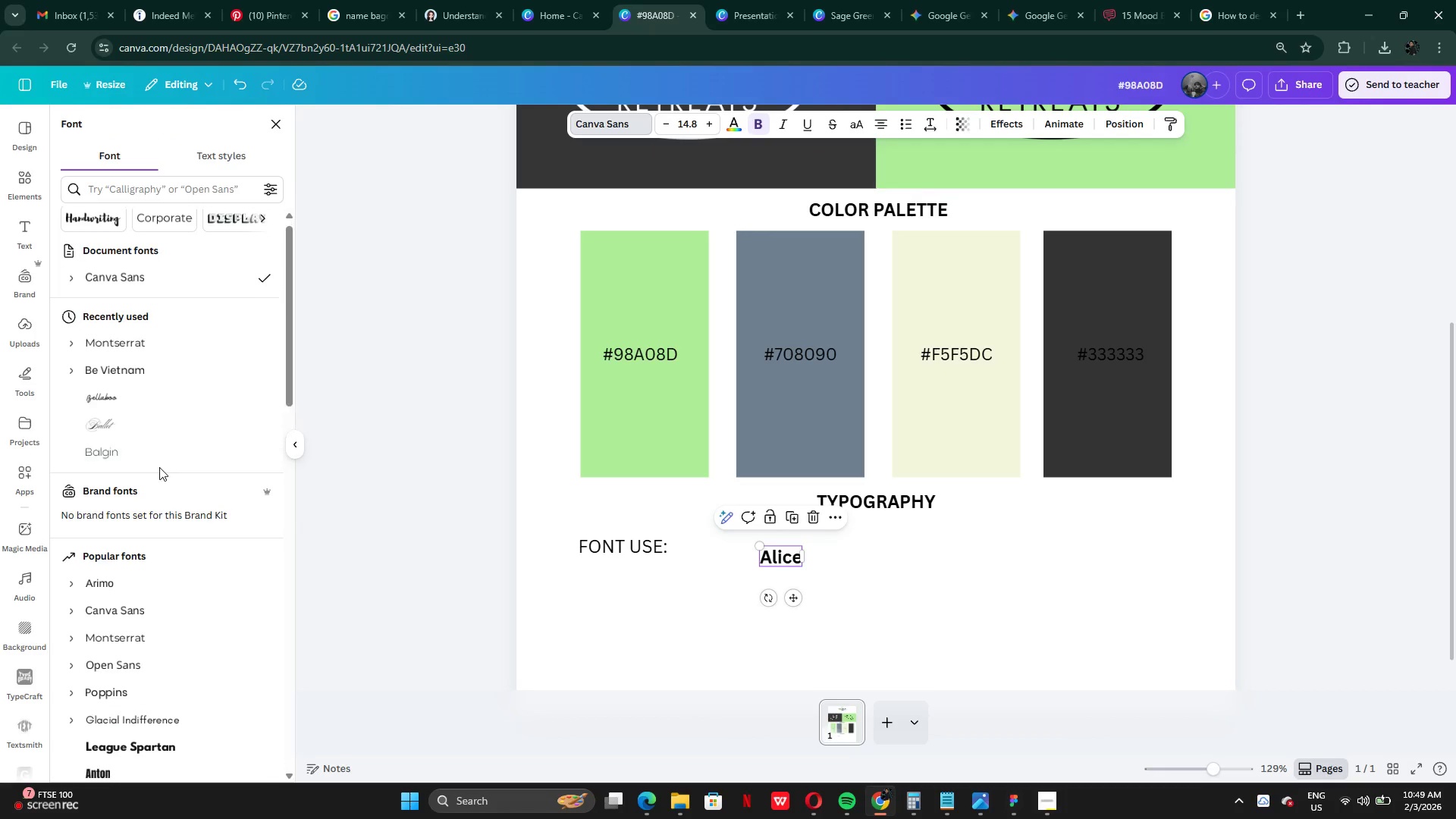 
scroll: coordinate [138, 577], scroll_direction: down, amount: 4.0
 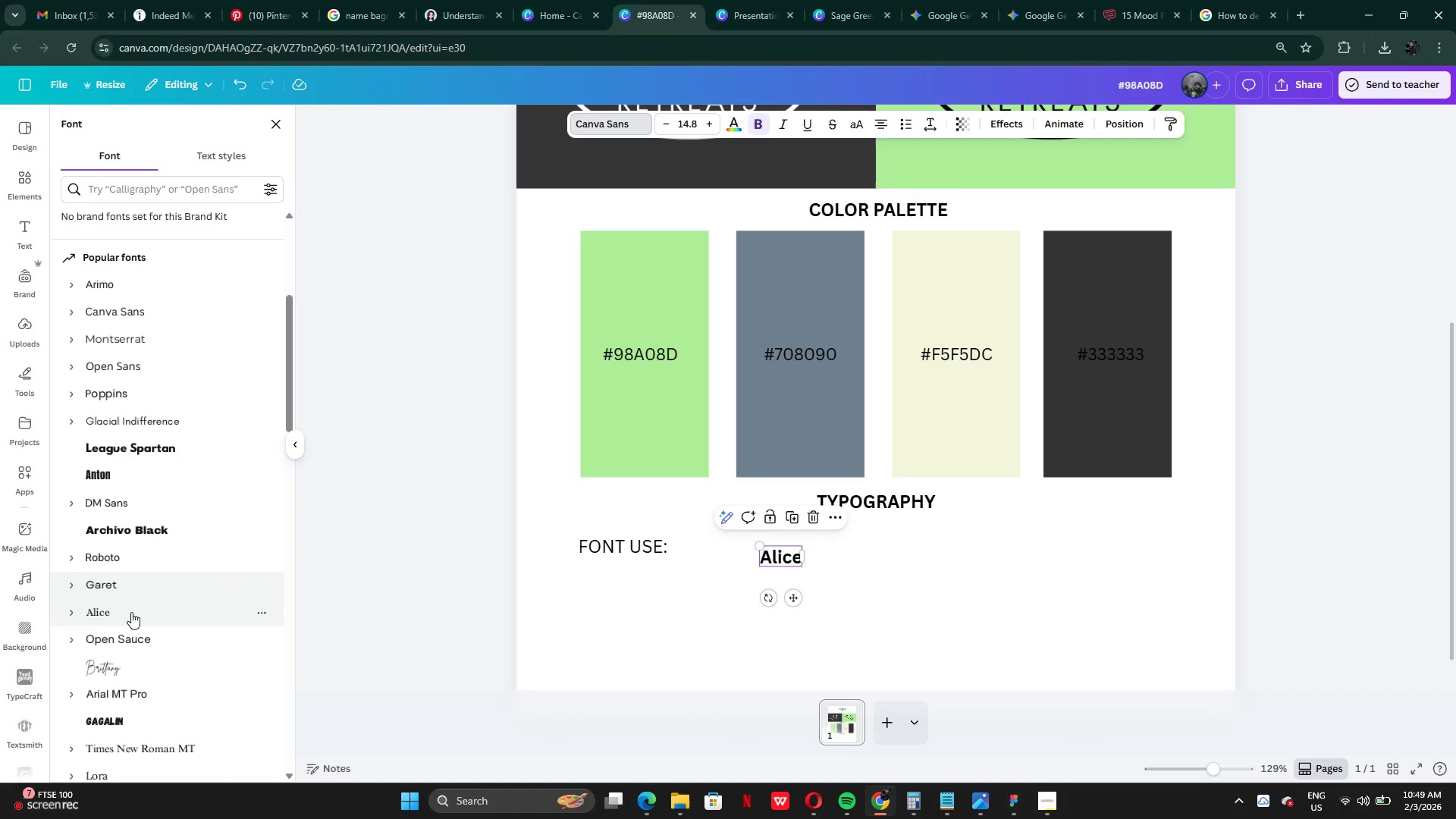 
left_click([131, 612])
 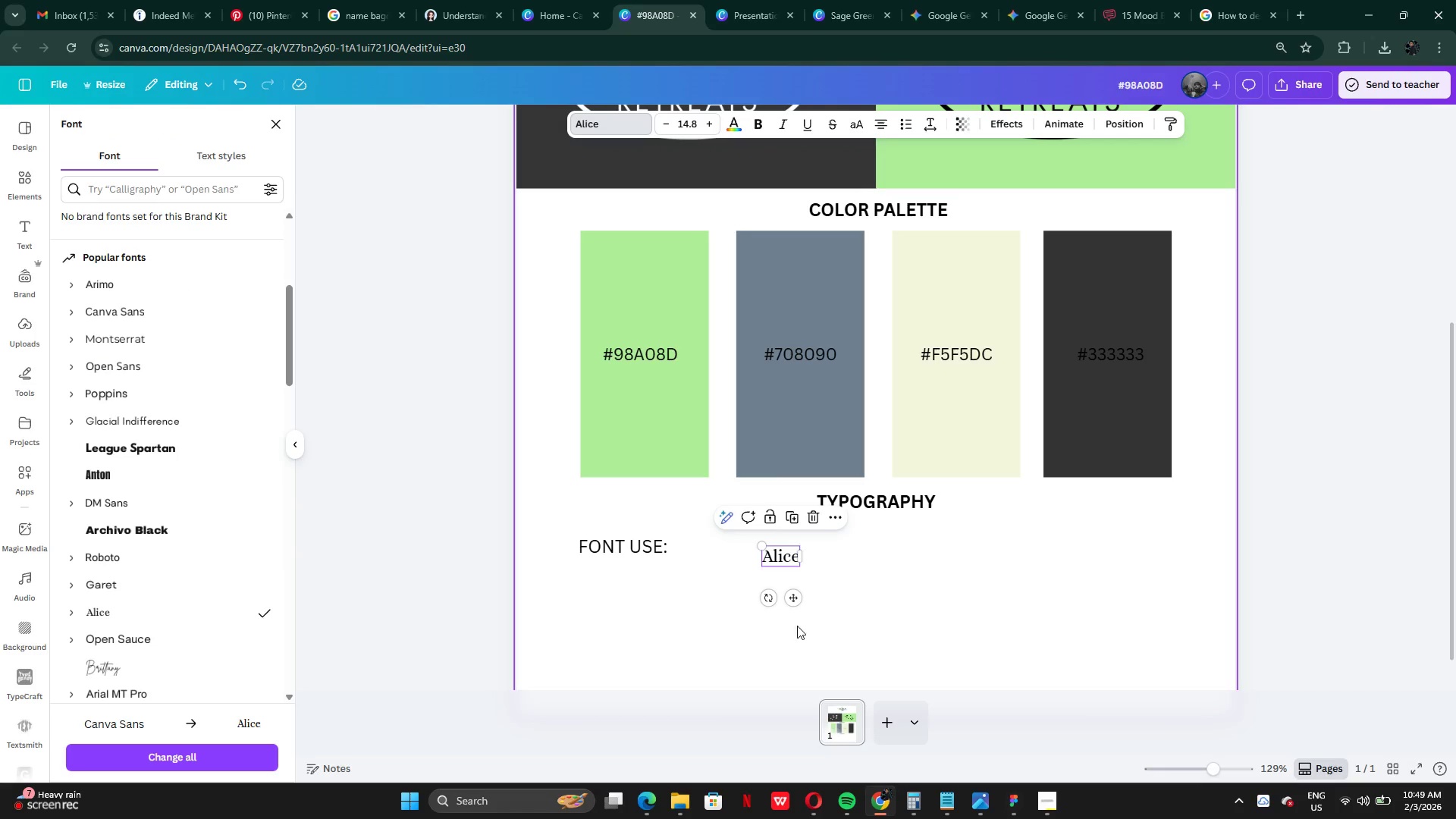 
left_click_drag(start_coordinate=[793, 602], to_coordinate=[720, 588])
 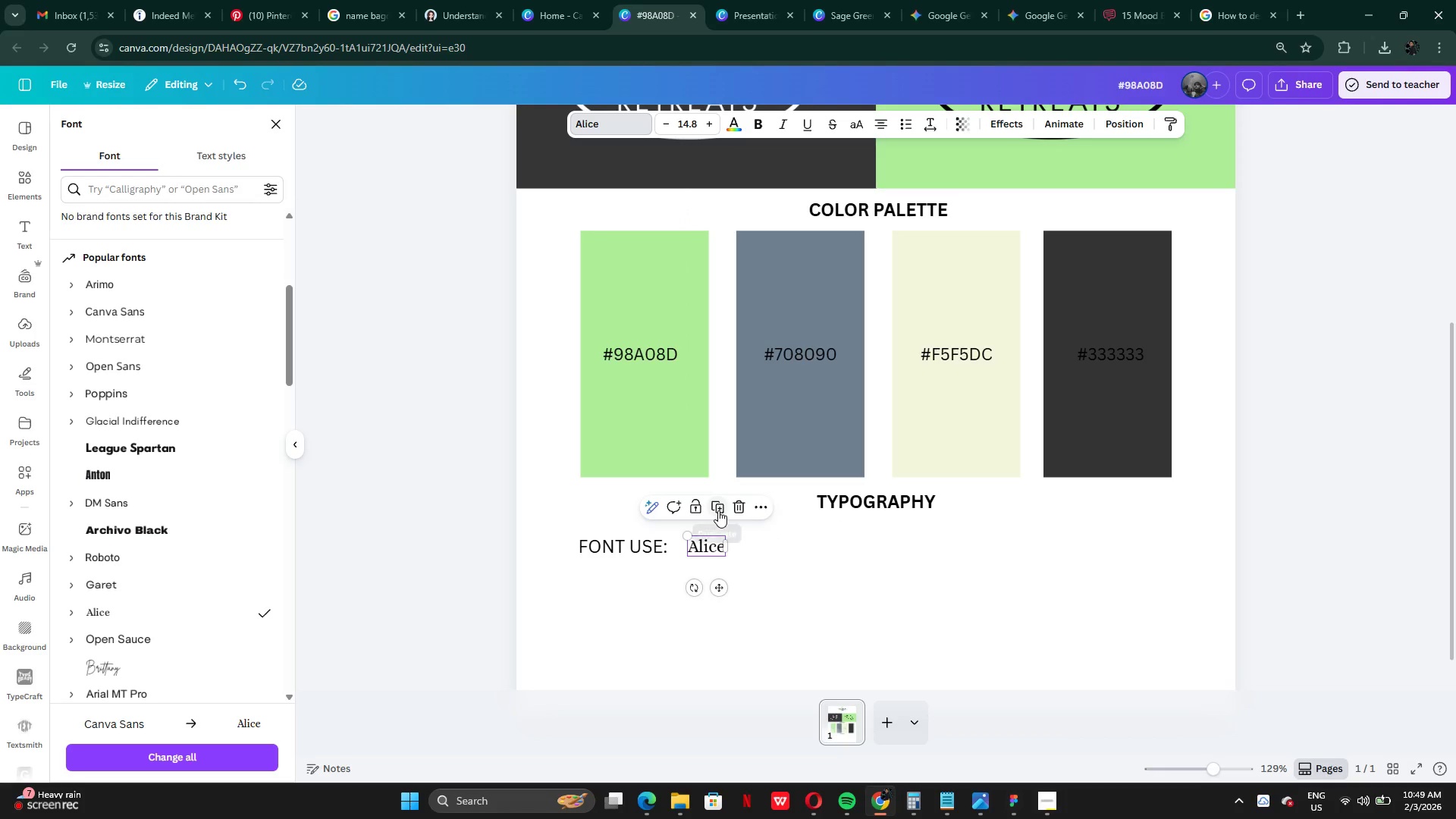 
left_click([718, 510])
 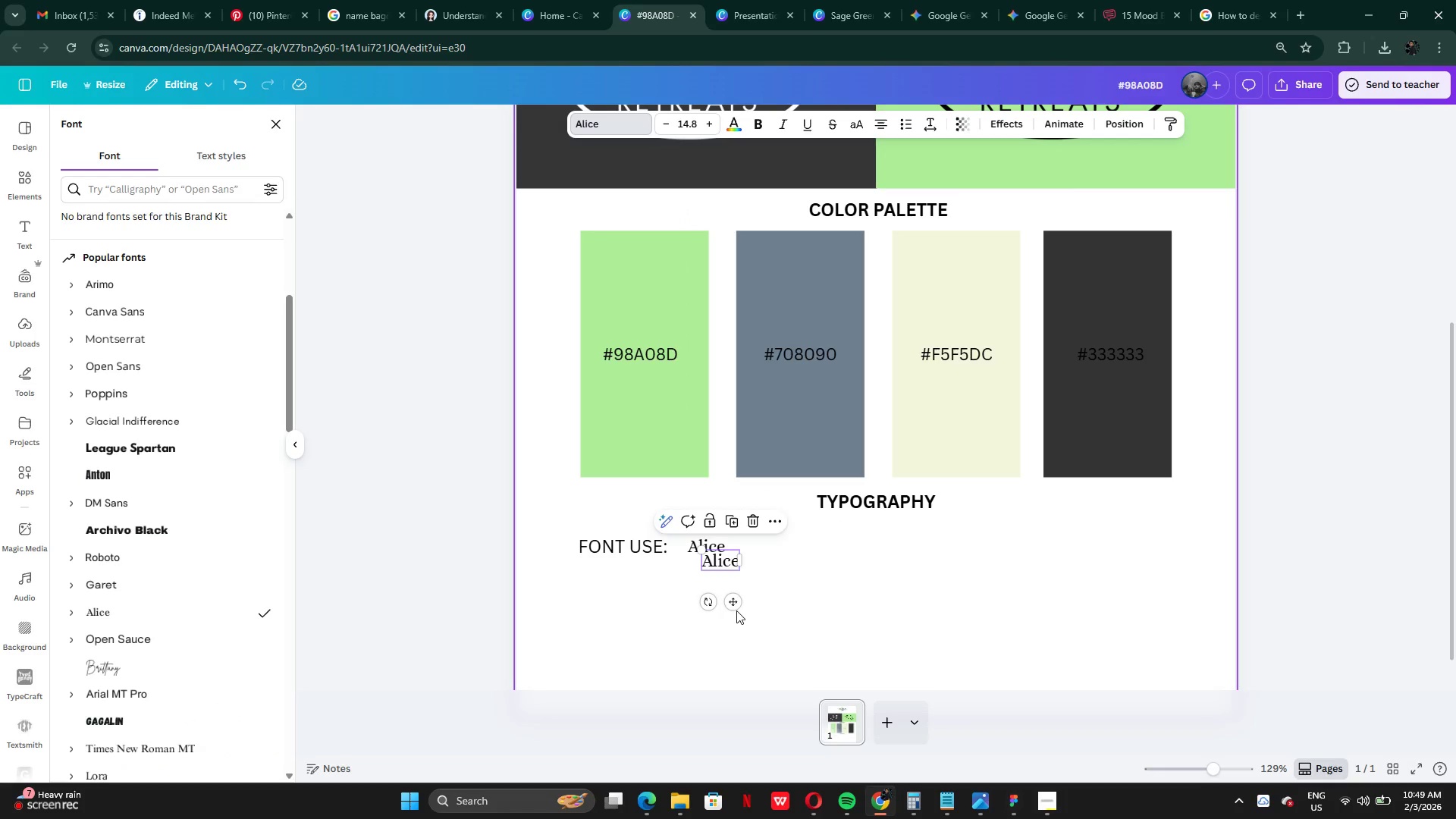 
left_click([736, 610])
 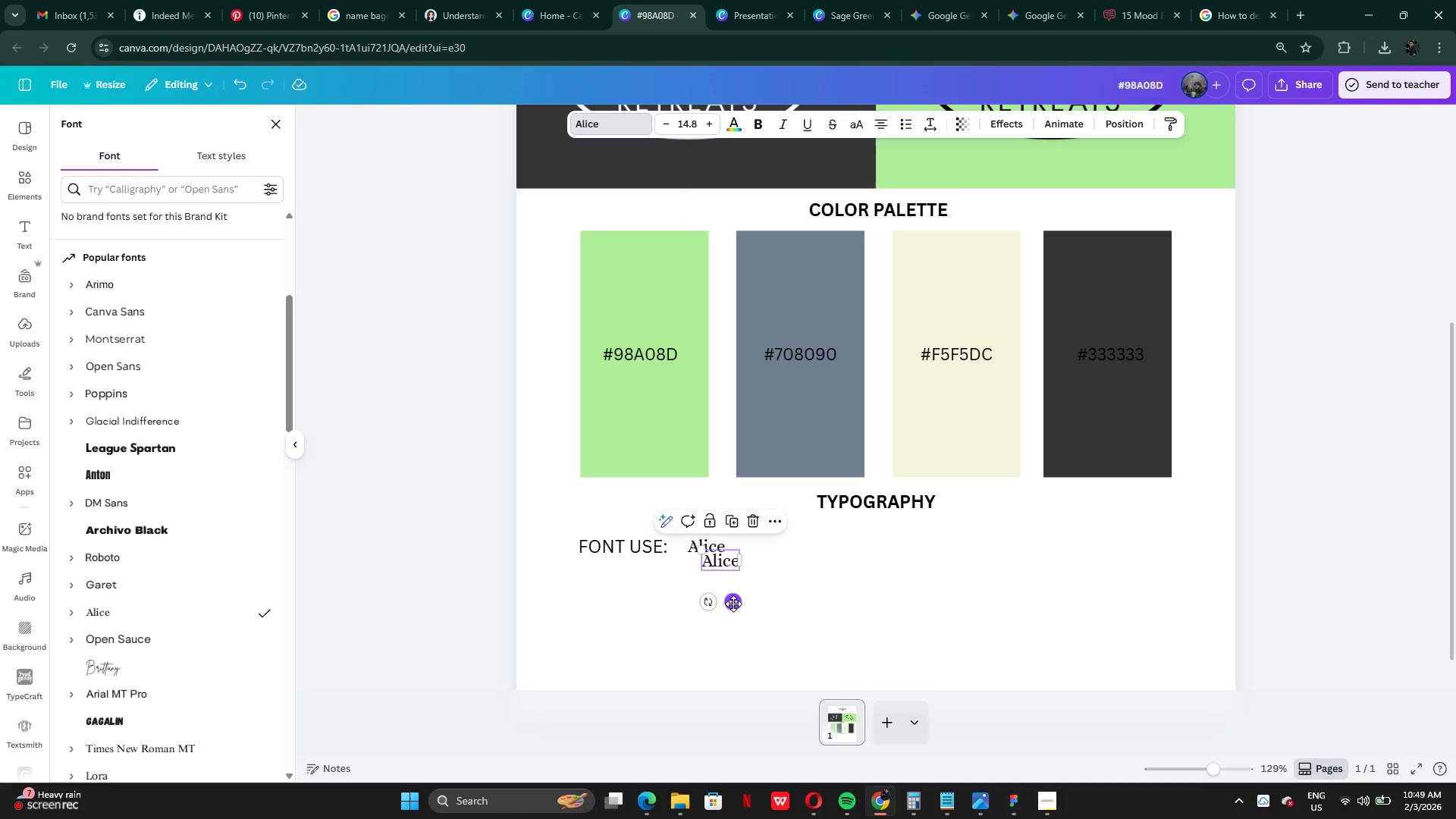 
left_click_drag(start_coordinate=[733, 604], to_coordinate=[720, 616])
 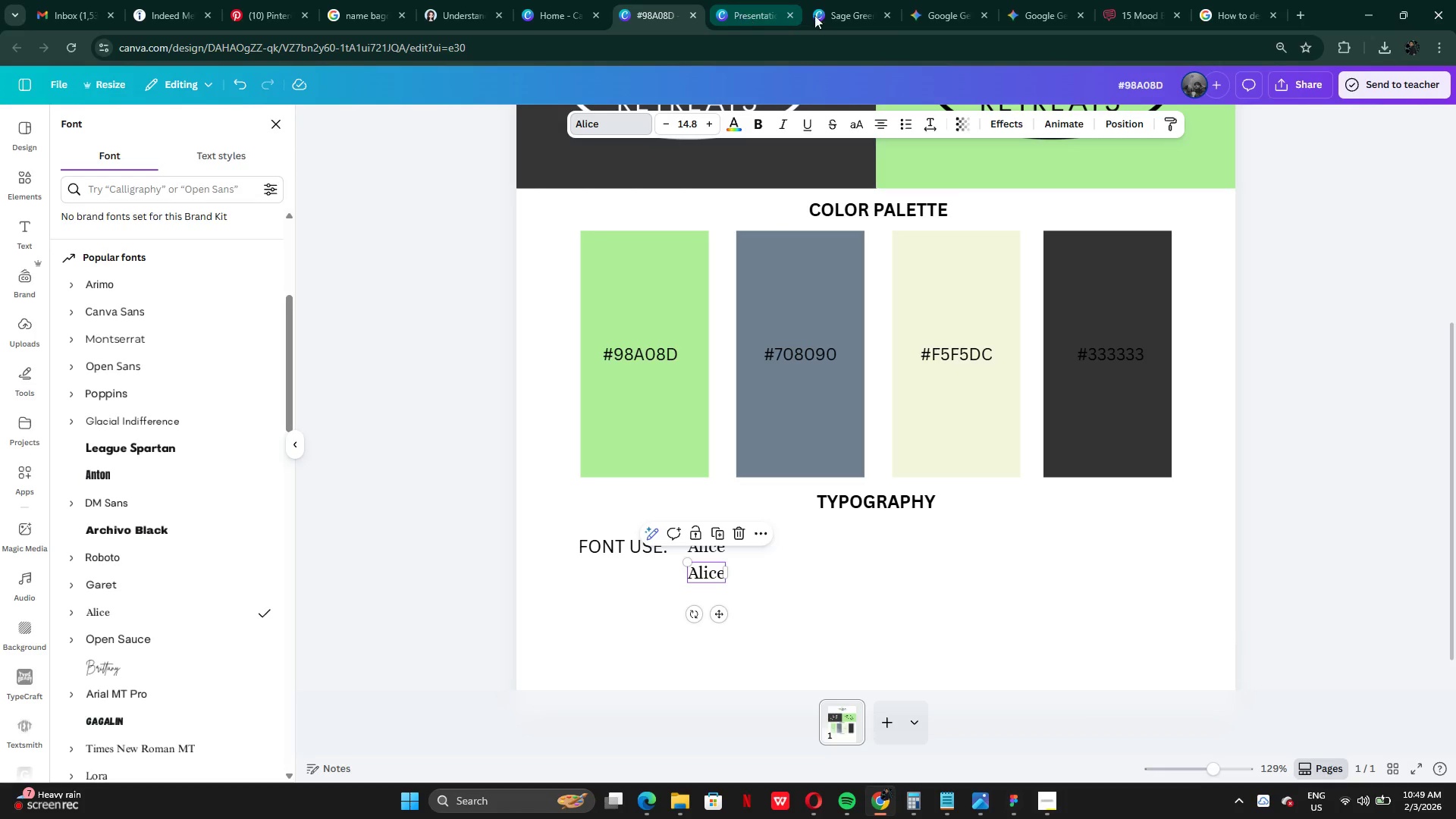 
left_click([852, 17])
 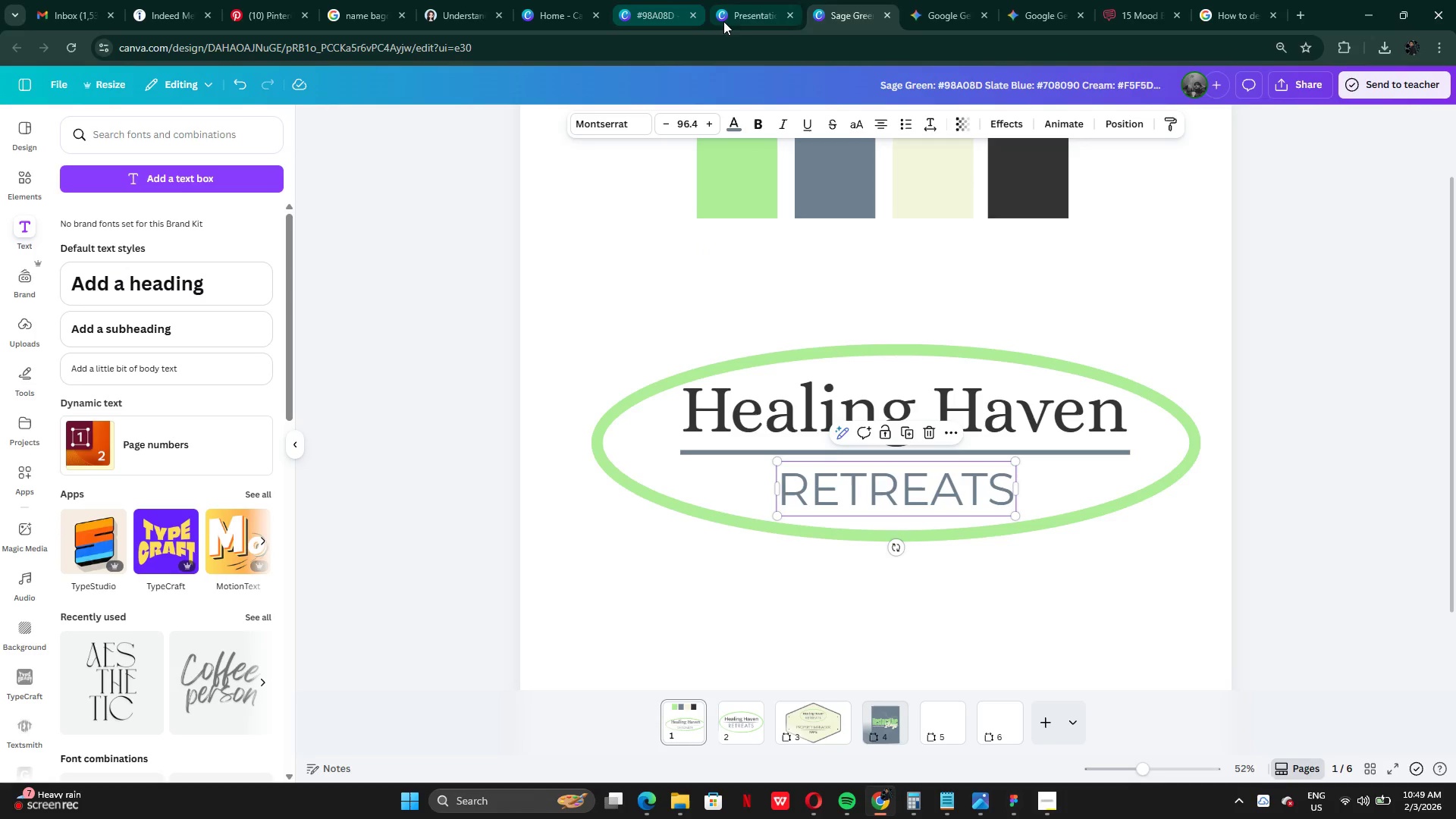 
left_click([651, 17])
 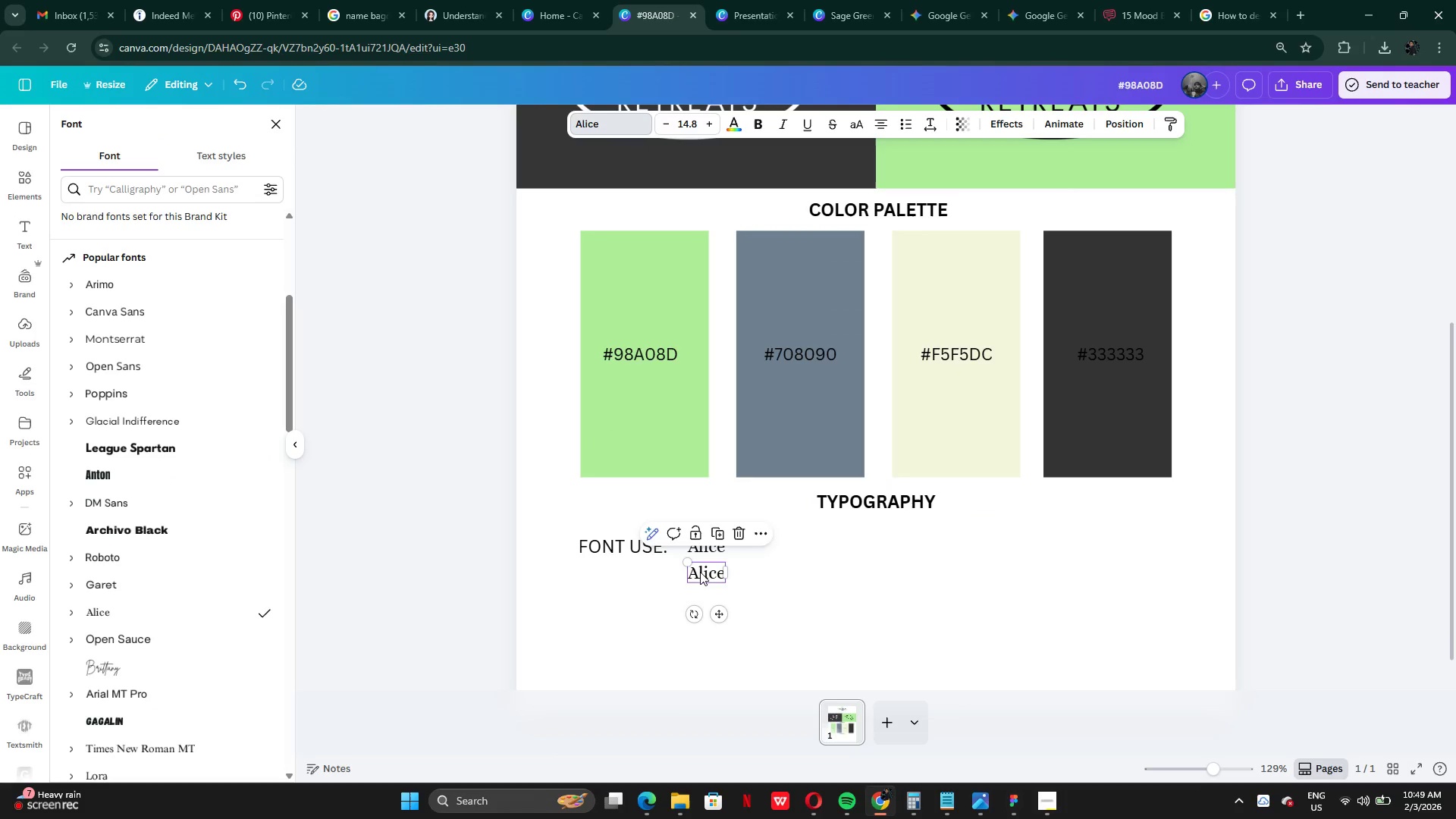 
double_click([700, 572])
 